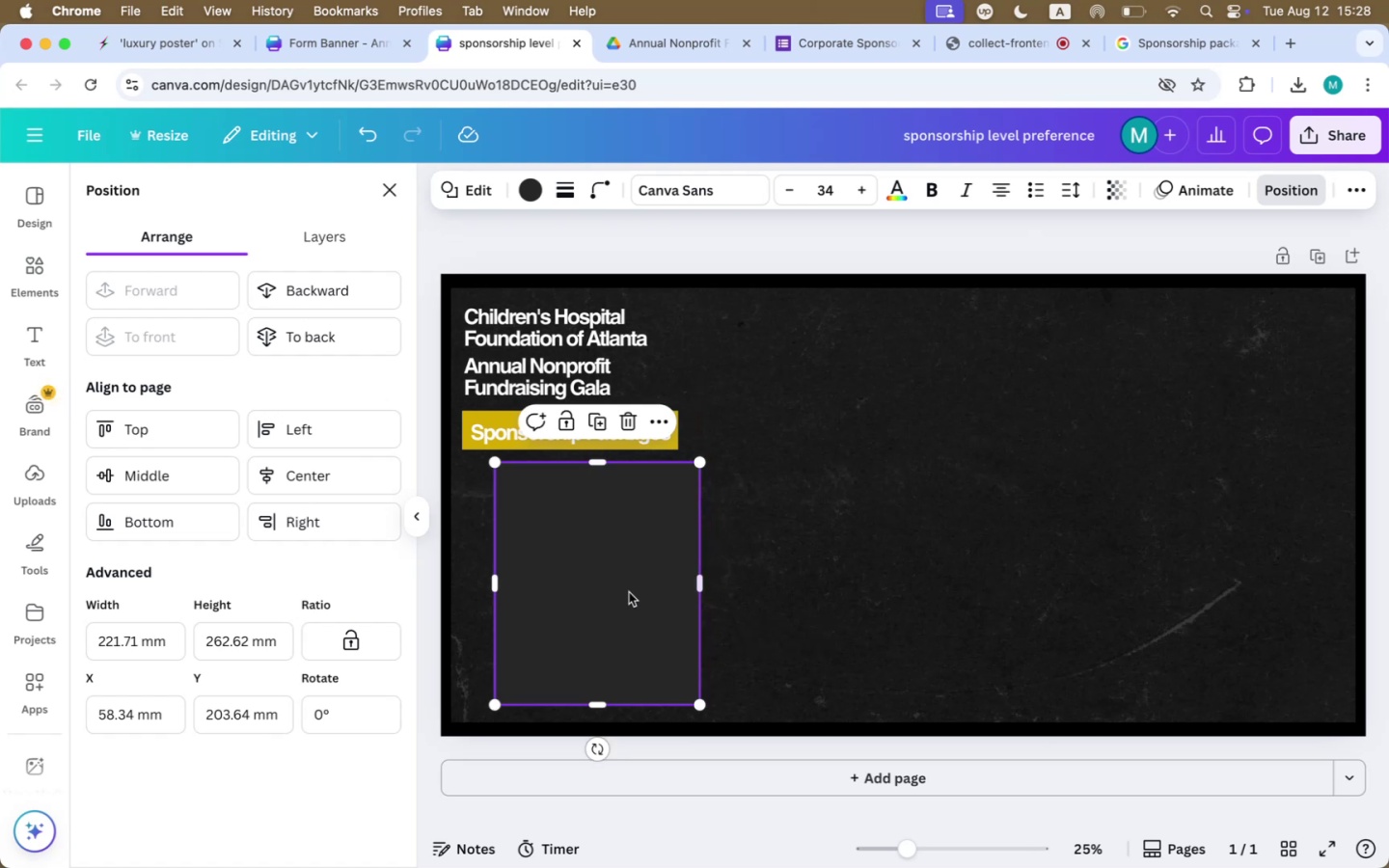 
left_click_drag(start_coordinate=[627, 591], to_coordinate=[601, 592])
 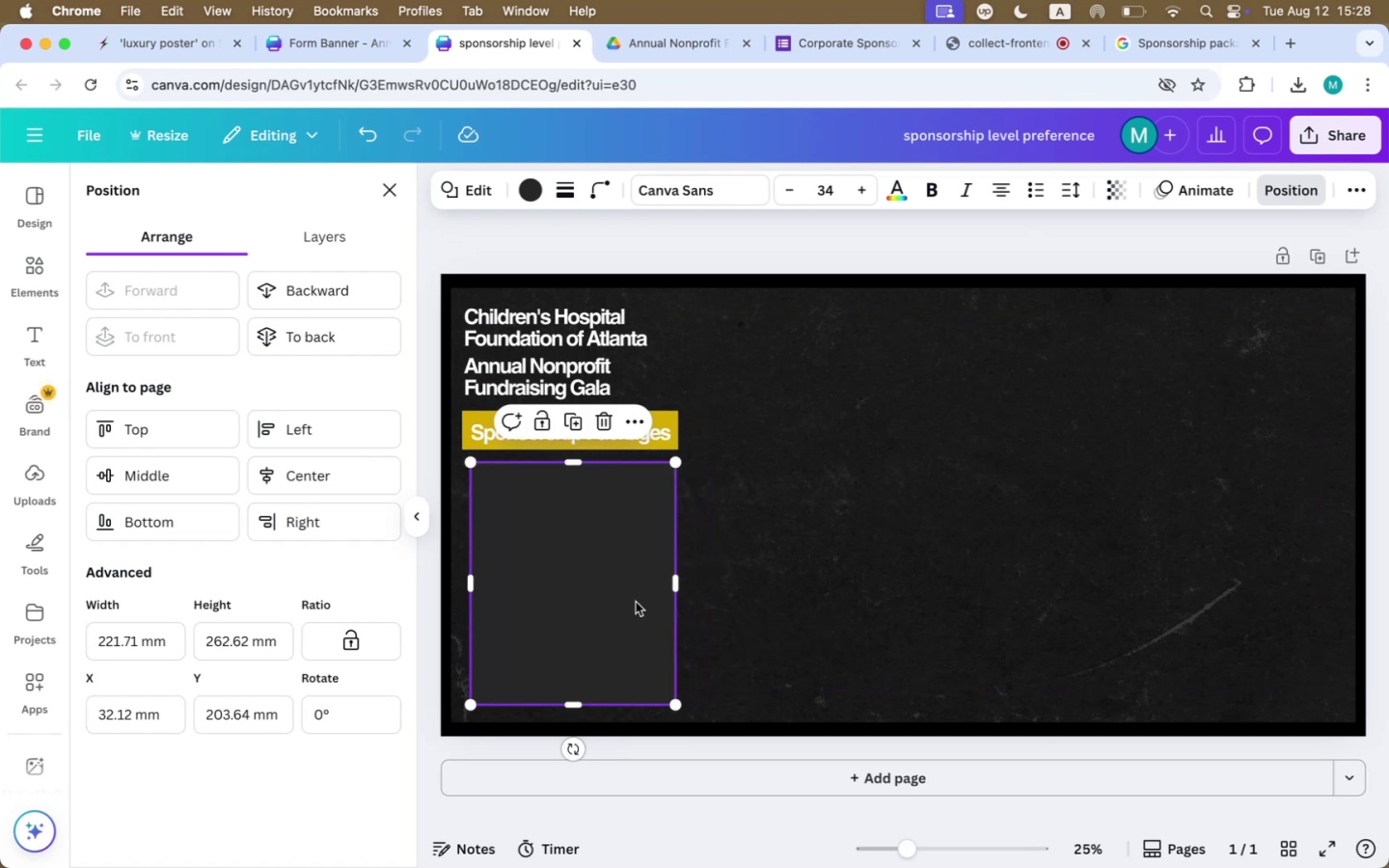 
hold_key(key=ControlLeft, duration=0.86)
left_click([575, 595])
 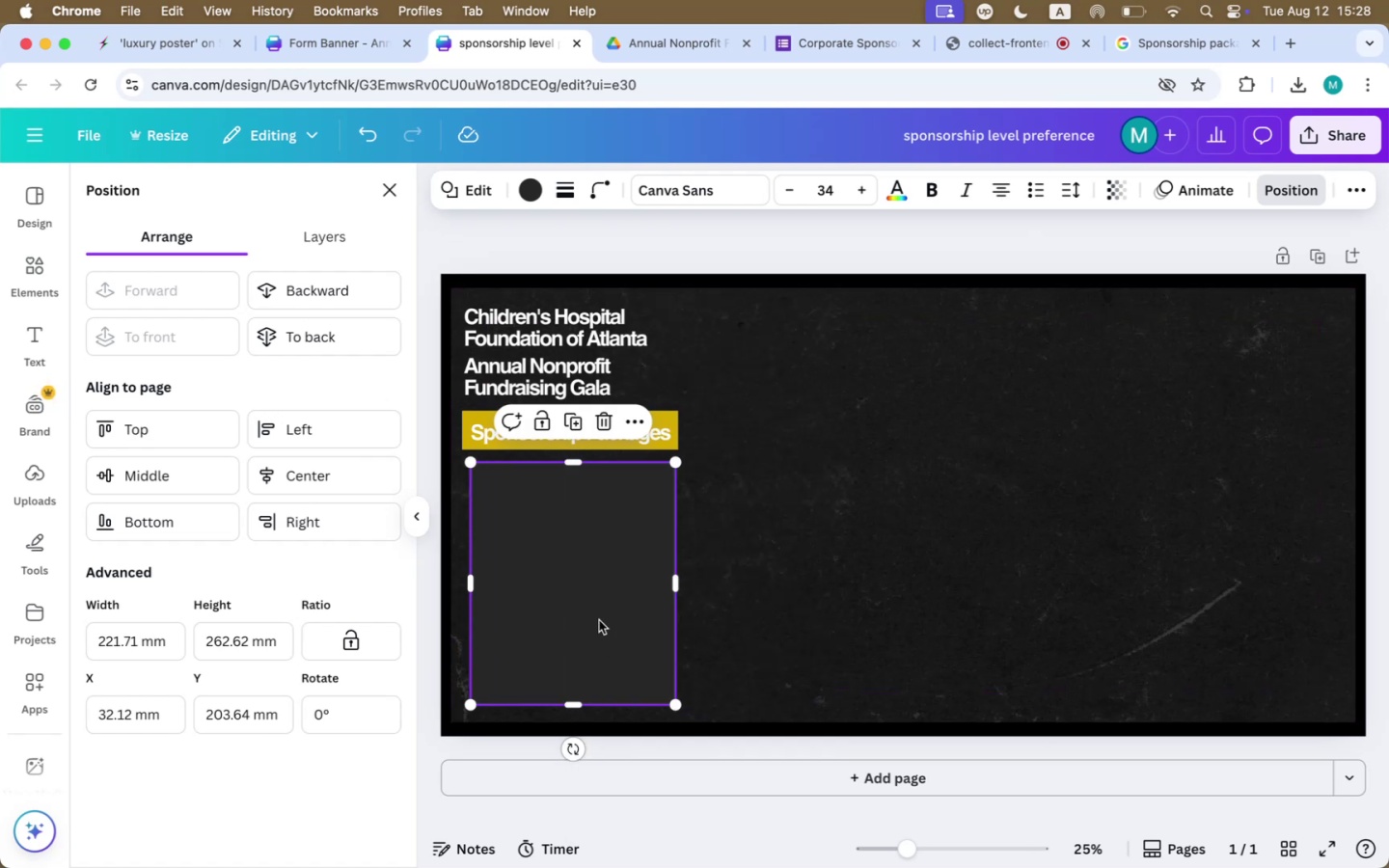 
hold_key(key=OptionLeft, duration=1.24)
left_click_drag(start_coordinate=[558, 608], to_coordinate=[784, 608])
 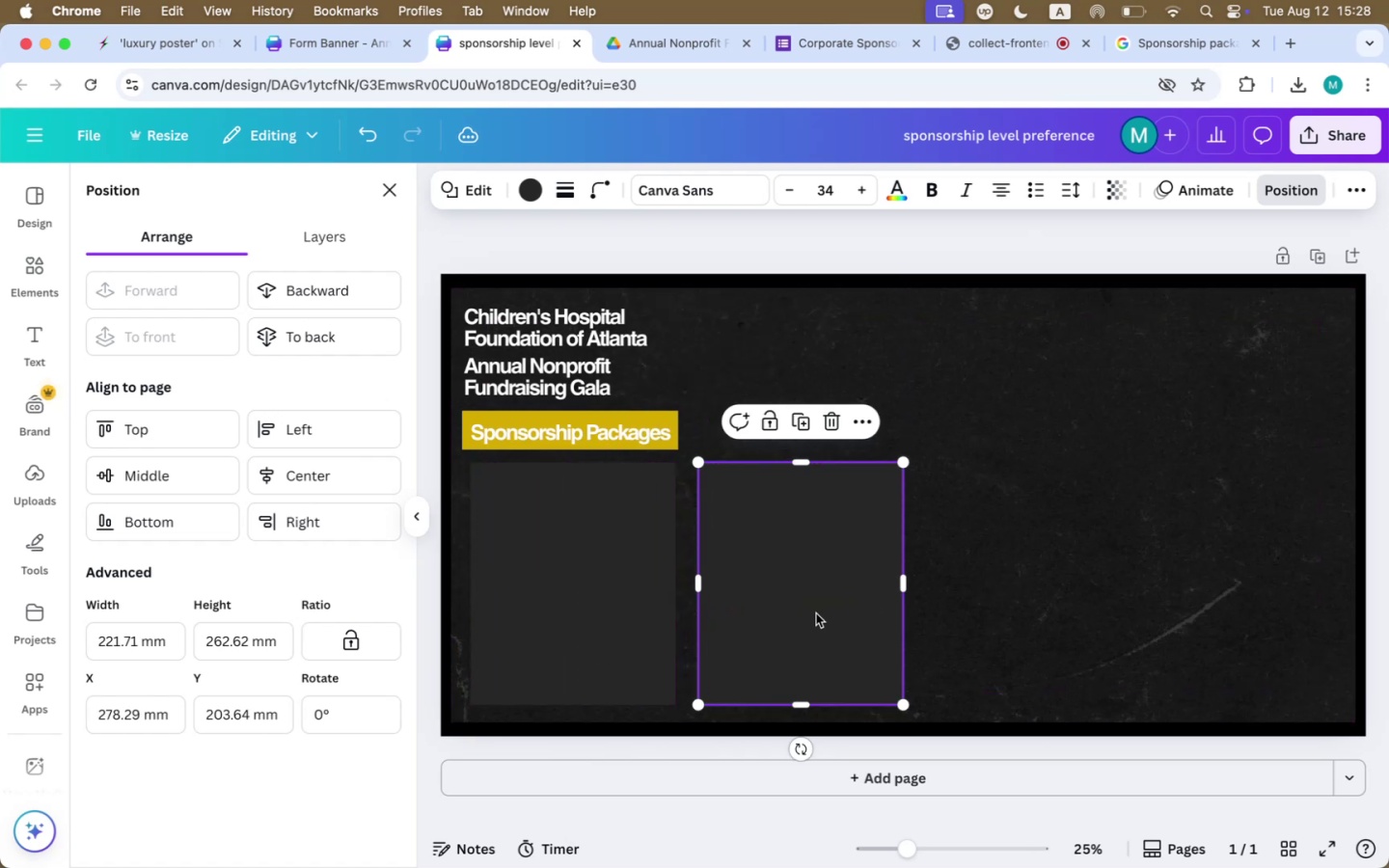 
hold_key(key=OptionLeft, duration=1.19)
left_click_drag(start_coordinate=[808, 614], to_coordinate=[1046, 609])
 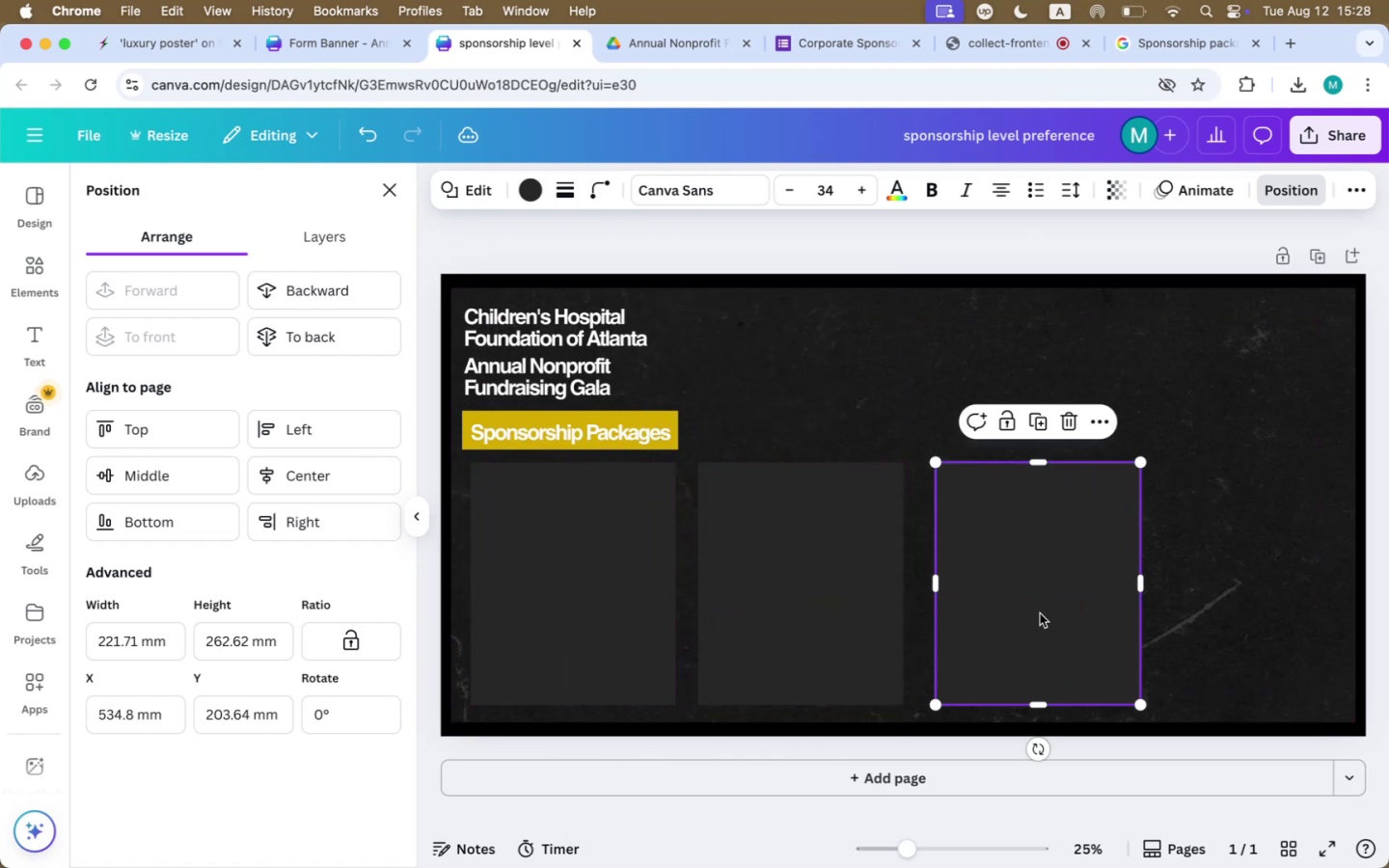 
hold_key(key=OptionLeft, duration=0.98)
left_click_drag(start_coordinate=[1042, 616], to_coordinate=[1299, 611])
 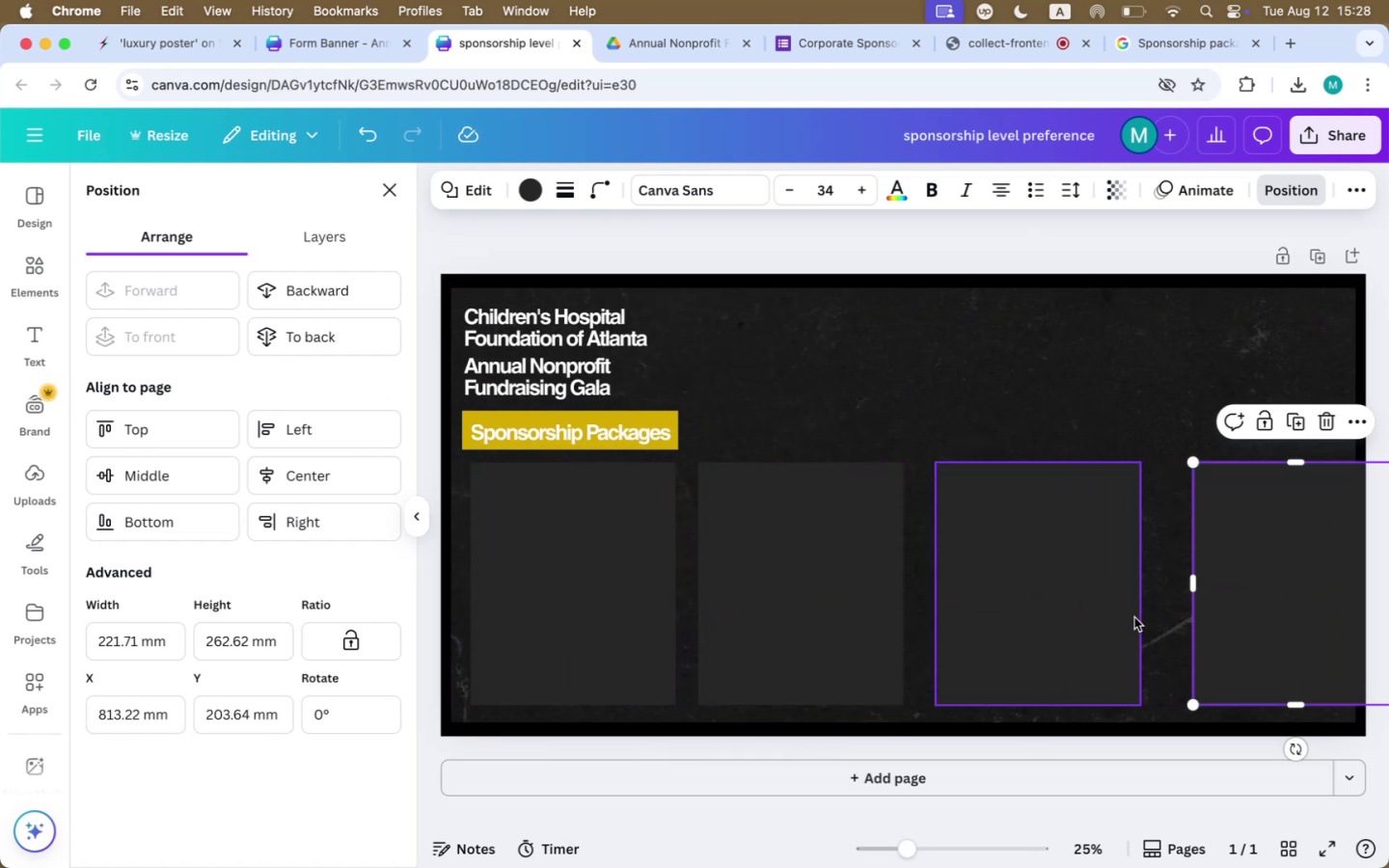 
hold_key(key=ShiftLeft, duration=1.12)
double_click([773, 610])
 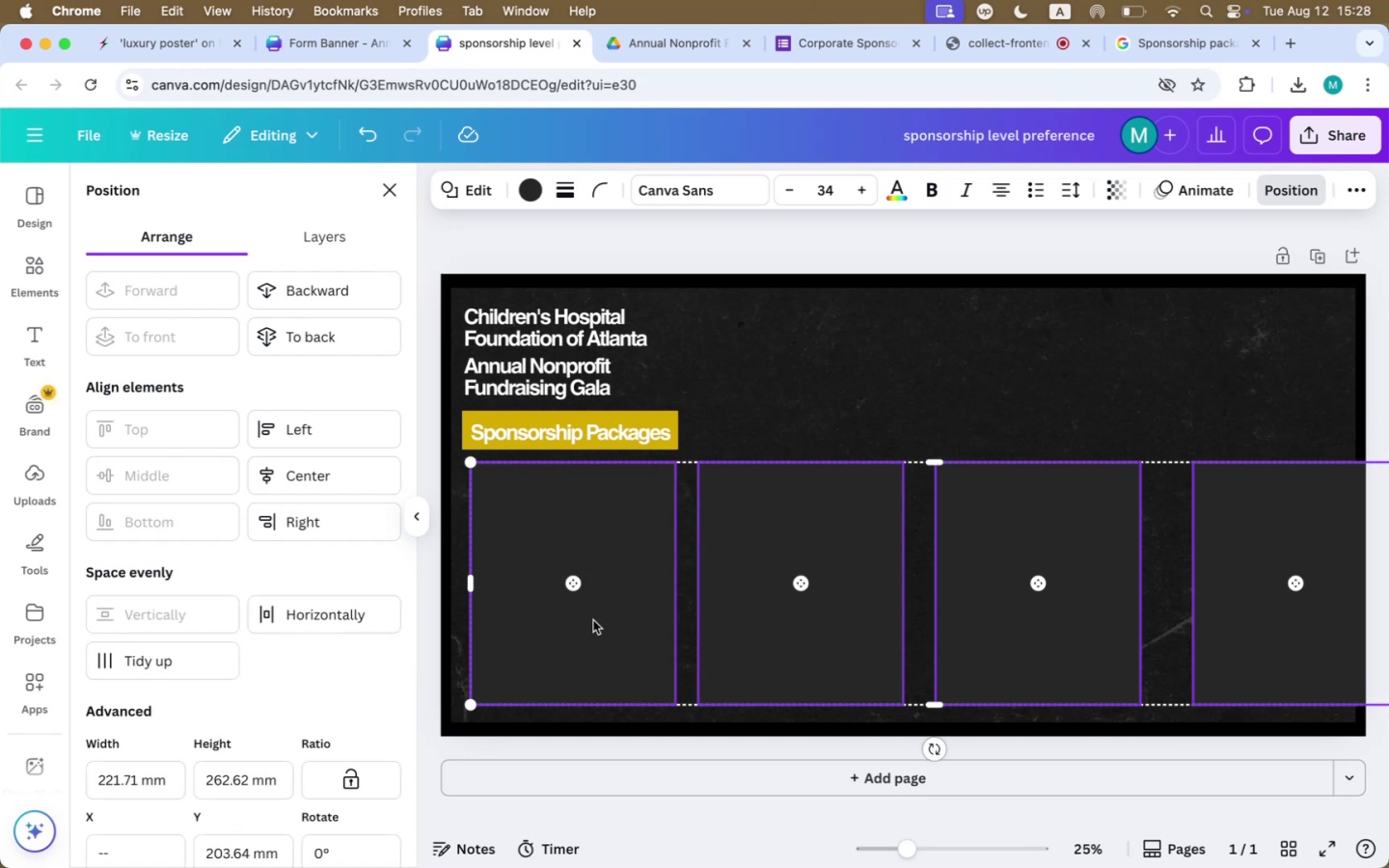 
triple_click([593, 620])
 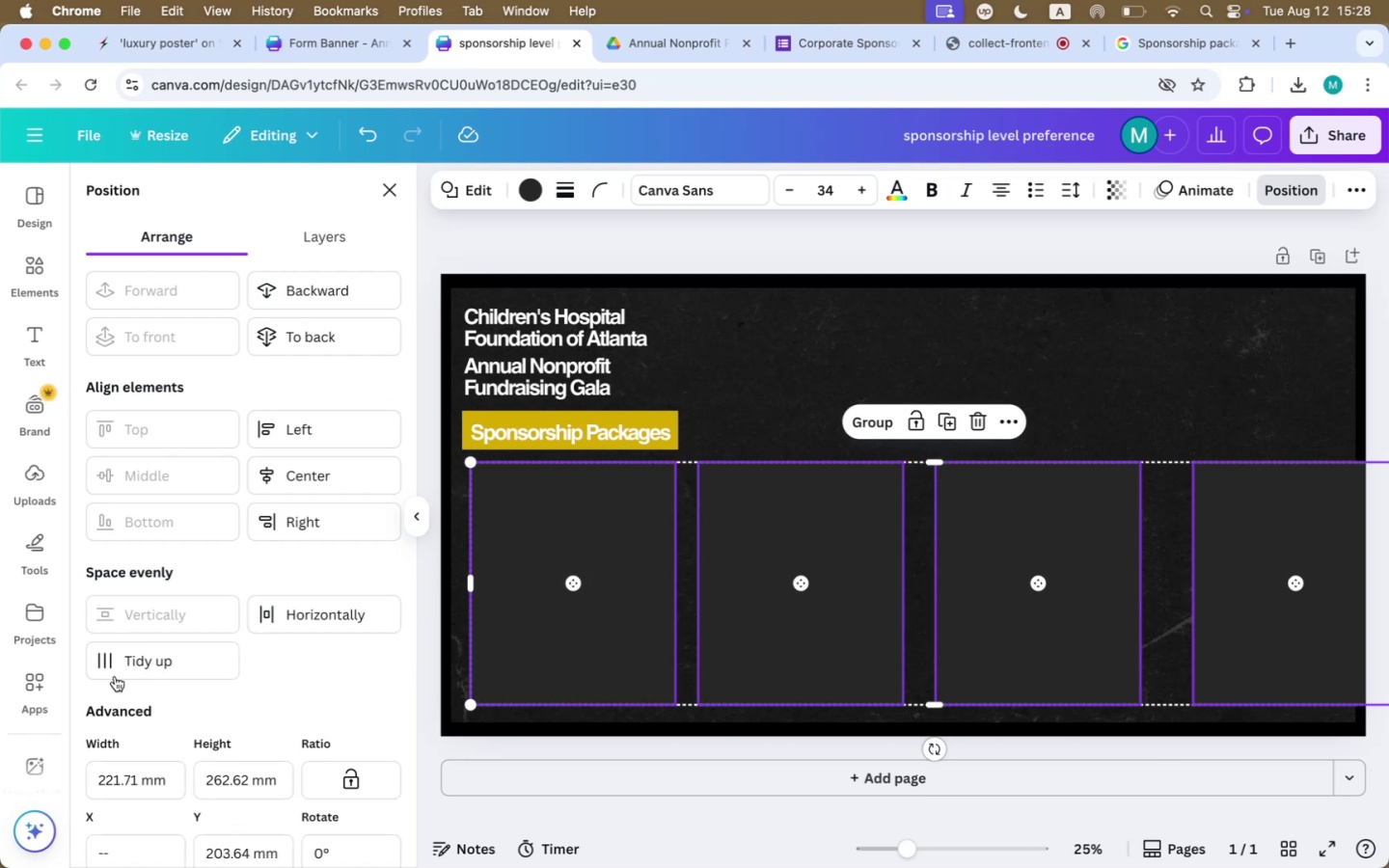 
left_click([127, 659])
 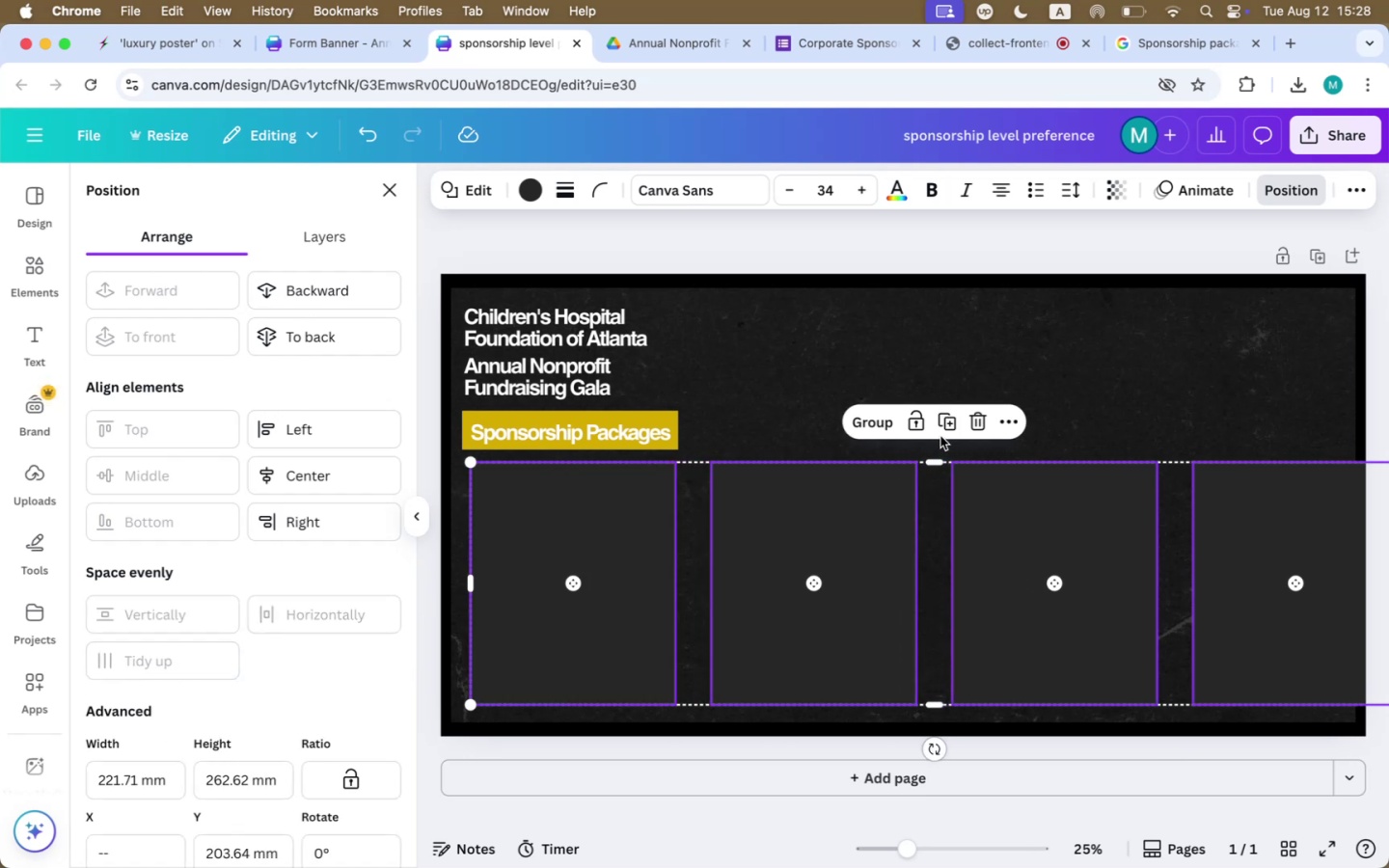 
left_click([972, 406])
 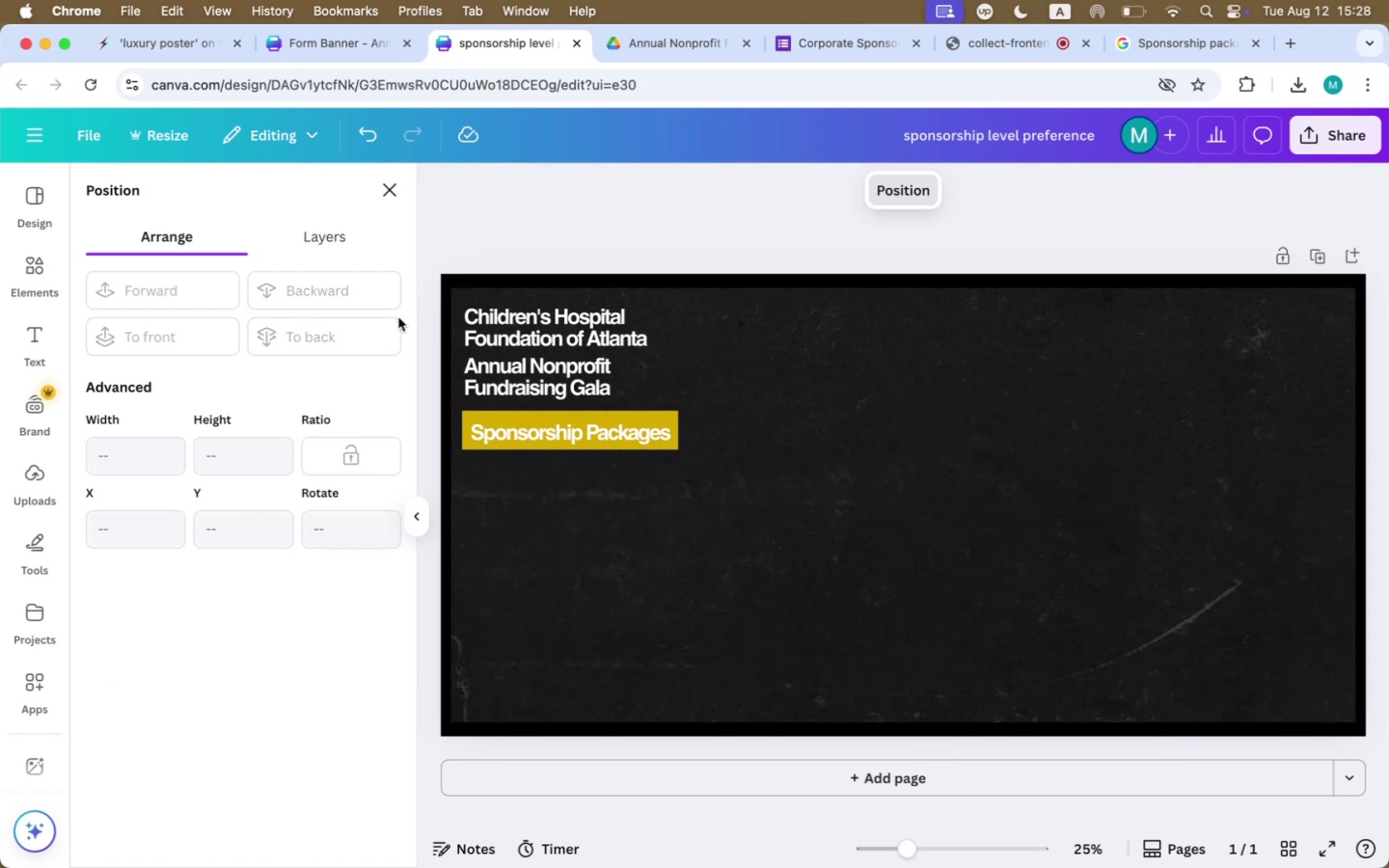 
left_click([596, 227])
 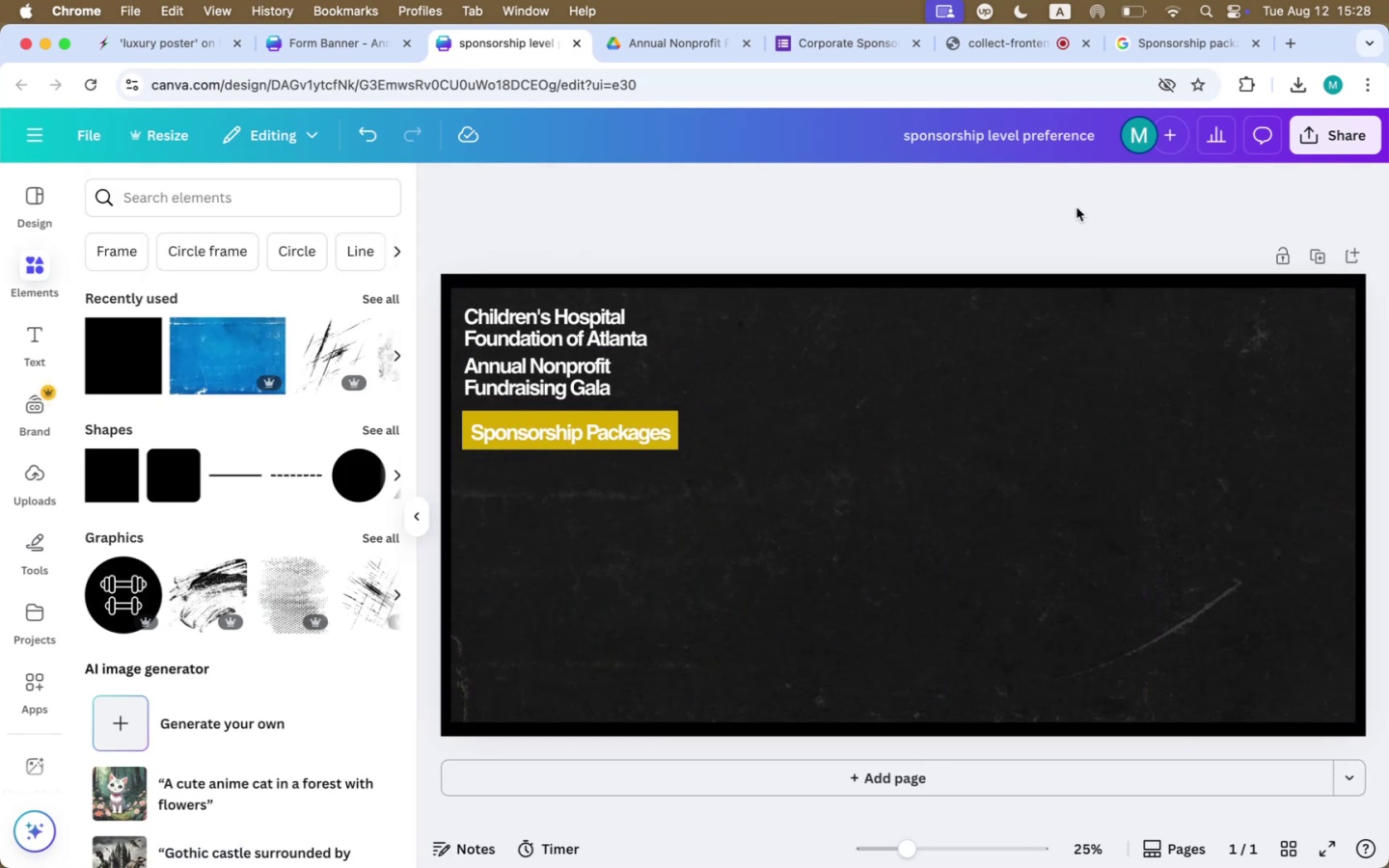 
left_click([915, 442])
 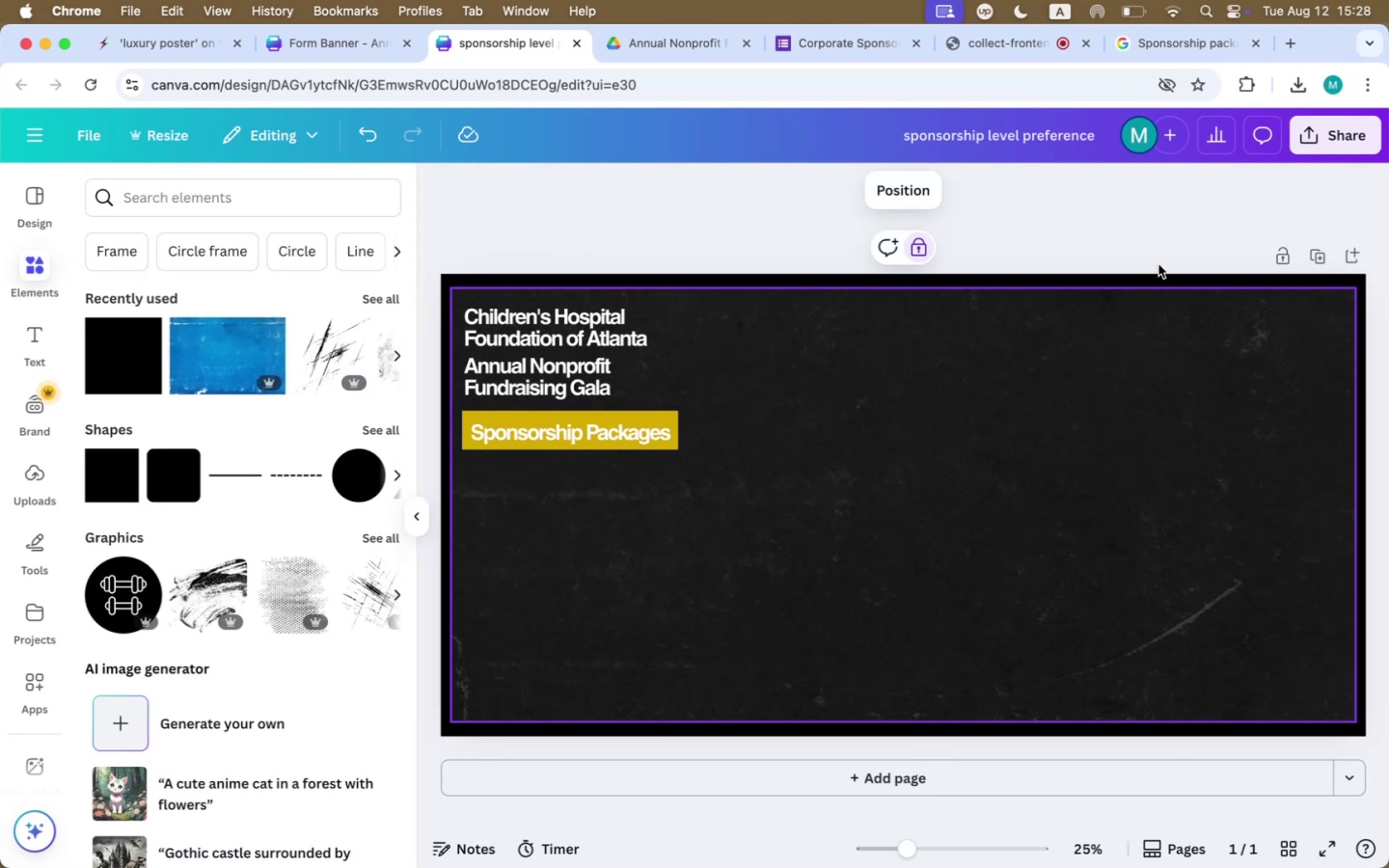 
scroll: coordinate [1074, 487], scroll_direction: down, amount: 21.0
 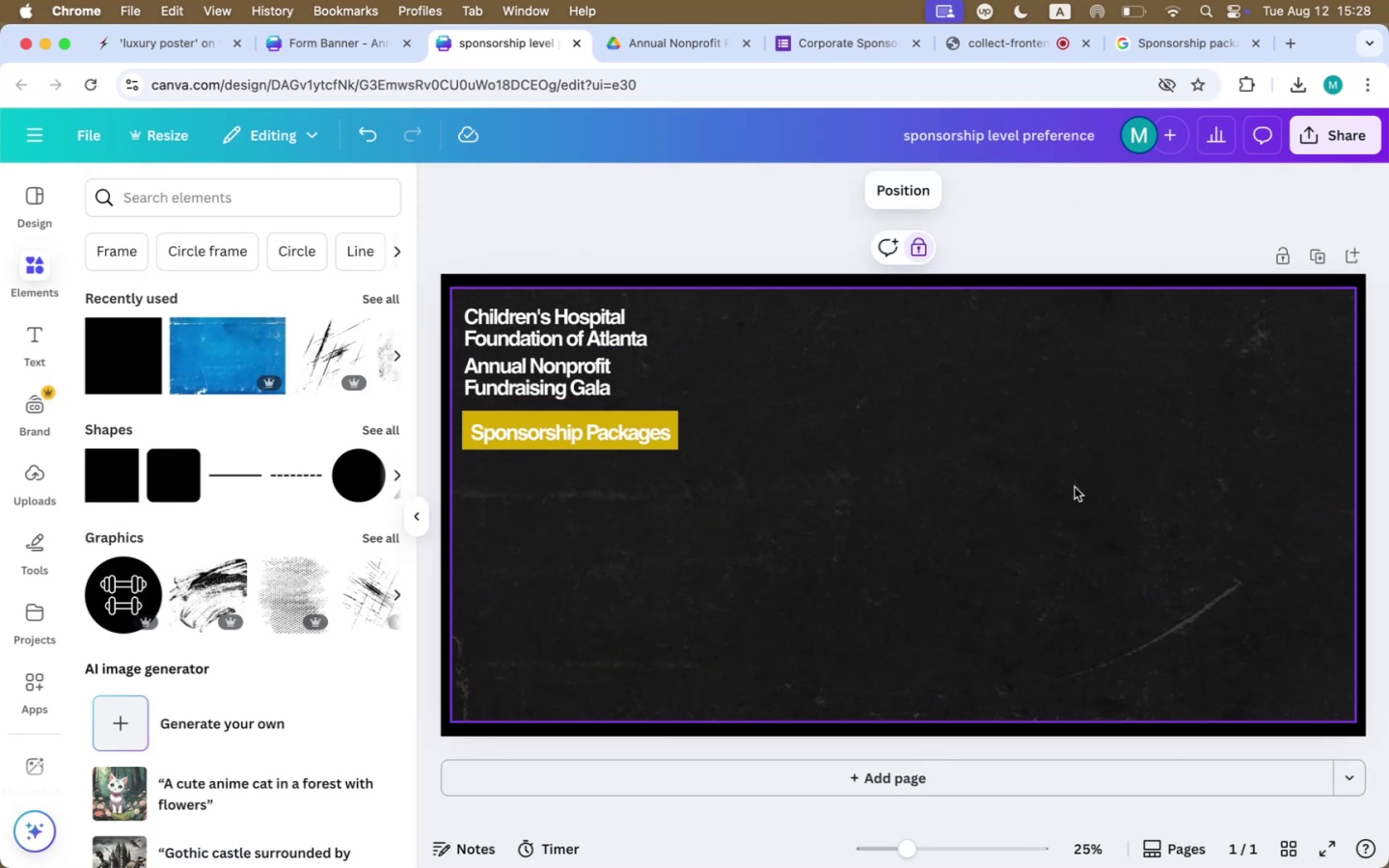 
key(Meta+CommandLeft)
 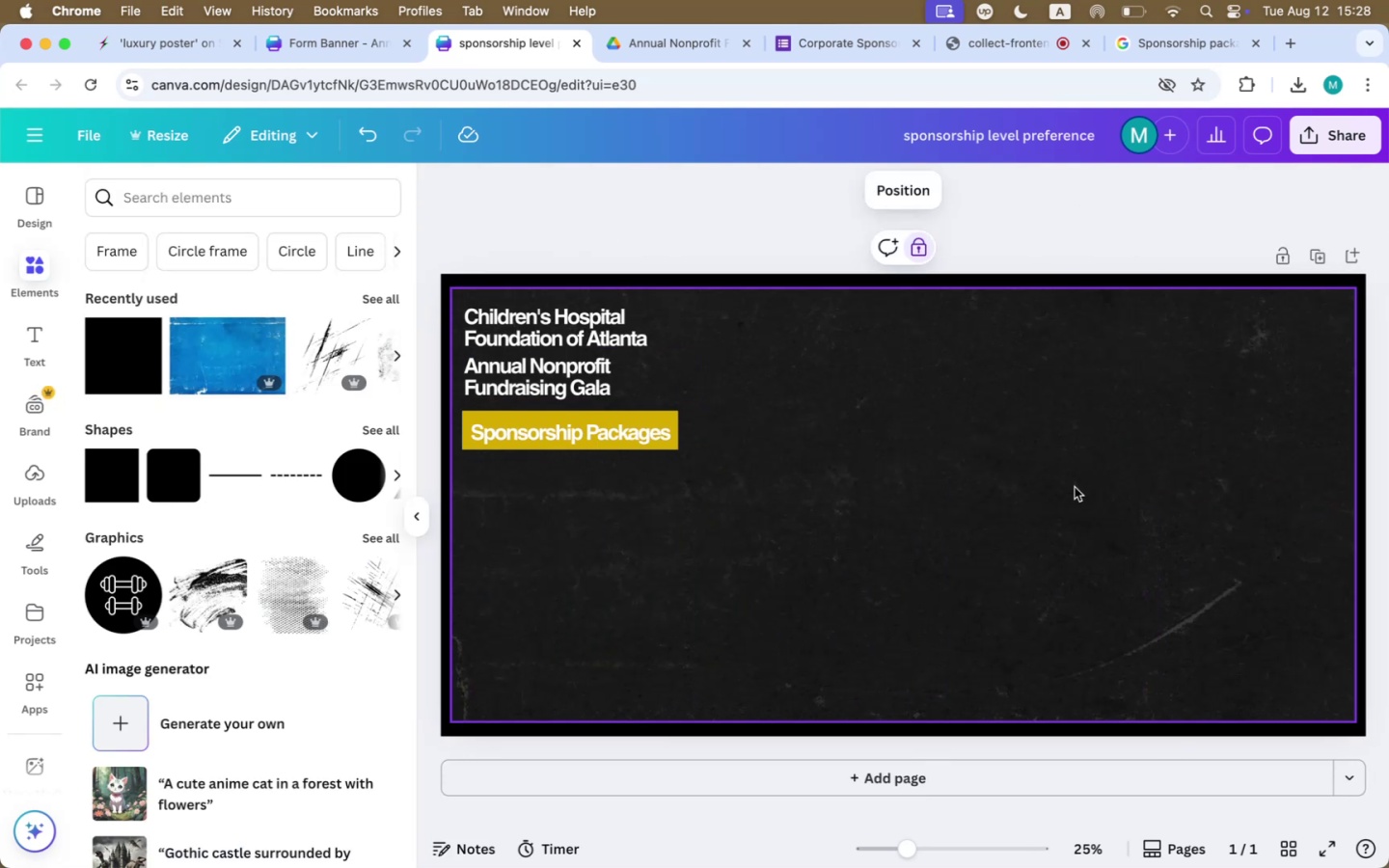 
key(Meta+Z)
 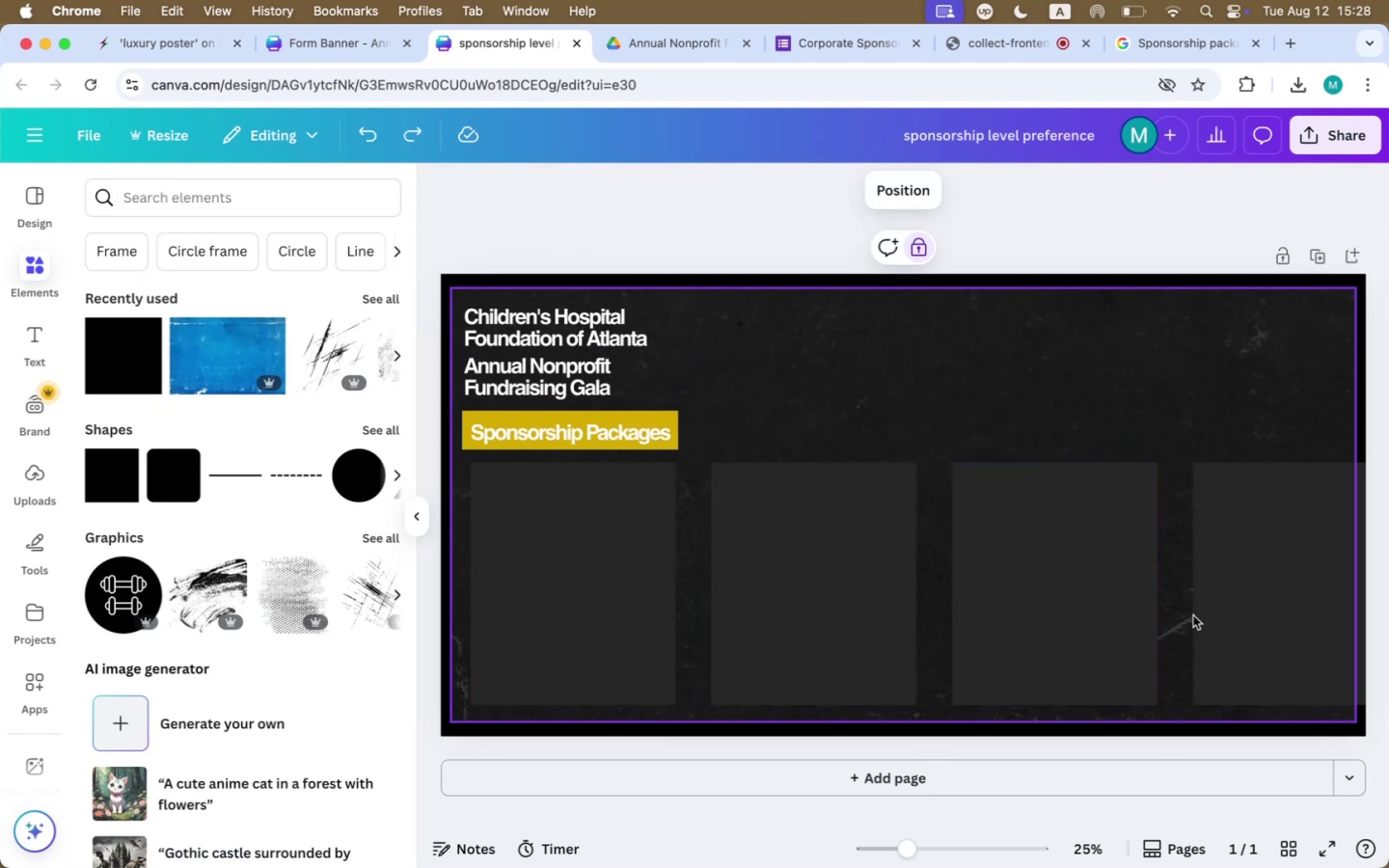 
left_click([1222, 608])
 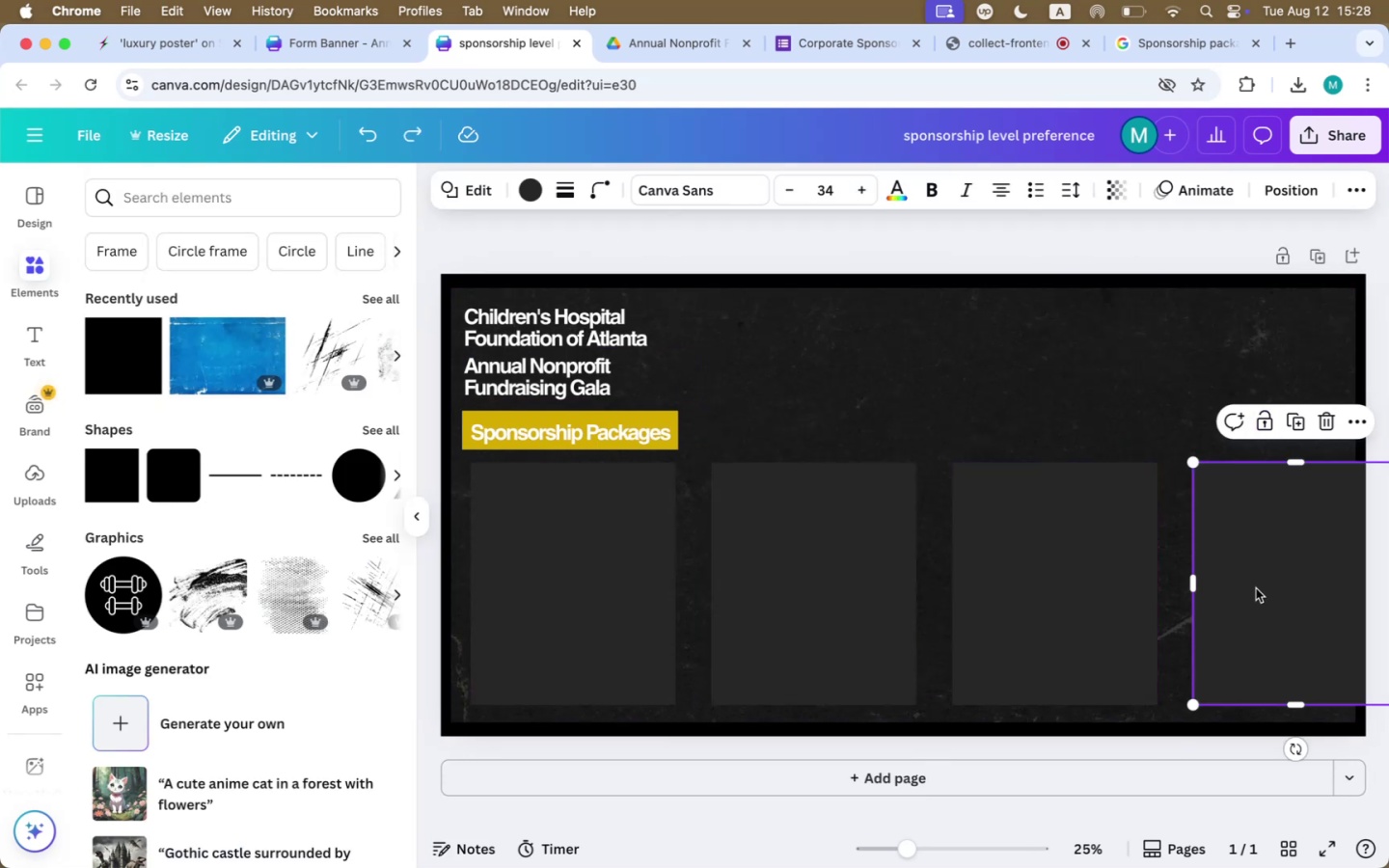 
left_click_drag(start_coordinate=[1255, 586], to_coordinate=[1196, 583])
 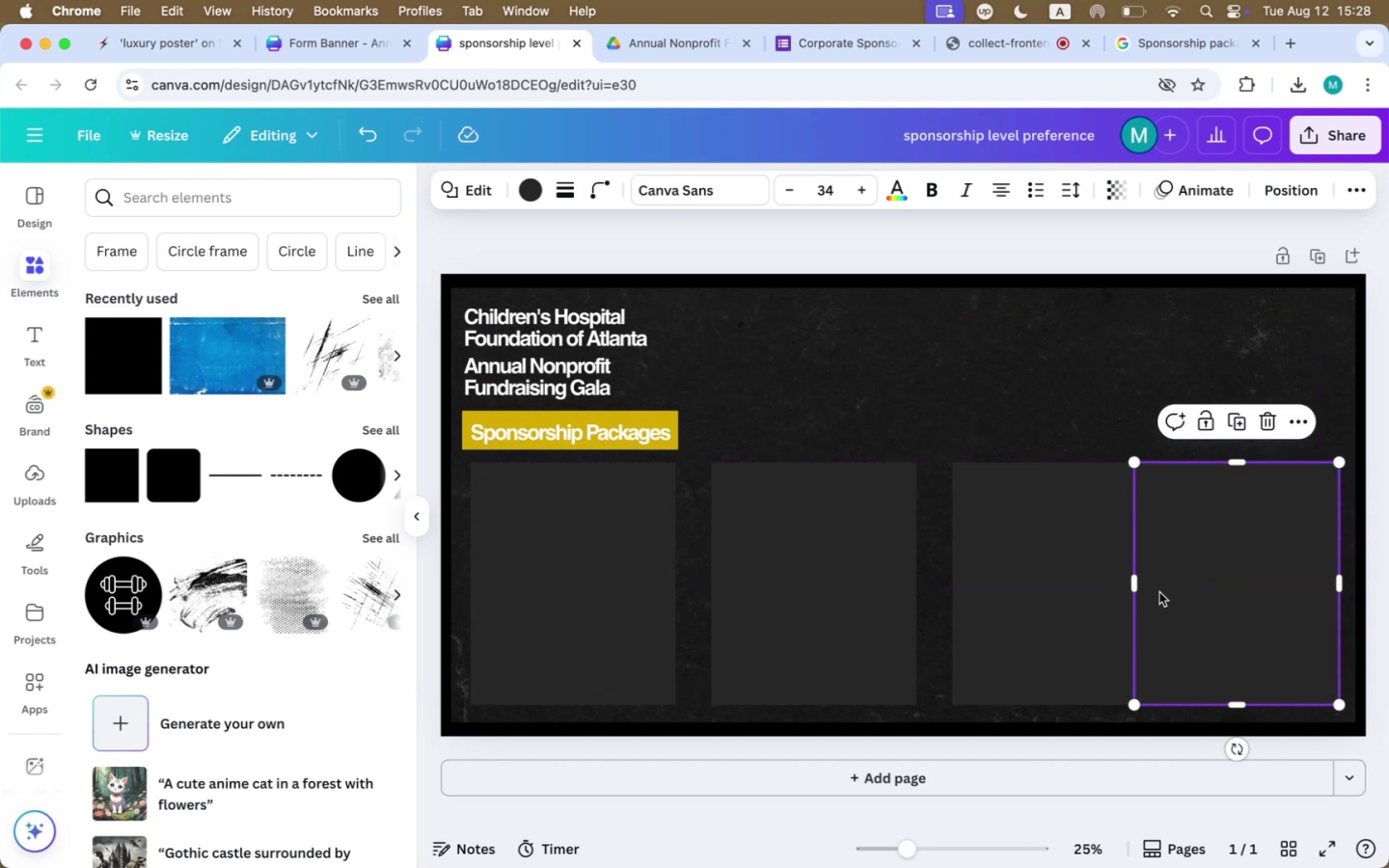 
hold_key(key=ShiftLeft, duration=1.55)
double_click([894, 634])
 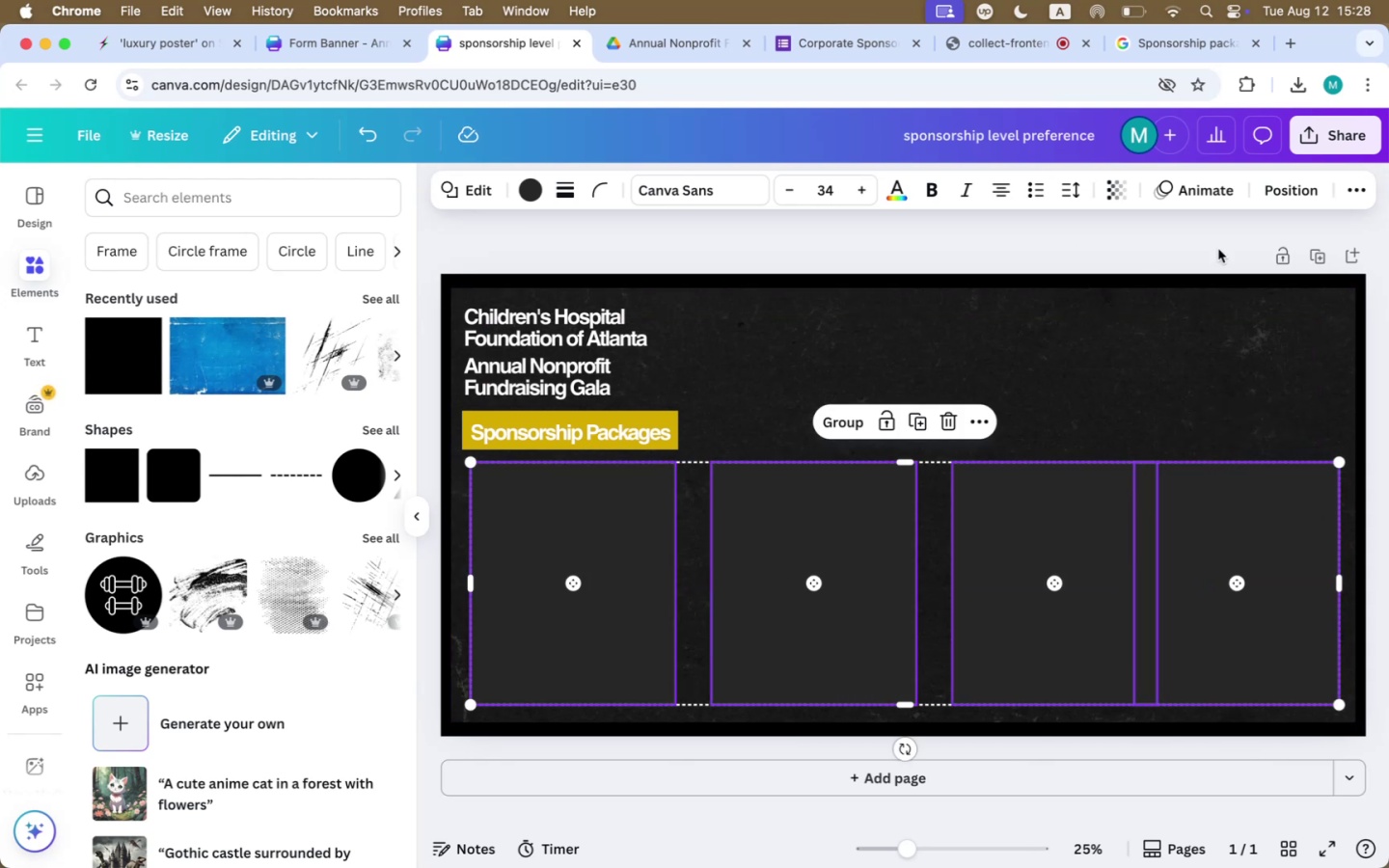 
left_click([1324, 197])
 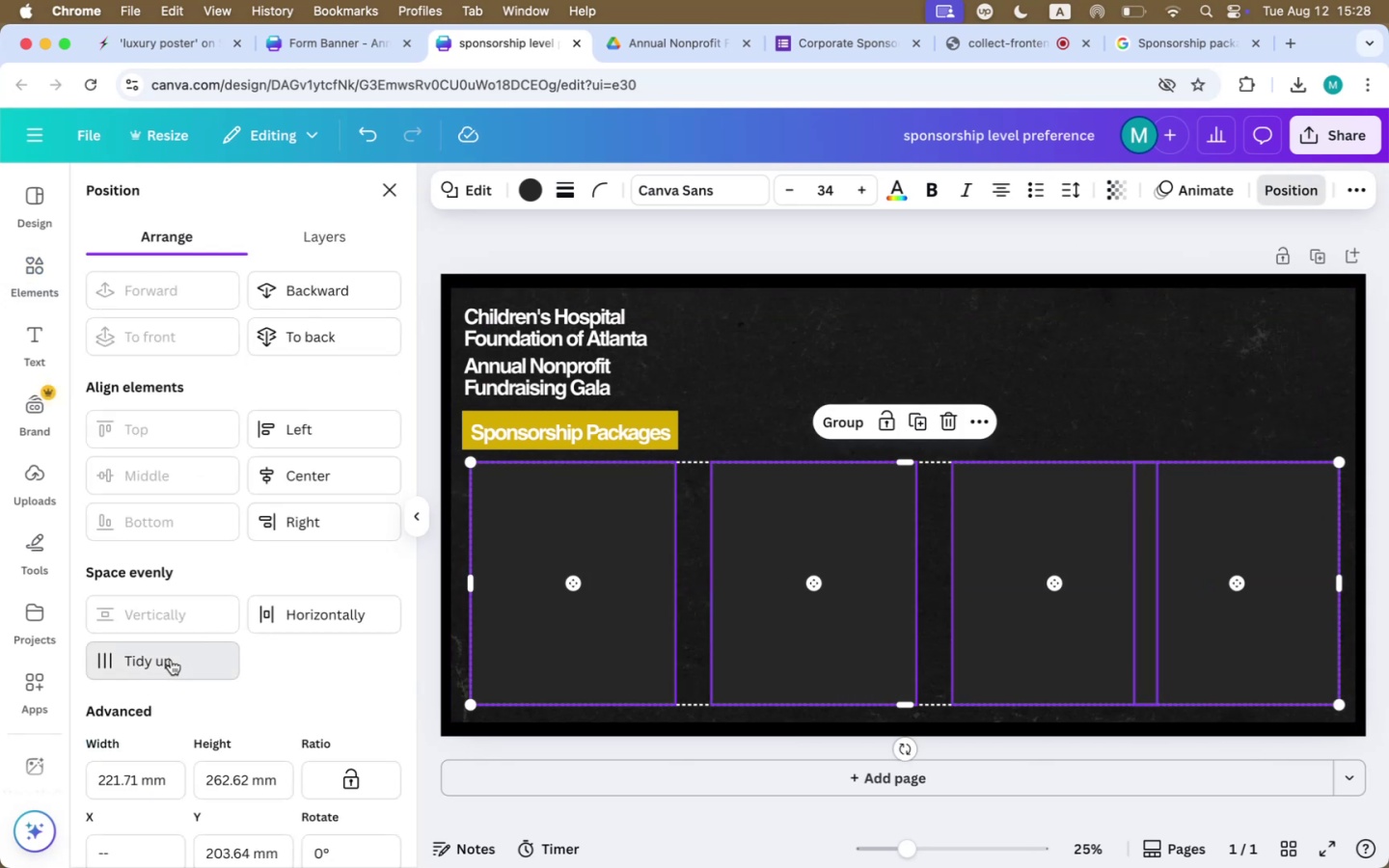 
scroll: coordinate [166, 659], scroll_direction: down, amount: 1.0
 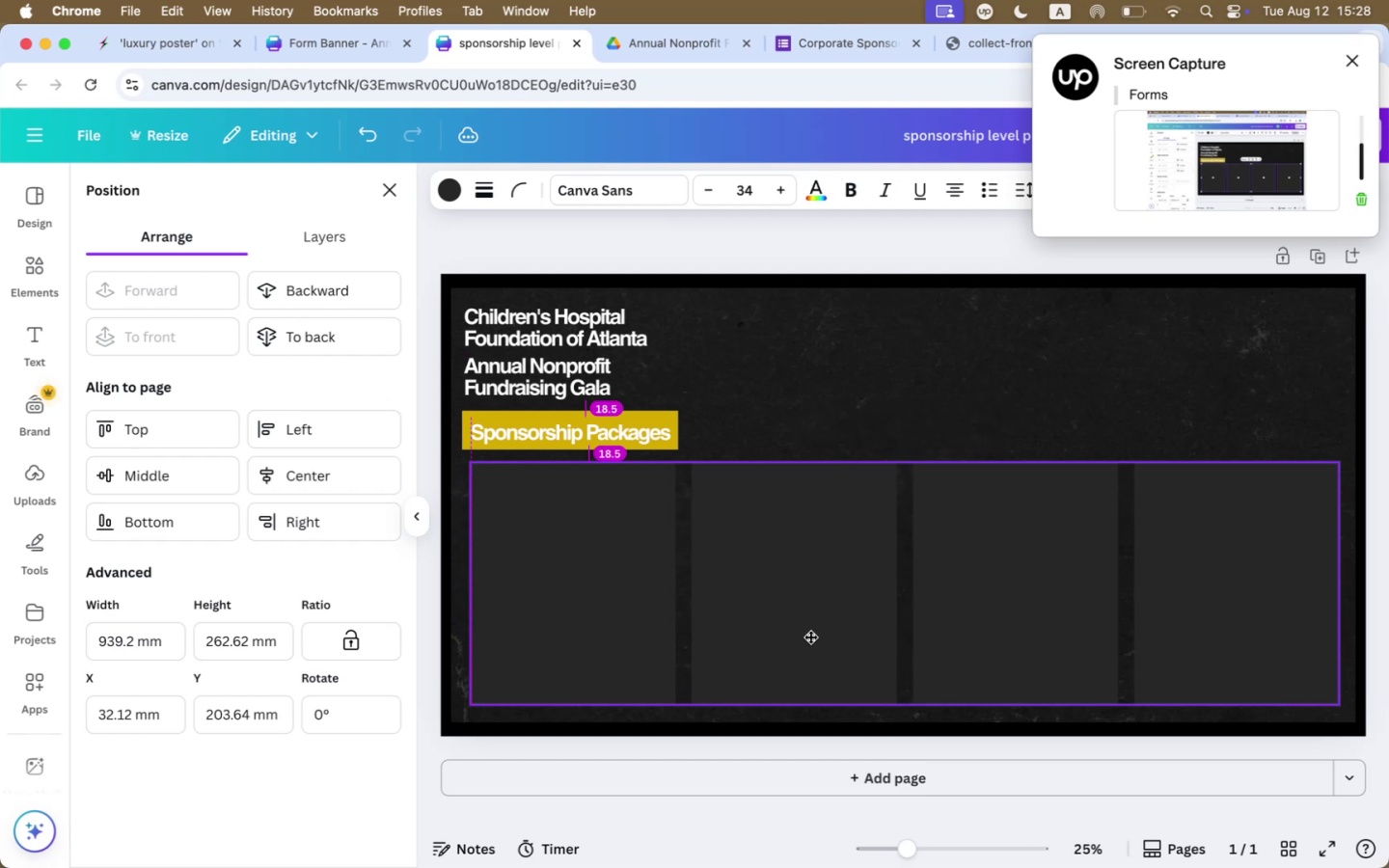 
wait(6.75)
 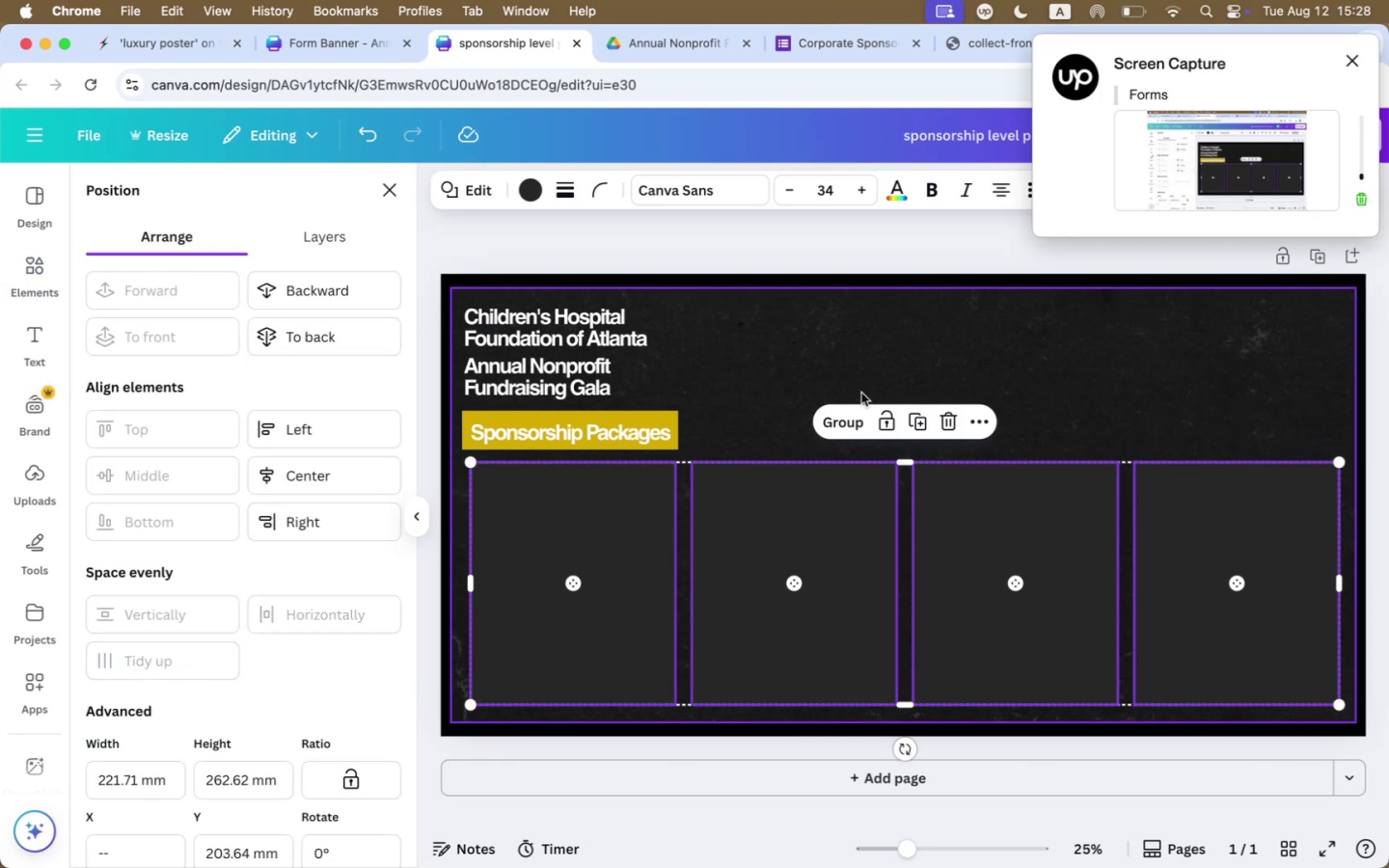 
left_click([633, 333])
 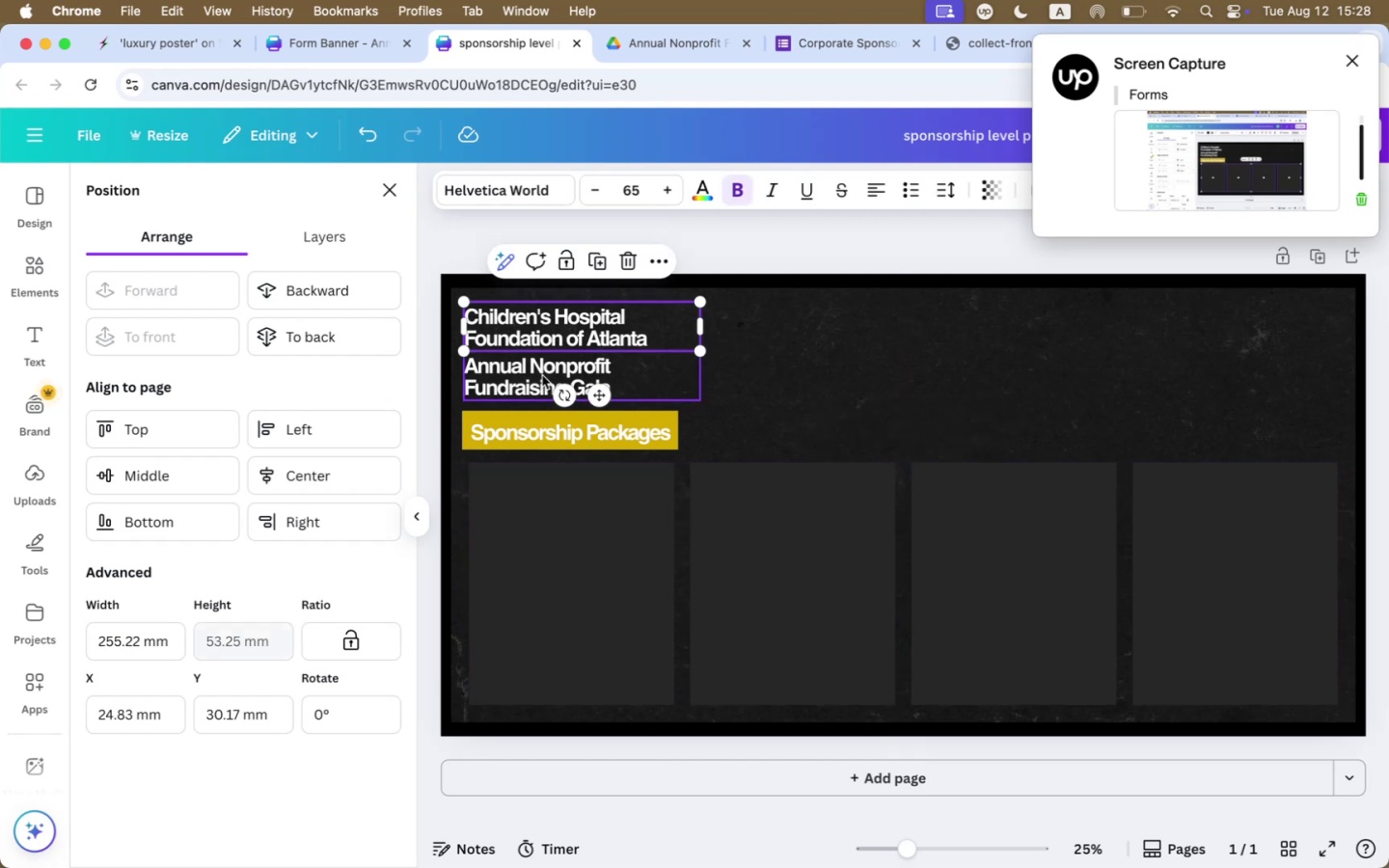 
left_click_drag(start_coordinate=[537, 377], to_coordinate=[764, 332])
 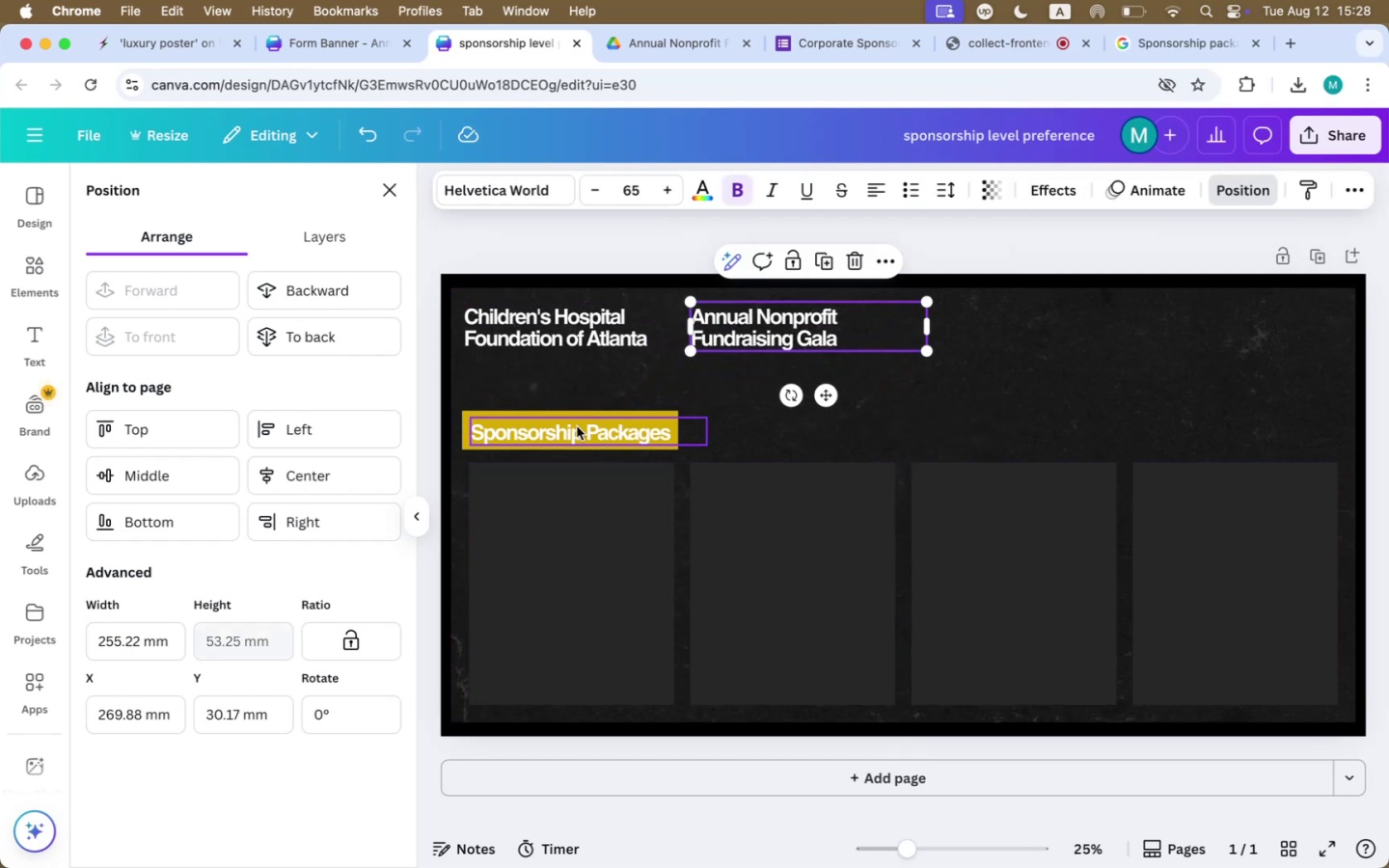 
left_click_drag(start_coordinate=[549, 427], to_coordinate=[553, 378])
 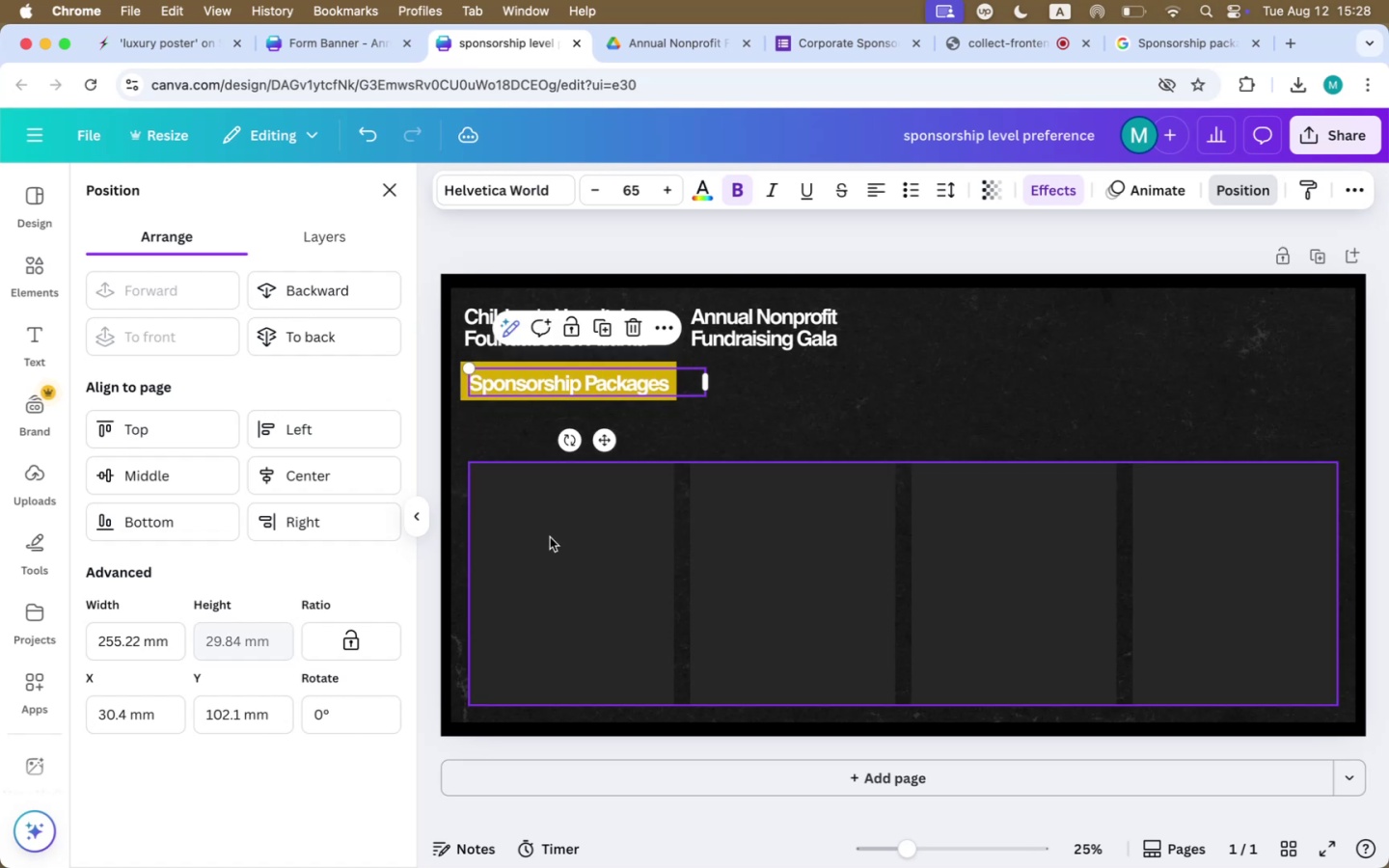 
left_click([550, 537])
 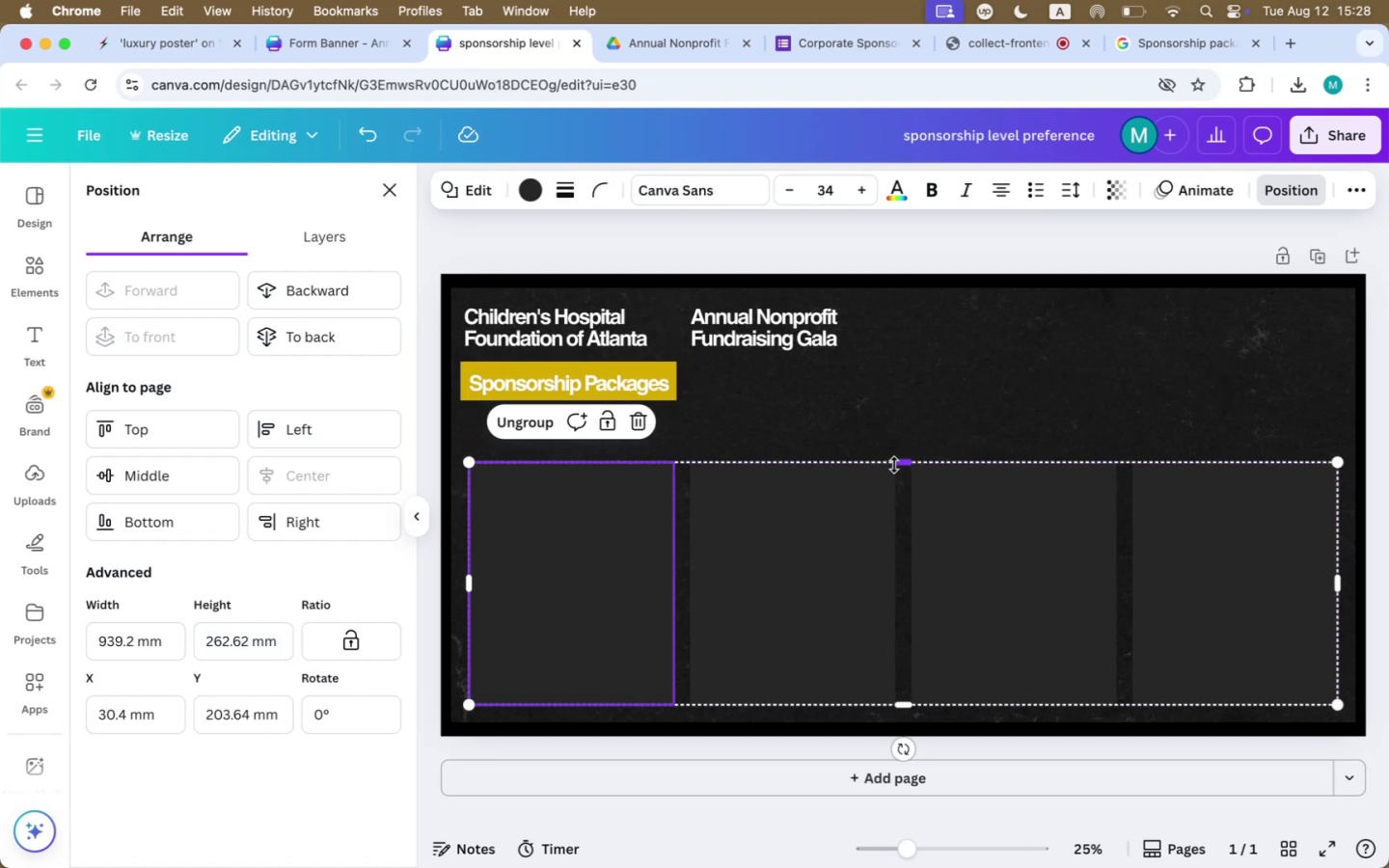 
left_click_drag(start_coordinate=[896, 462], to_coordinate=[889, 421])
 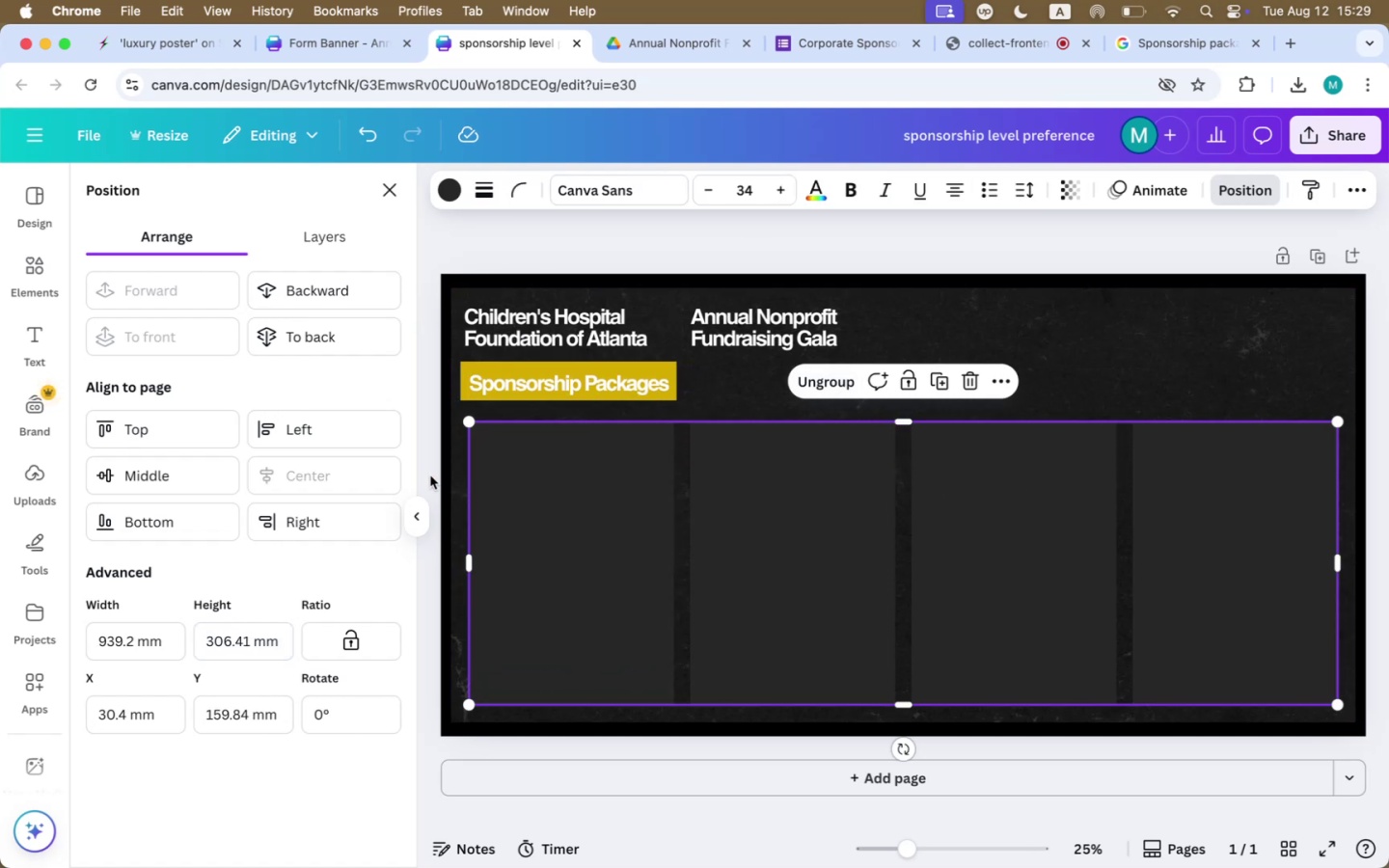 
wait(9.35)
 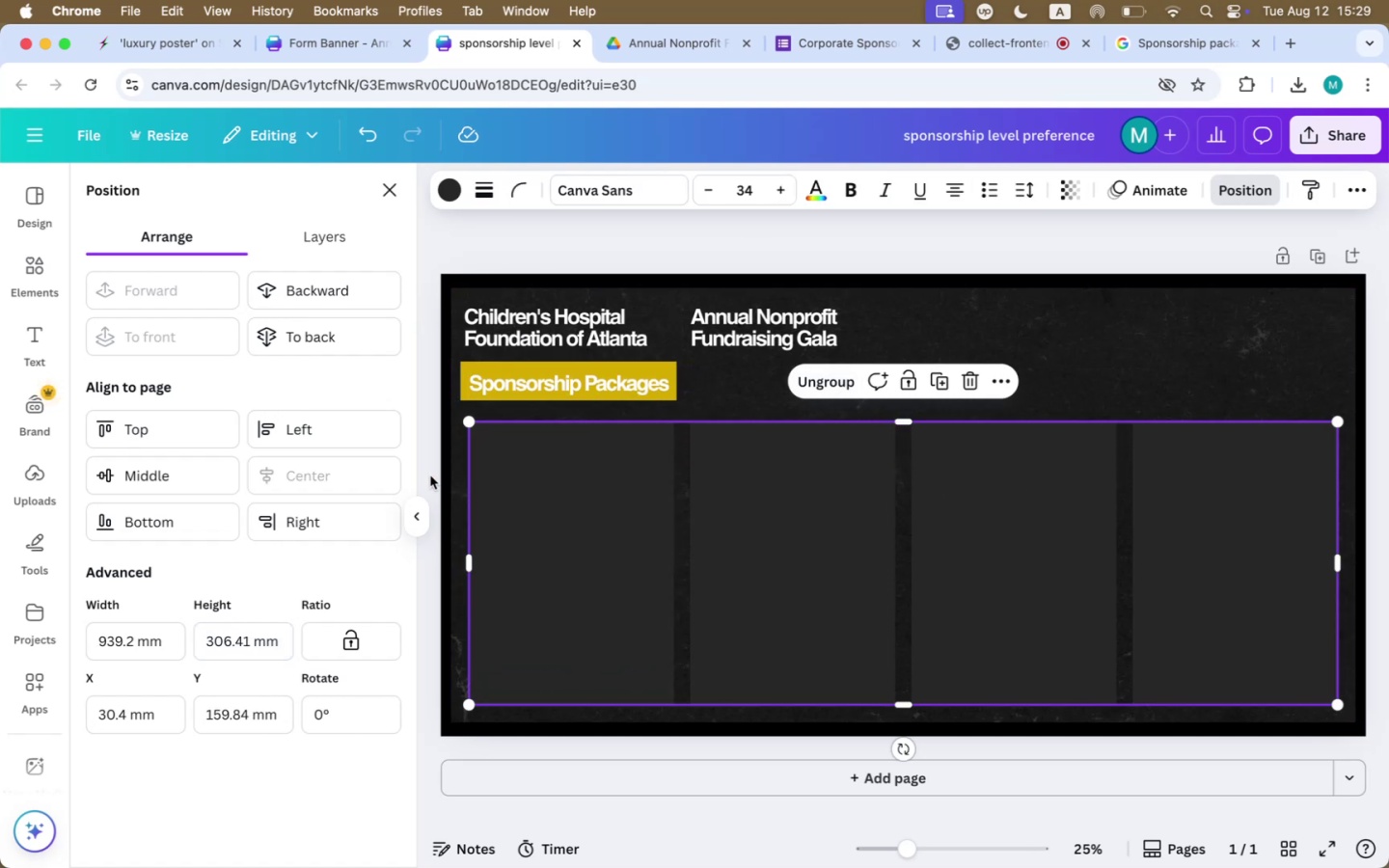 
left_click([583, 365])
 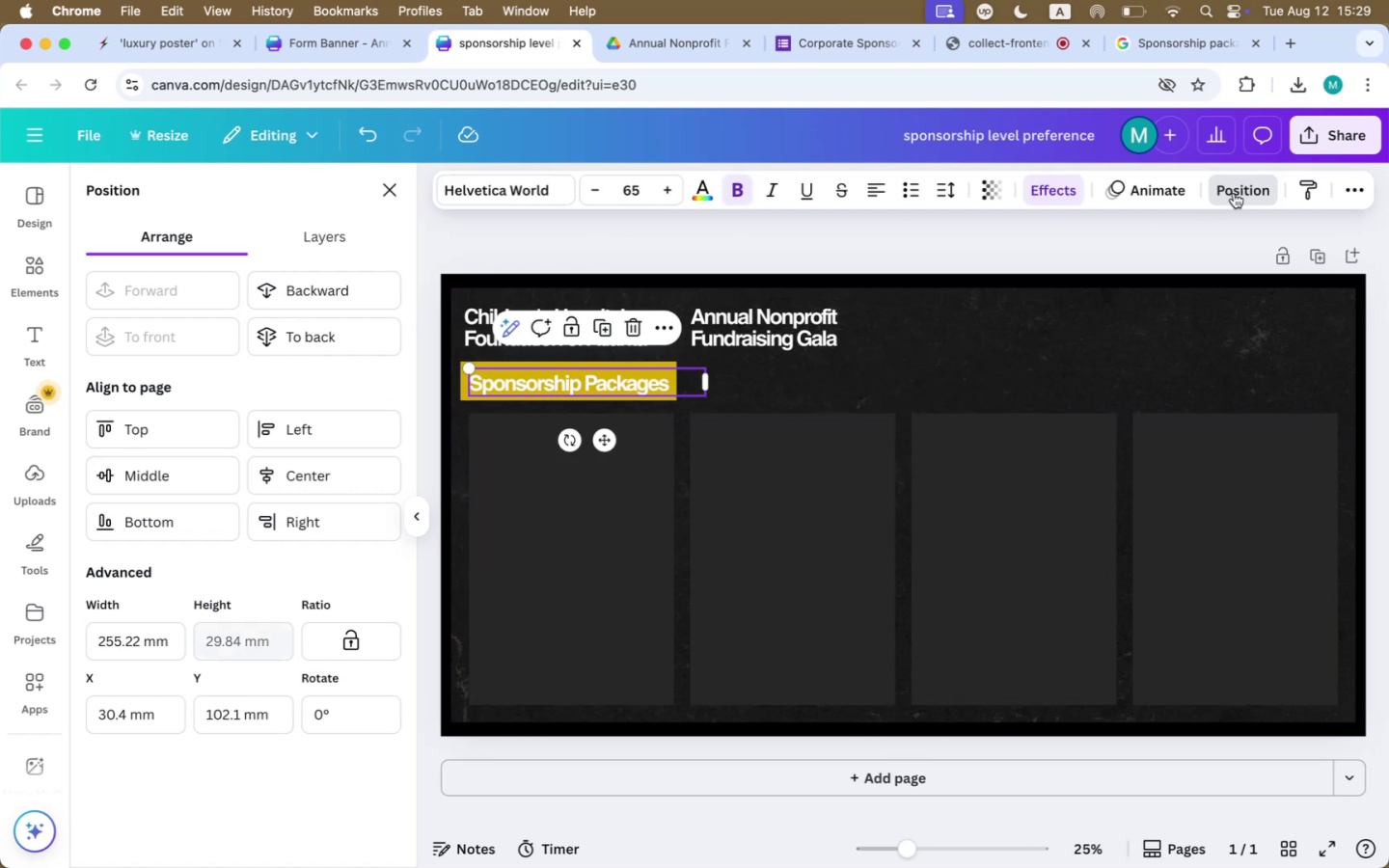 
left_click([1049, 193])
 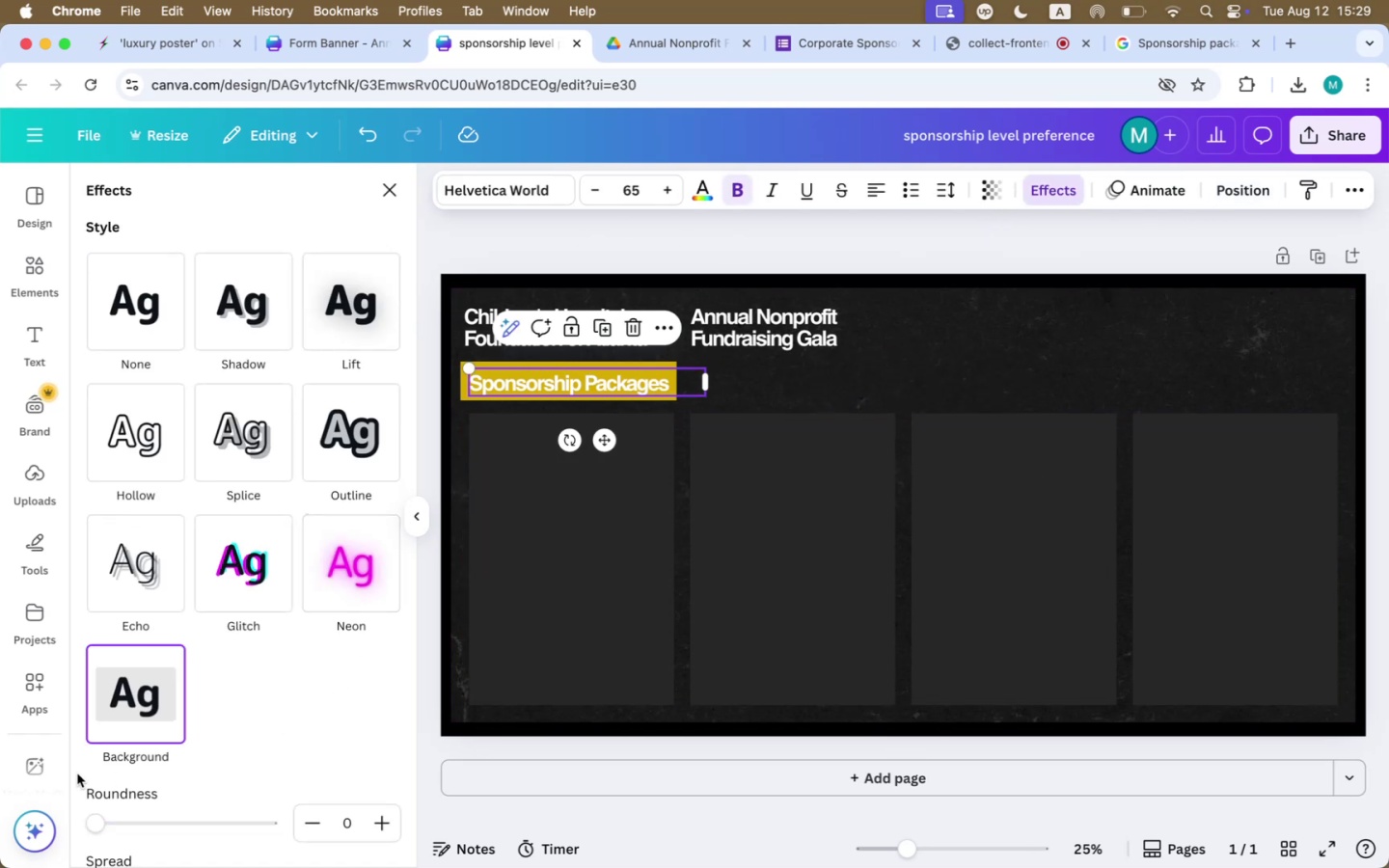 
scroll: coordinate [287, 706], scroll_direction: down, amount: 28.0
 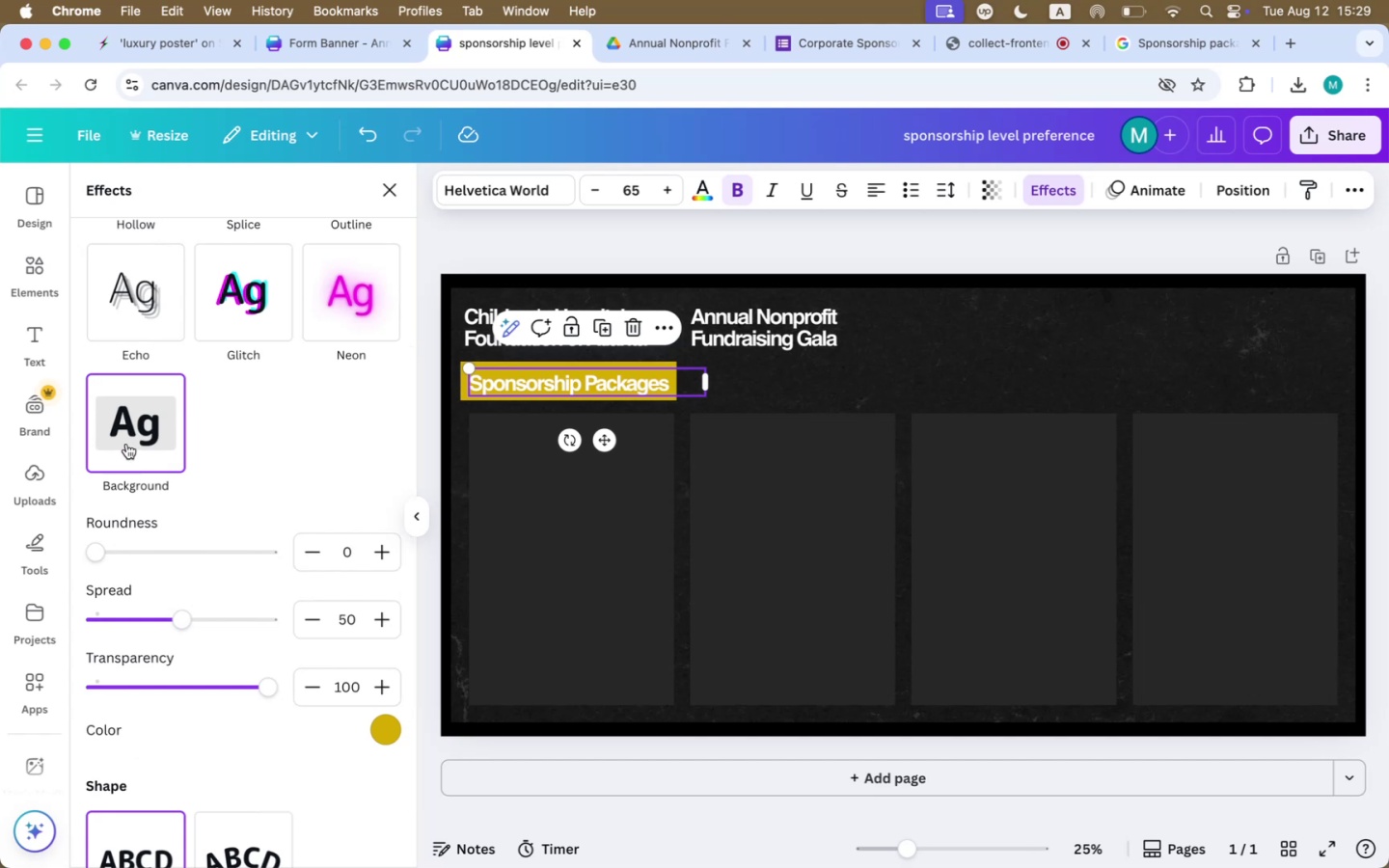 
left_click([128, 401])
 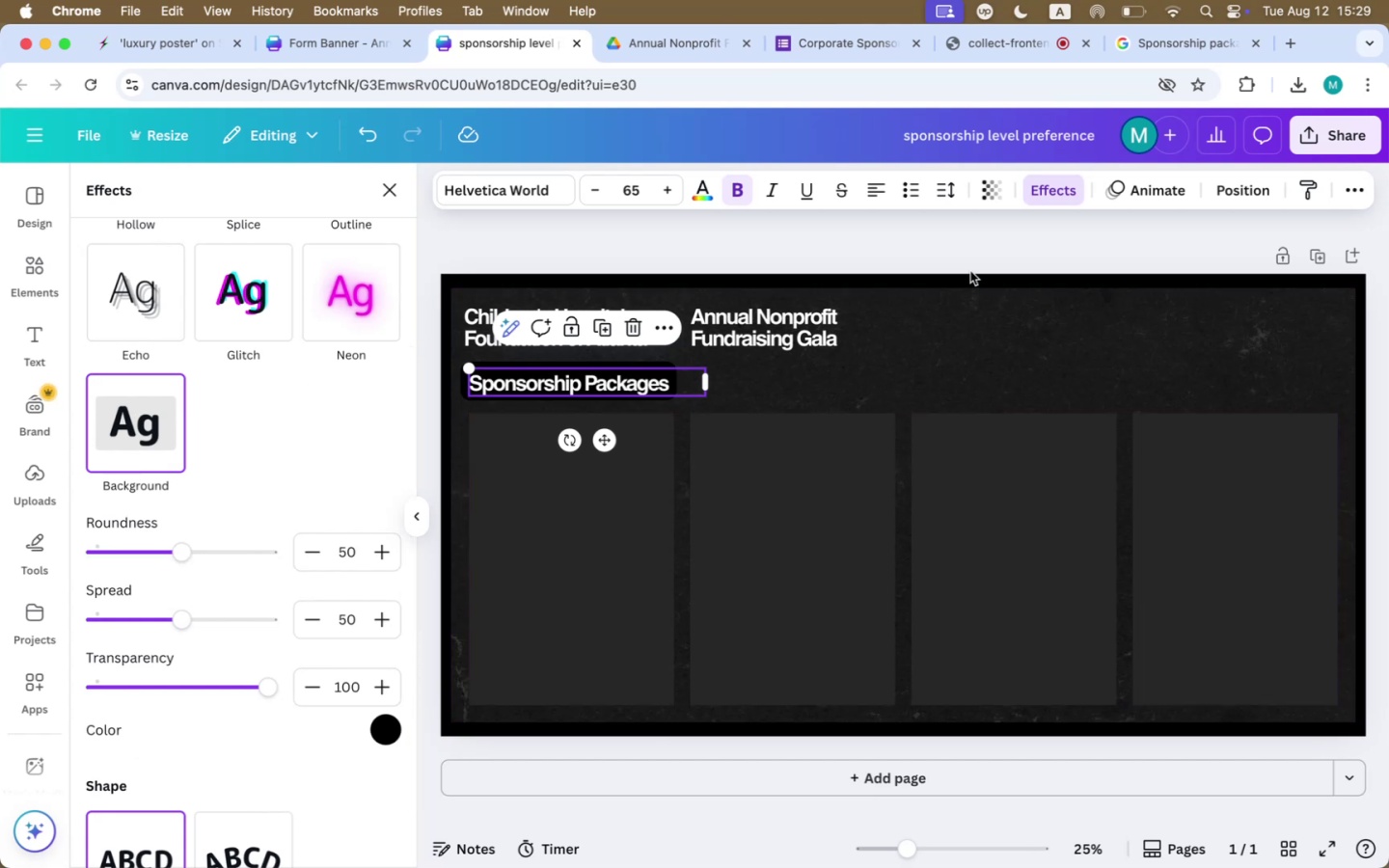 
left_click([967, 238])
 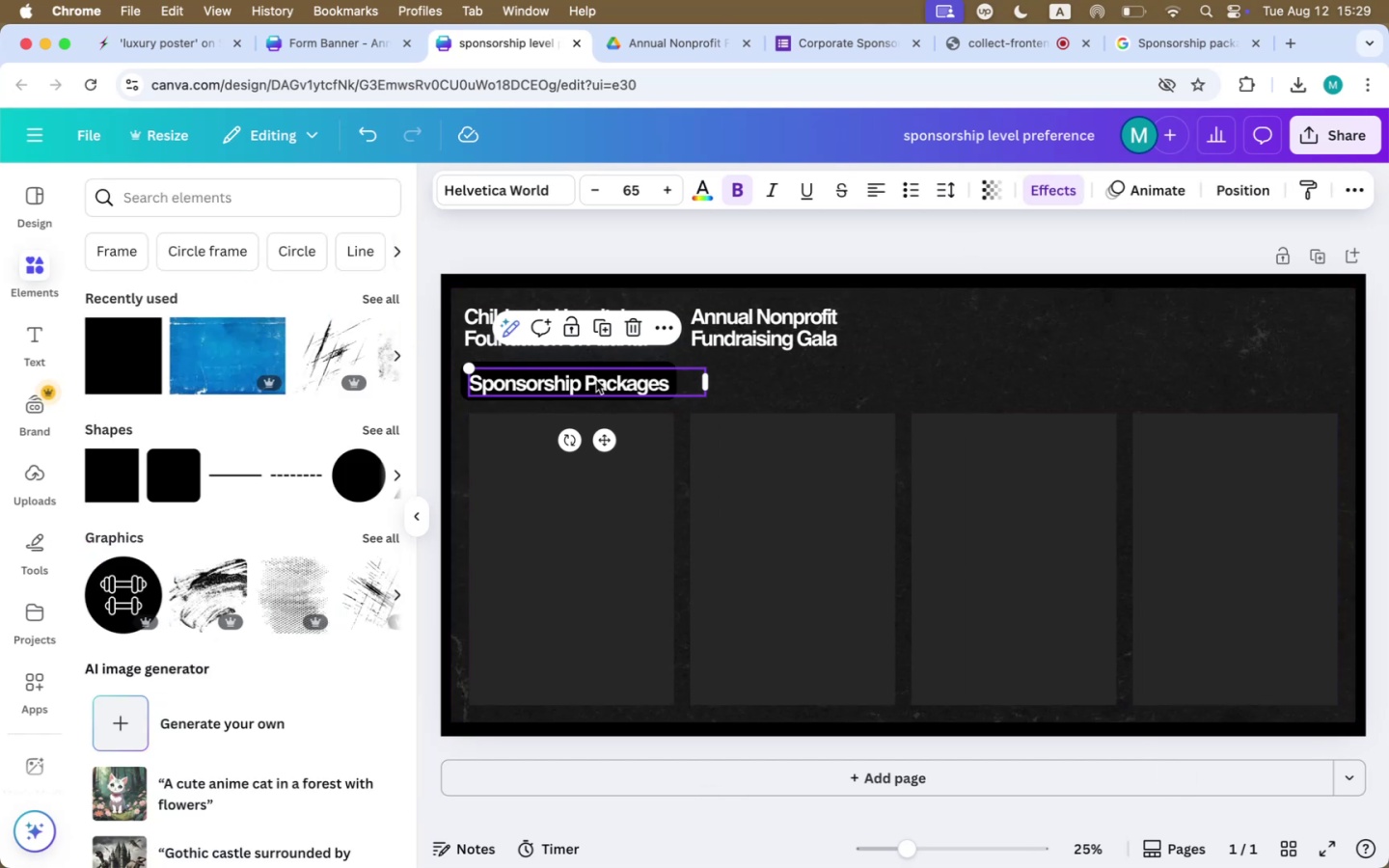 
double_click([596, 380])
 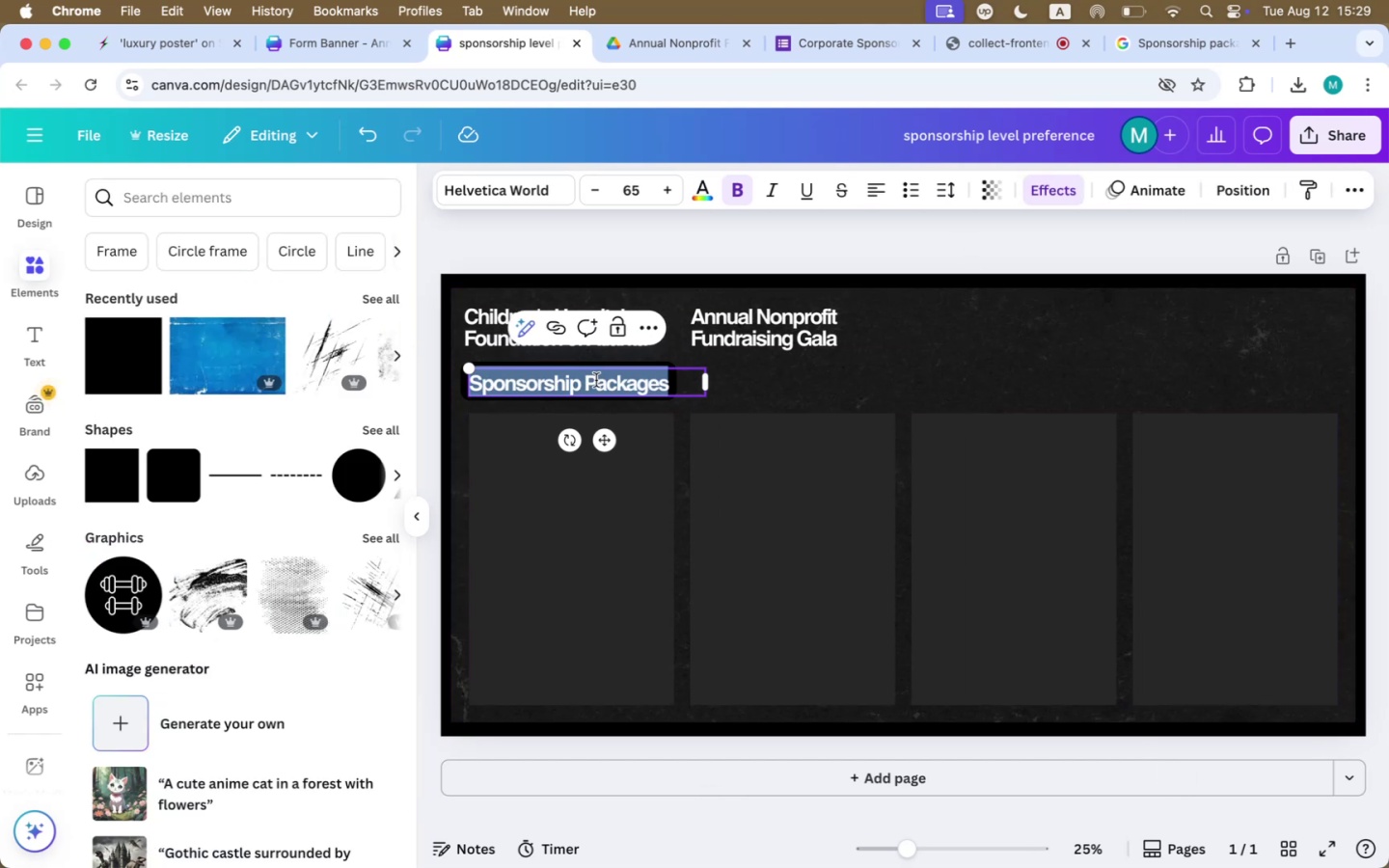 
triple_click([596, 380])
 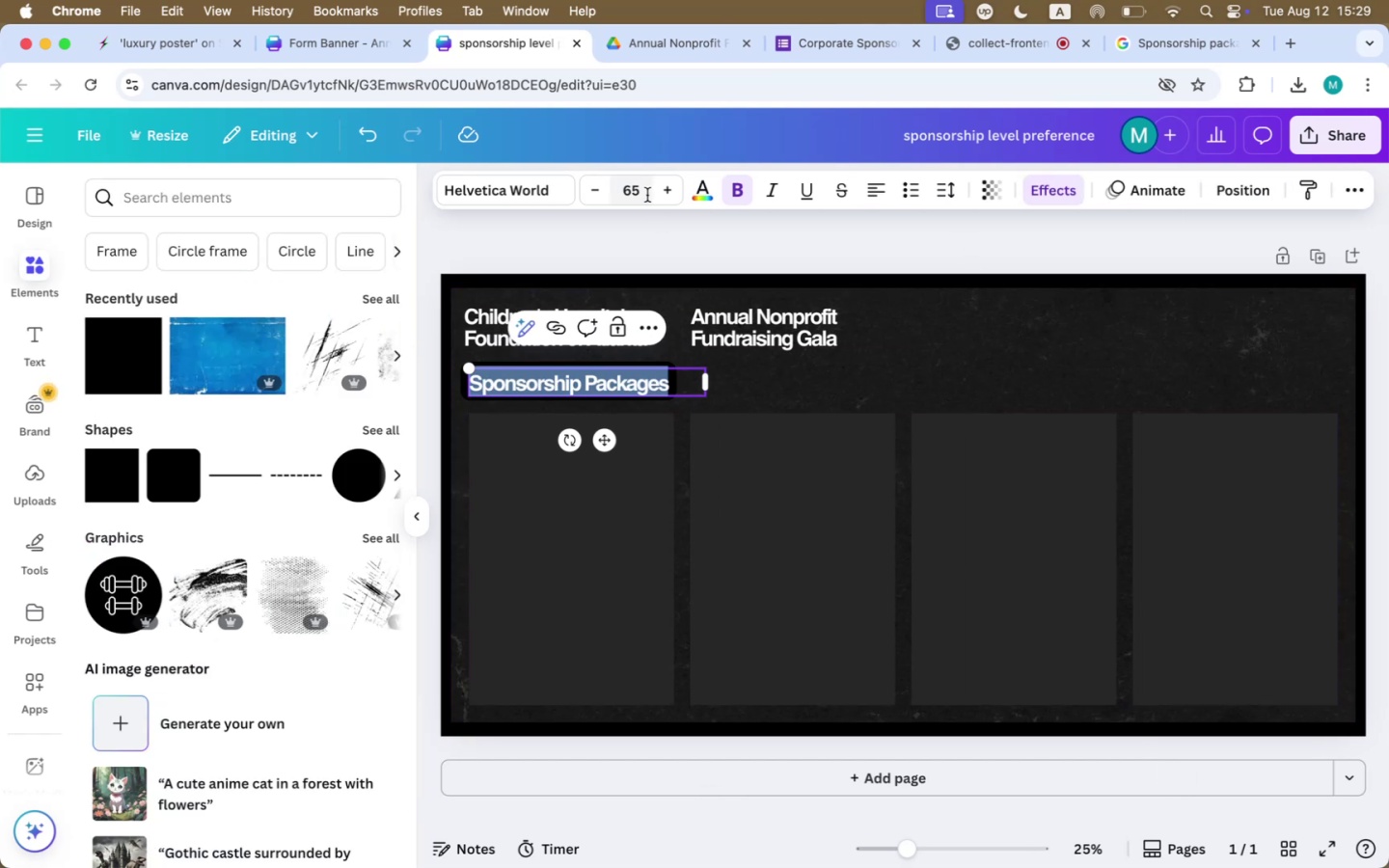 
left_click([630, 195])
 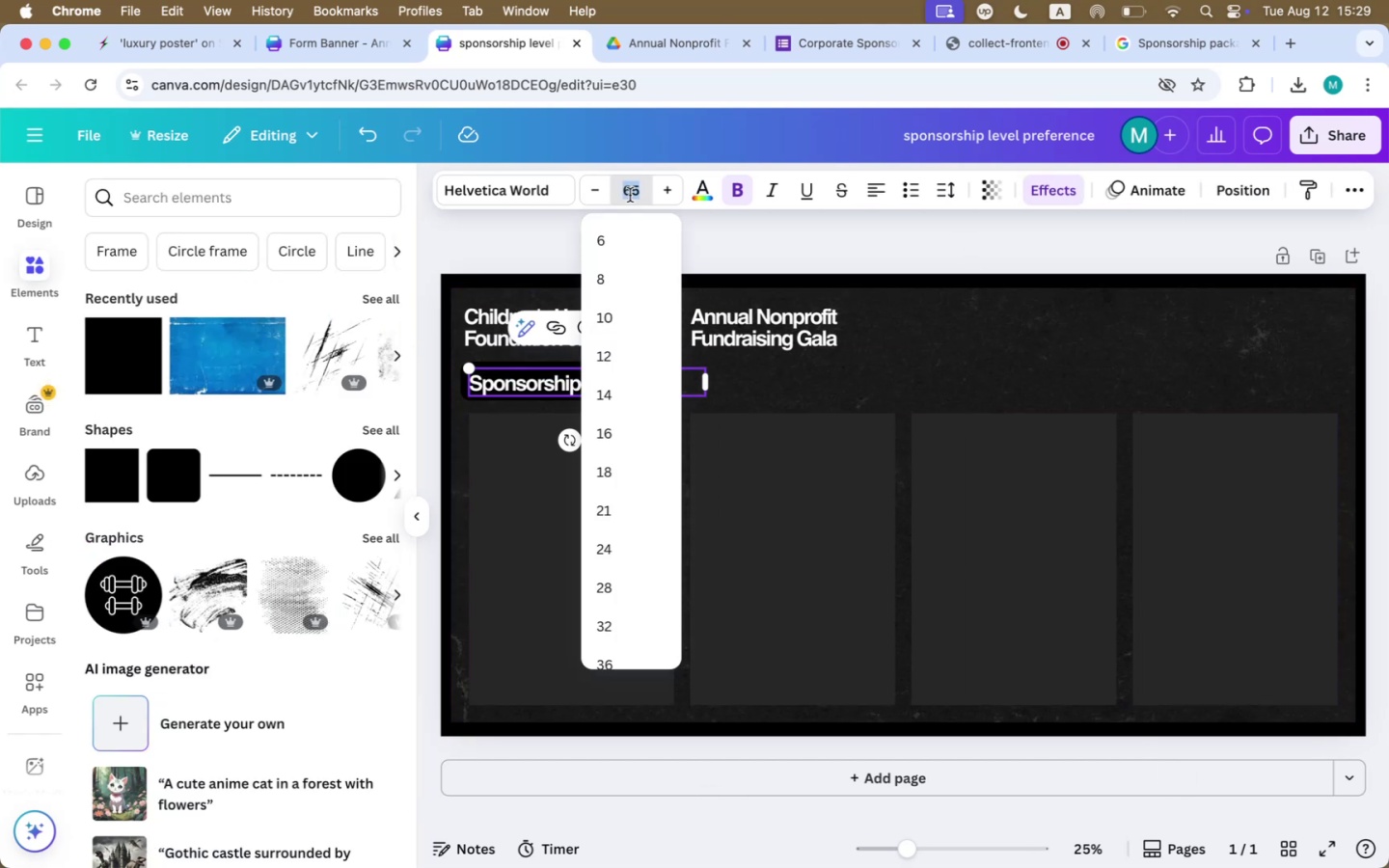 
type(86)
 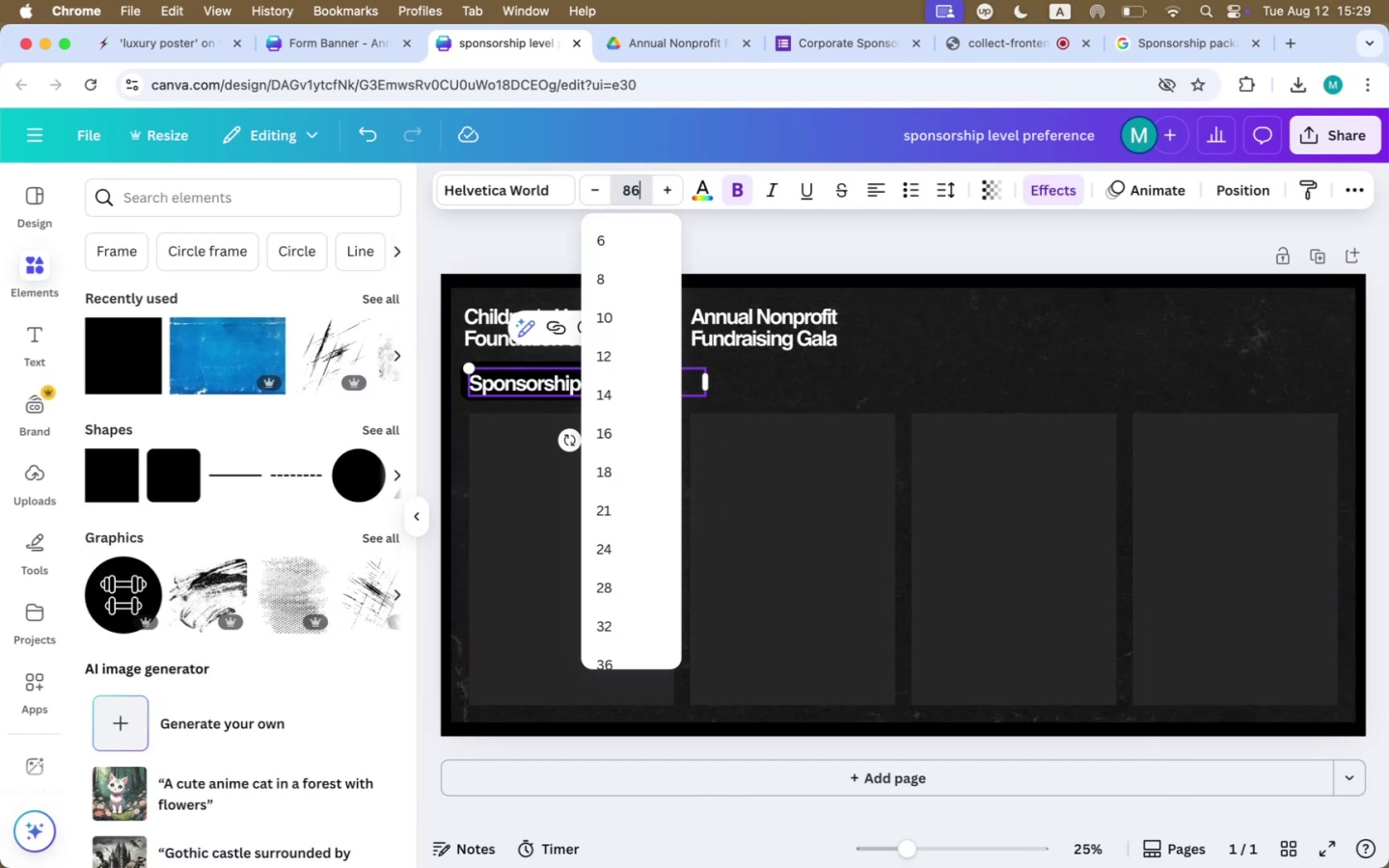 
key(Enter)
 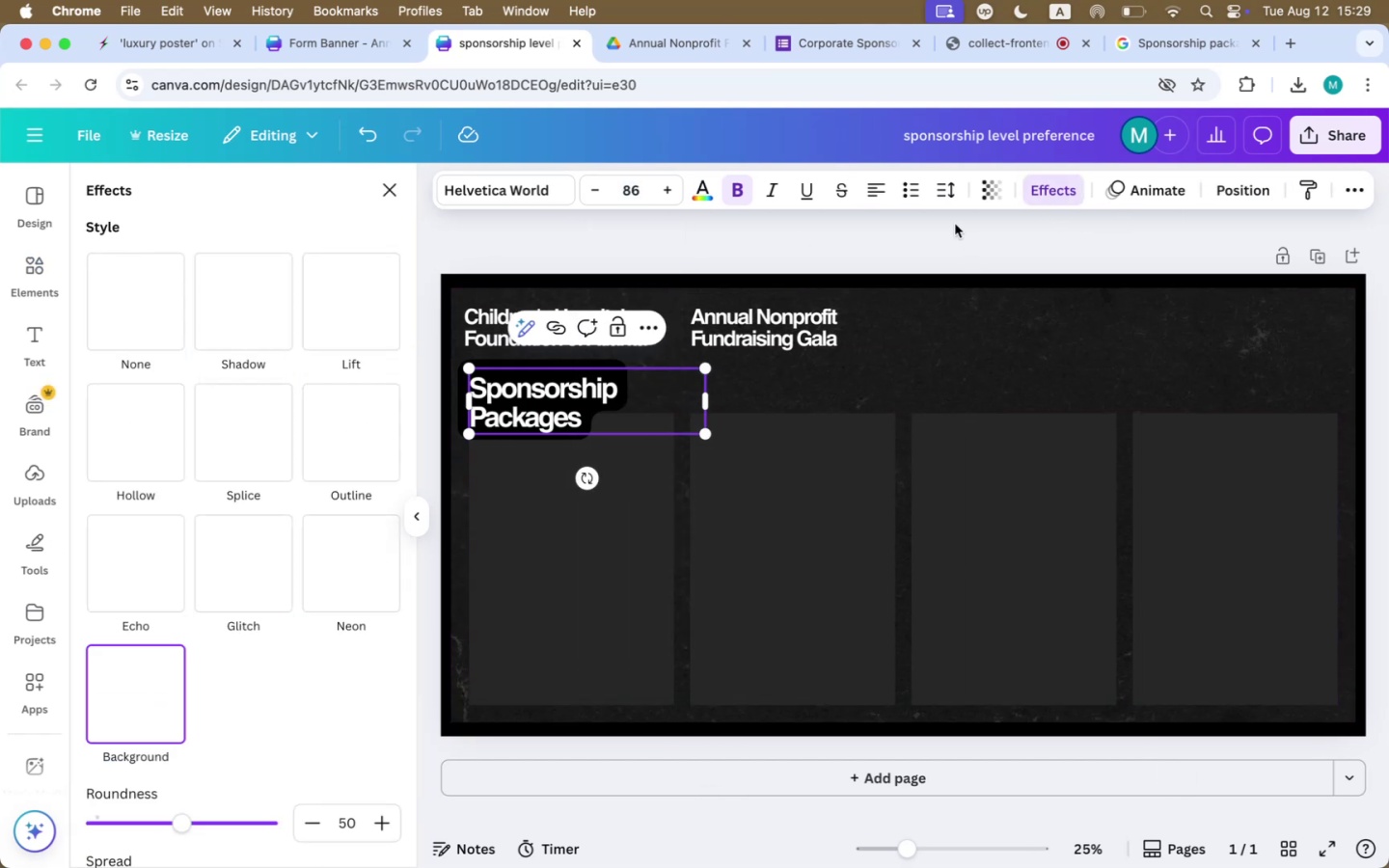 
left_click([135, 710])
 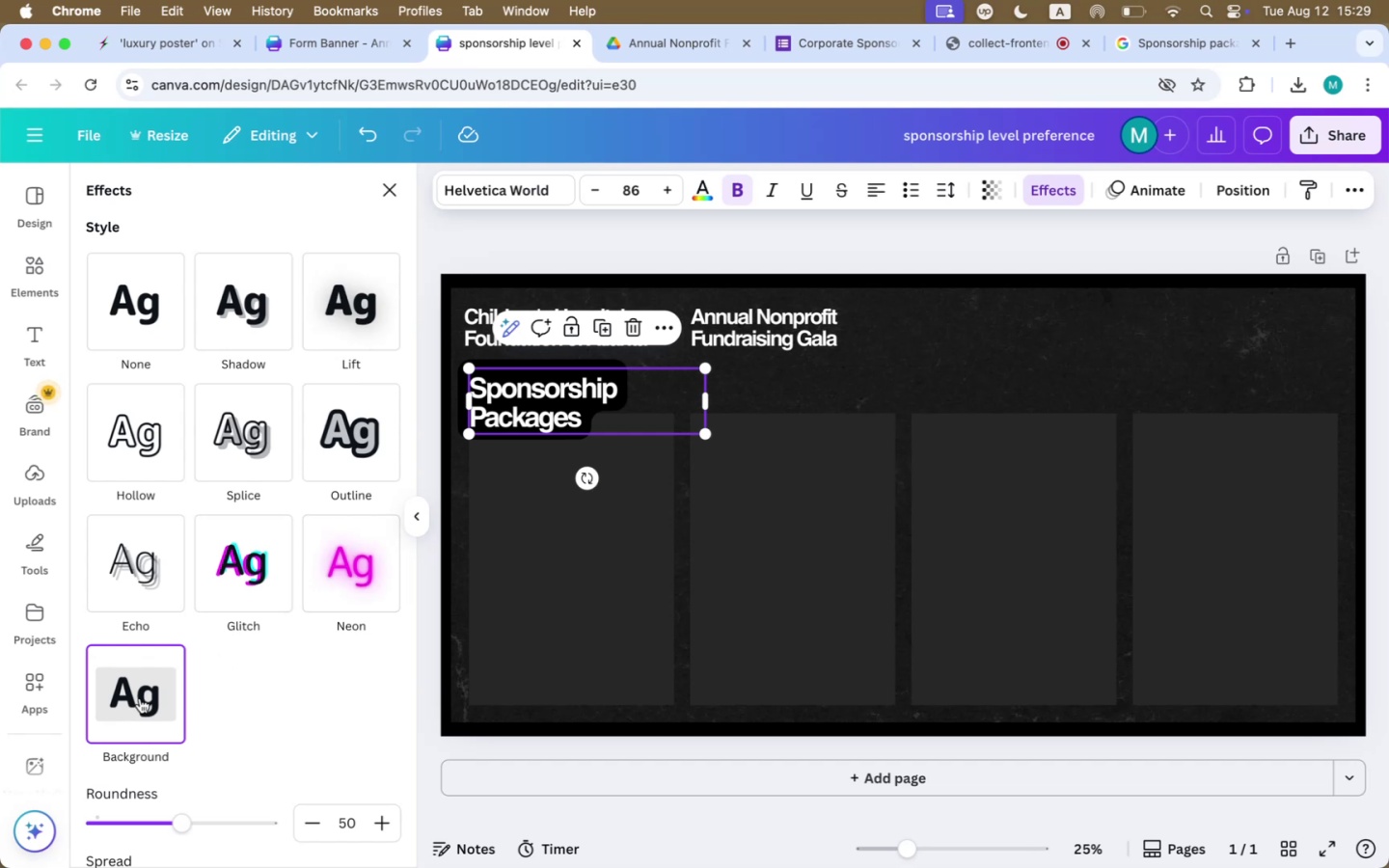 
scroll: coordinate [237, 730], scroll_direction: up, amount: 39.0
 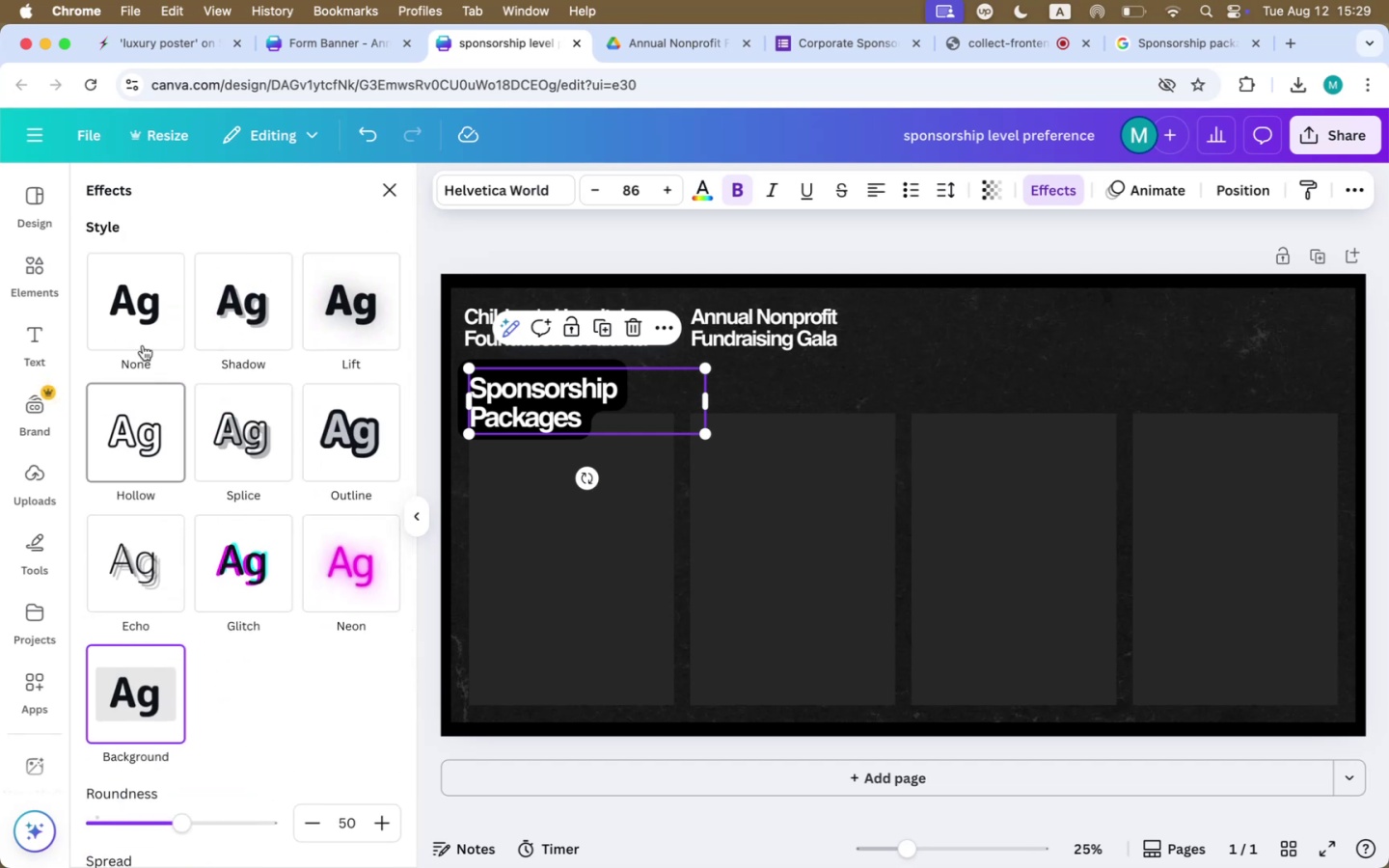 
left_click([136, 327])
 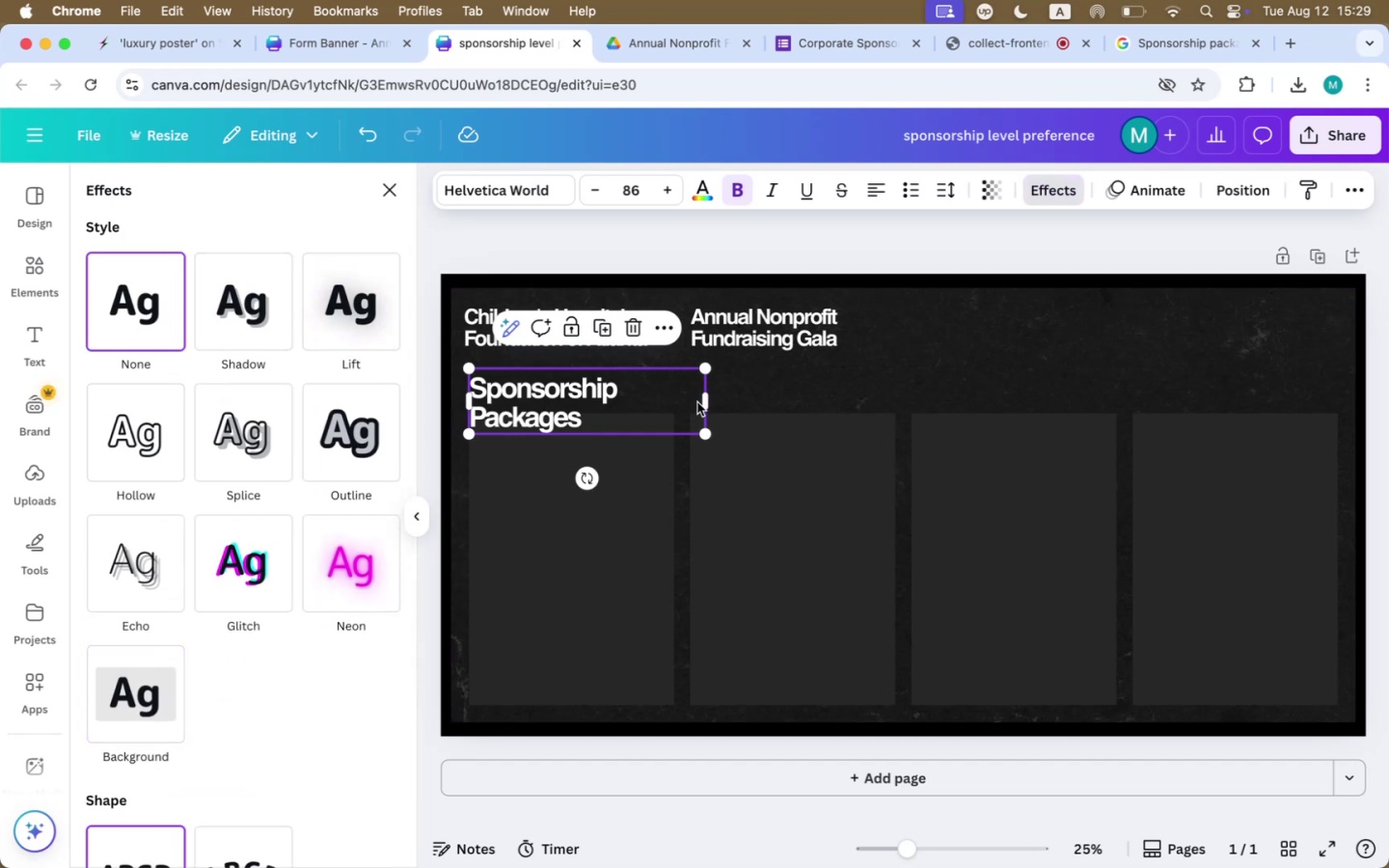 
left_click_drag(start_coordinate=[707, 400], to_coordinate=[812, 393])
 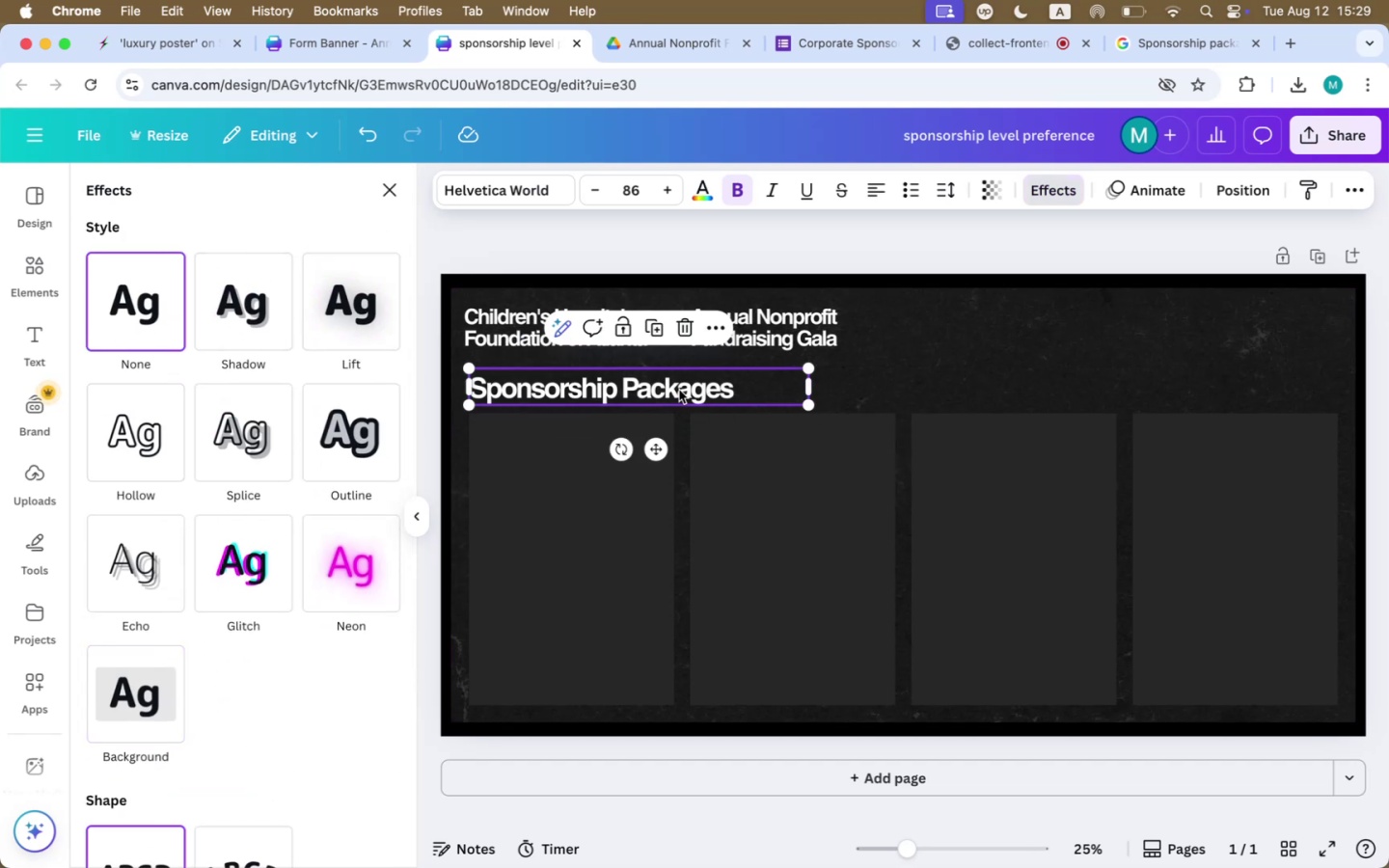 
left_click_drag(start_coordinate=[670, 389], to_coordinate=[662, 379])
 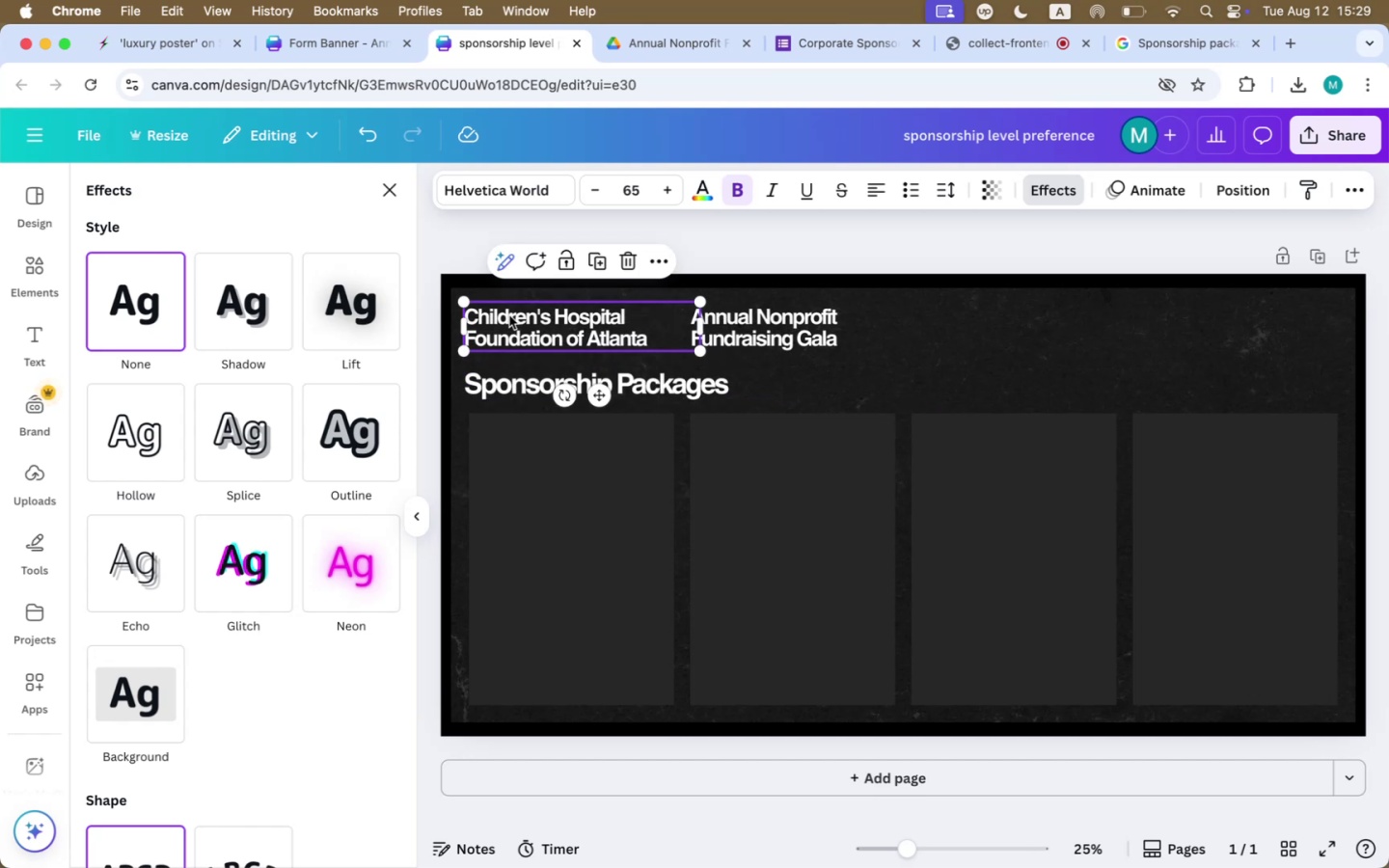 
hold_key(key=ShiftLeft, duration=0.32)
left_click([778, 318])
 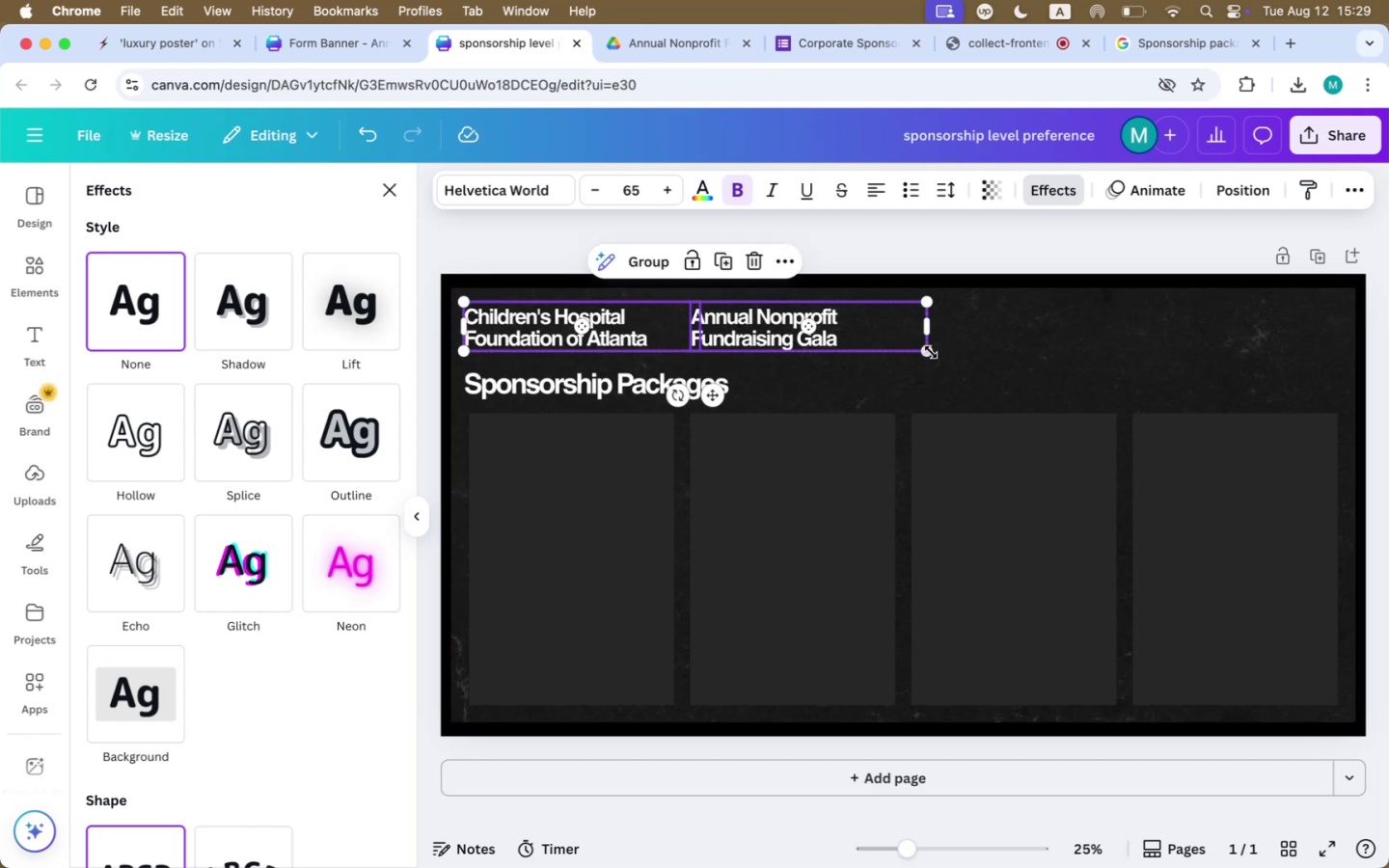 
left_click_drag(start_coordinate=[930, 352], to_coordinate=[852, 341])
 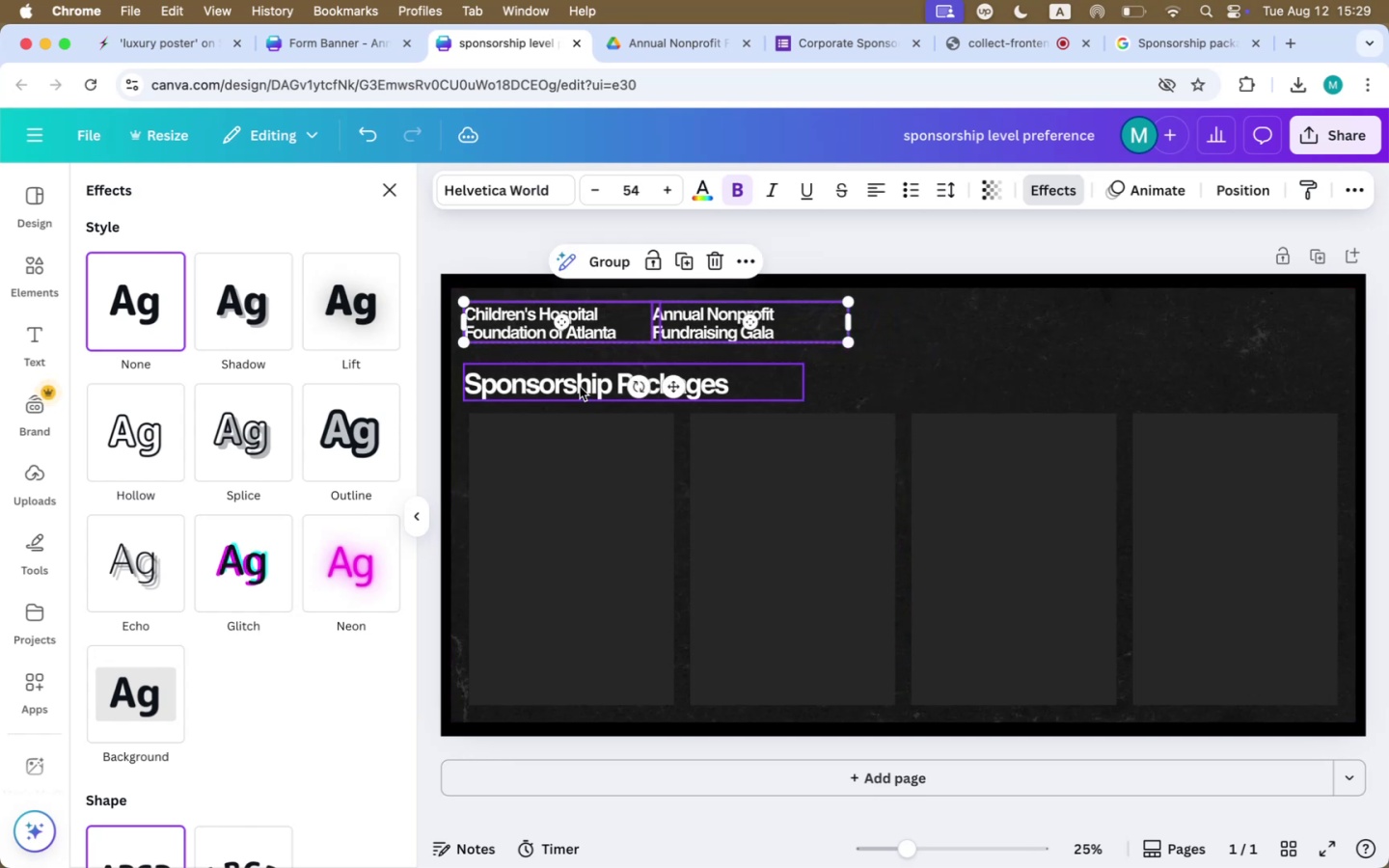 
left_click([559, 386])
 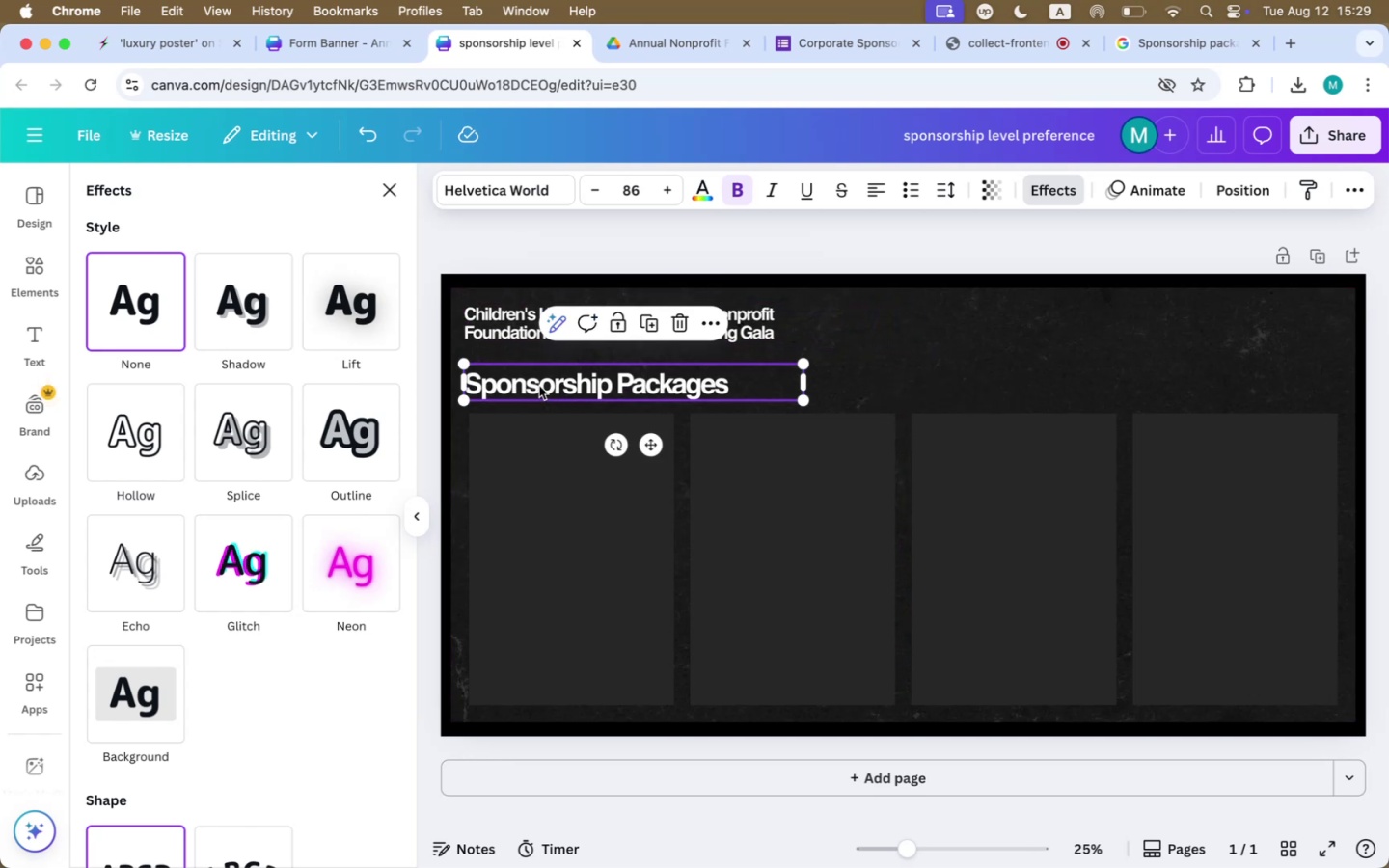 
left_click_drag(start_coordinate=[536, 386], to_coordinate=[533, 375])
 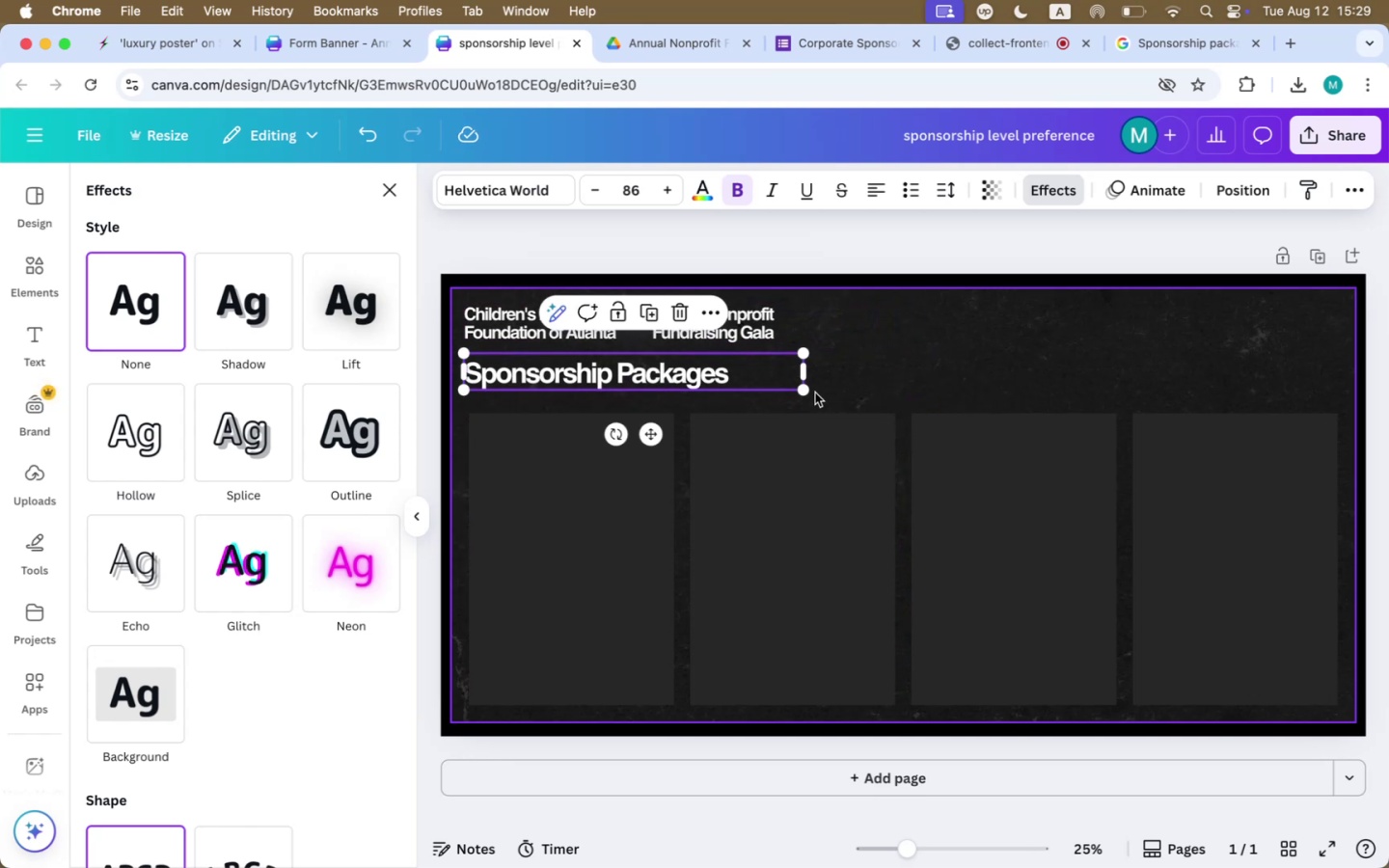 
left_click_drag(start_coordinate=[802, 393], to_coordinate=[841, 405])
 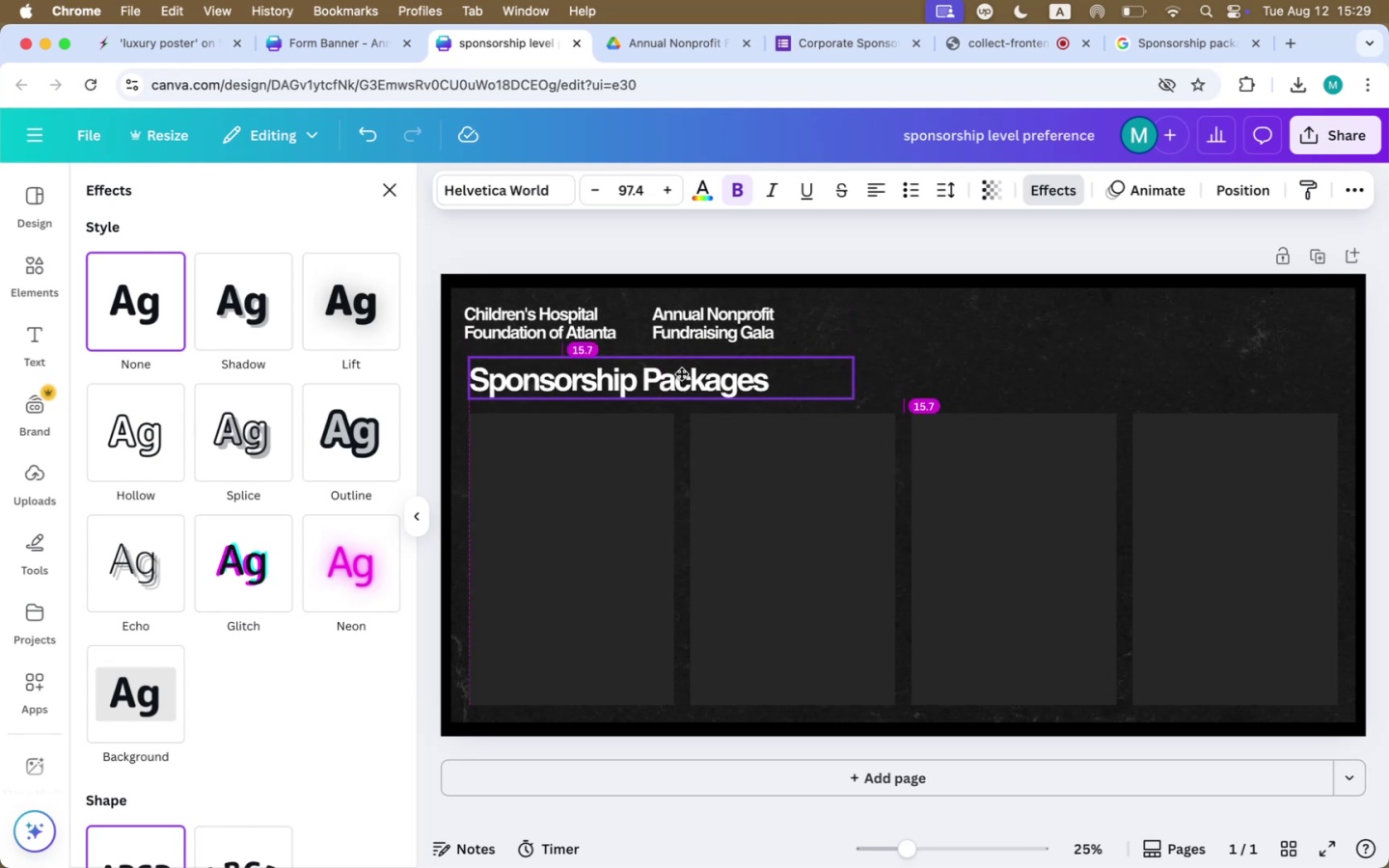 
left_click([556, 325])
 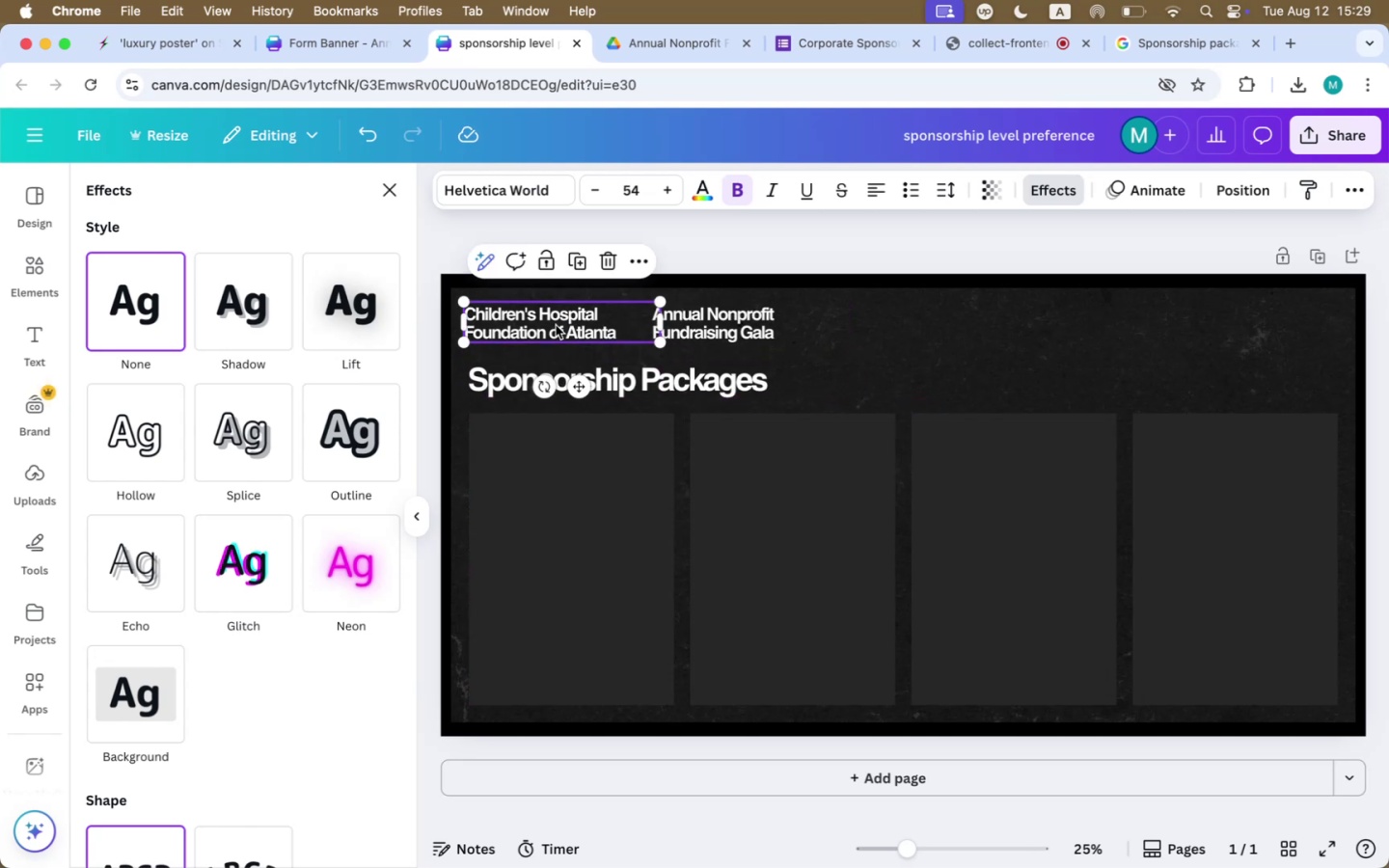 
hold_key(key=ShiftLeft, duration=0.53)
left_click([724, 333])
 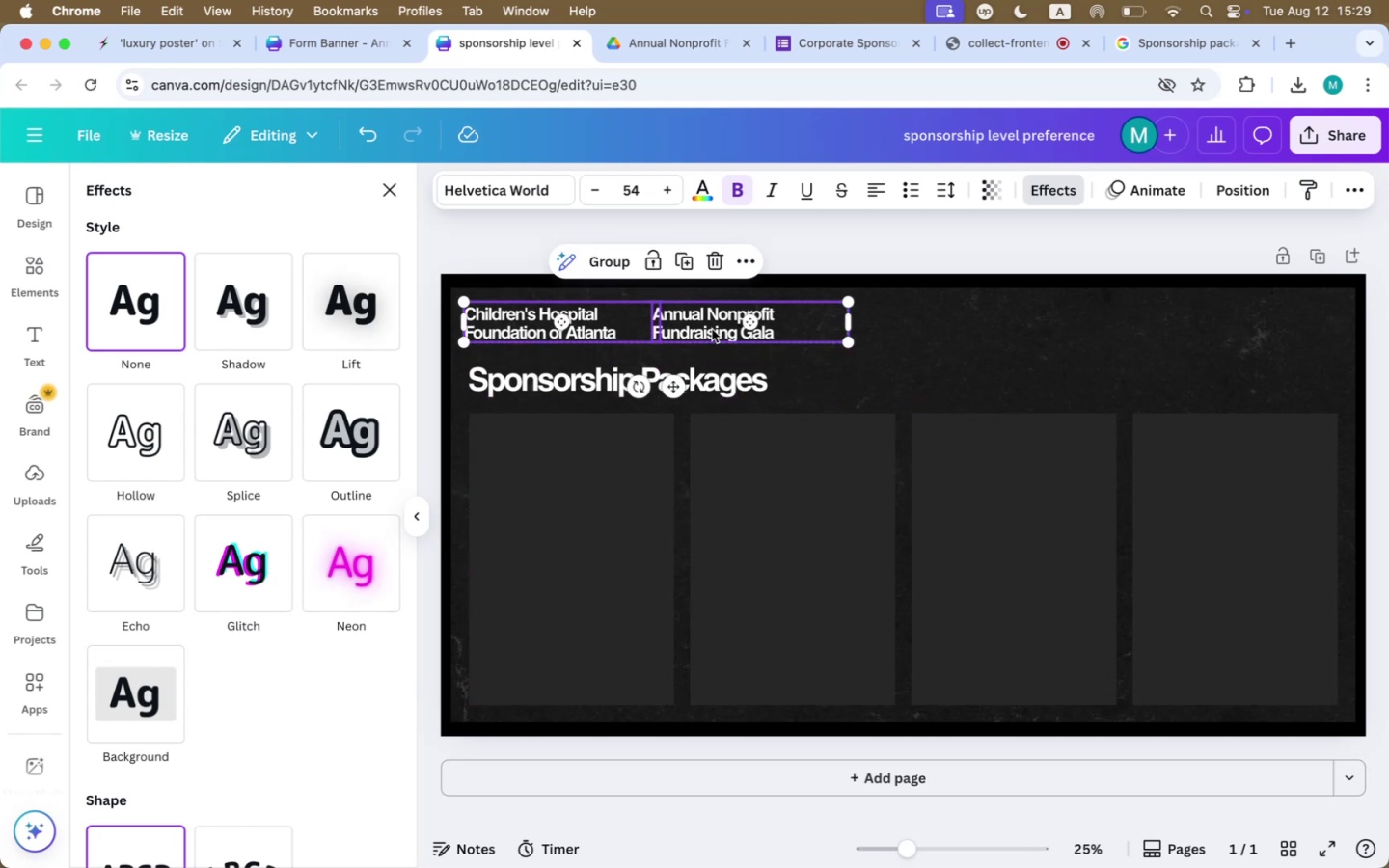 
left_click_drag(start_coordinate=[714, 327], to_coordinate=[717, 334])
 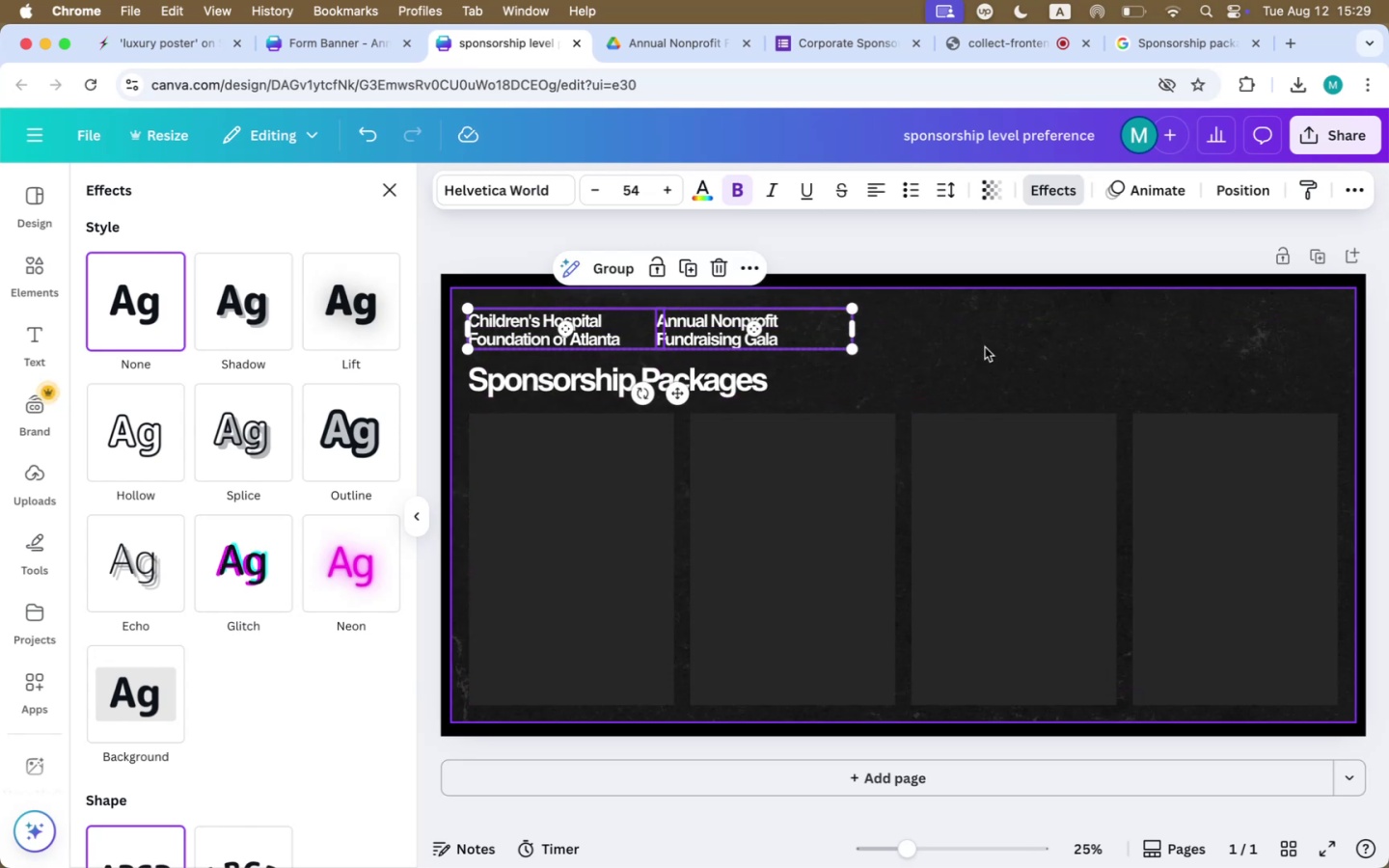 
left_click([997, 346])
 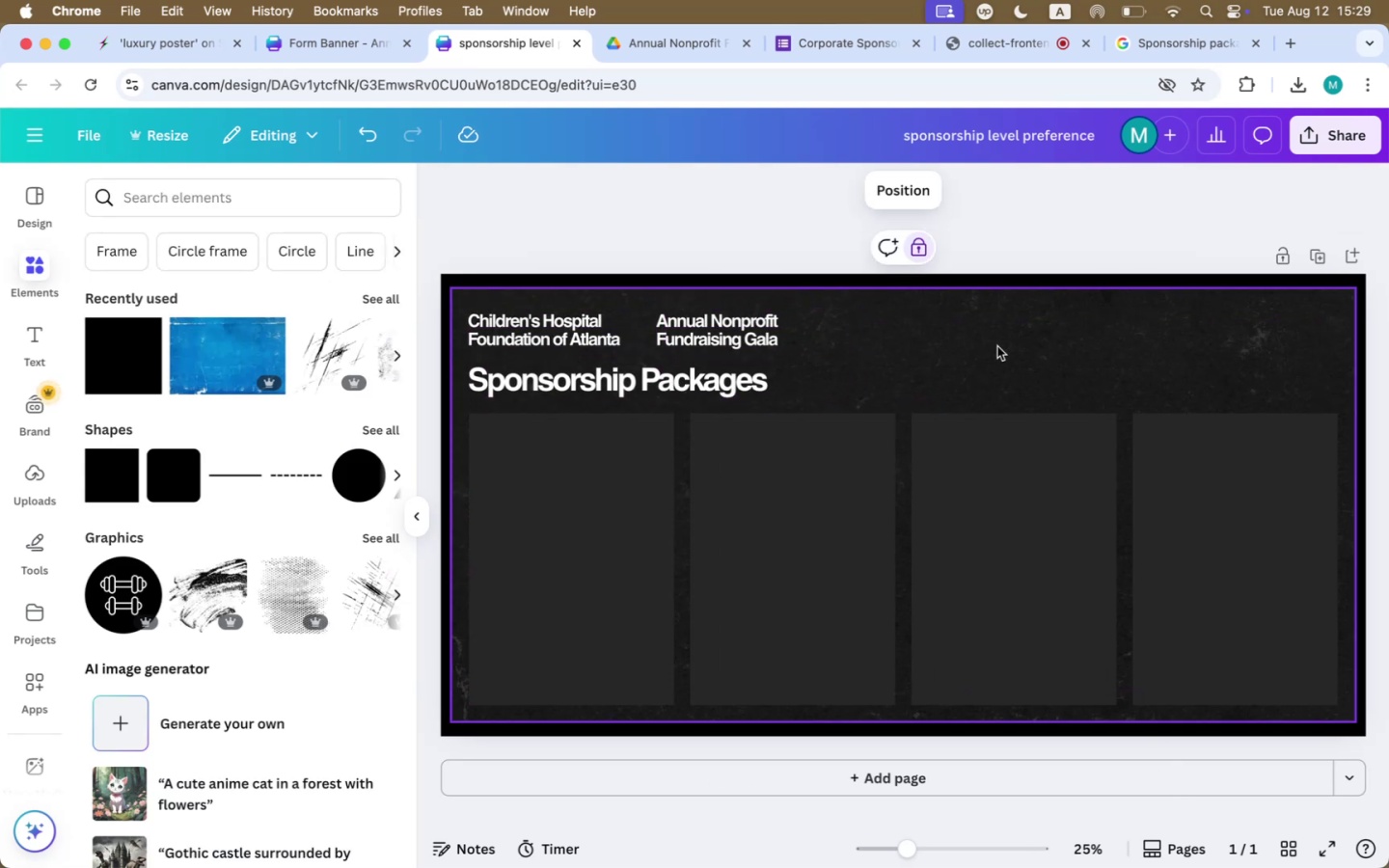 
scroll: coordinate [994, 364], scroll_direction: down, amount: 8.0
 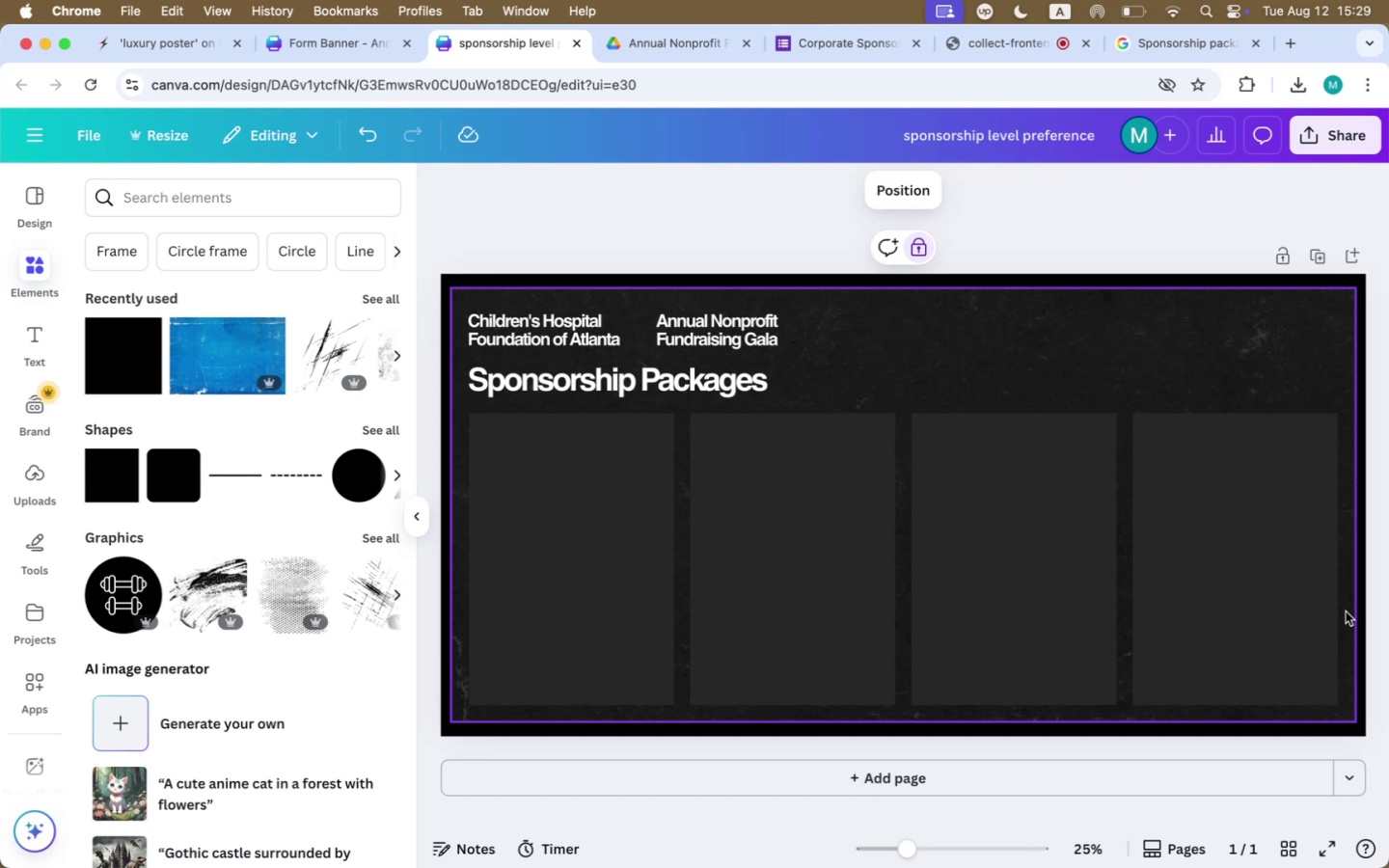 
left_click([1212, 602])
 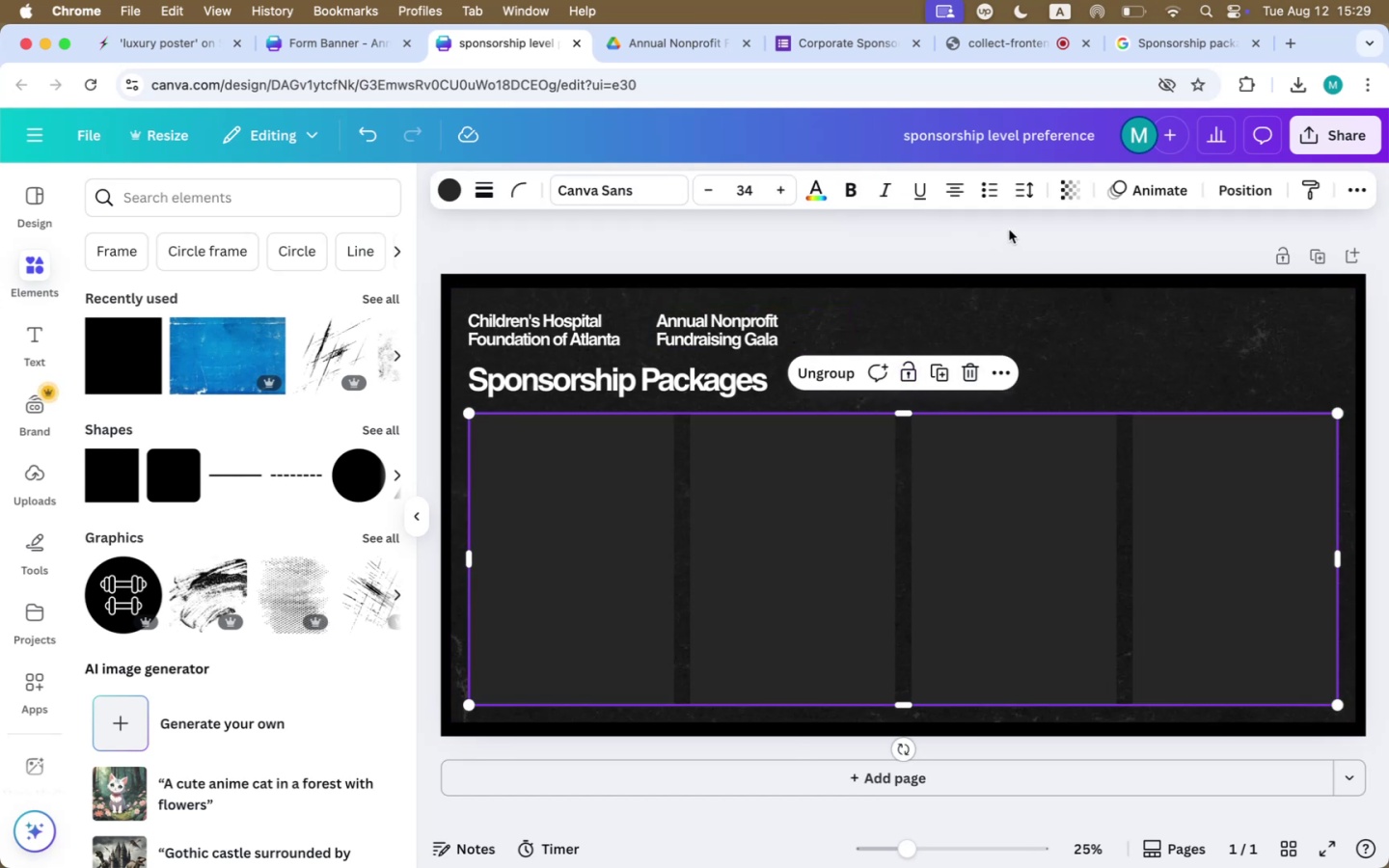 
left_click([1068, 192])
 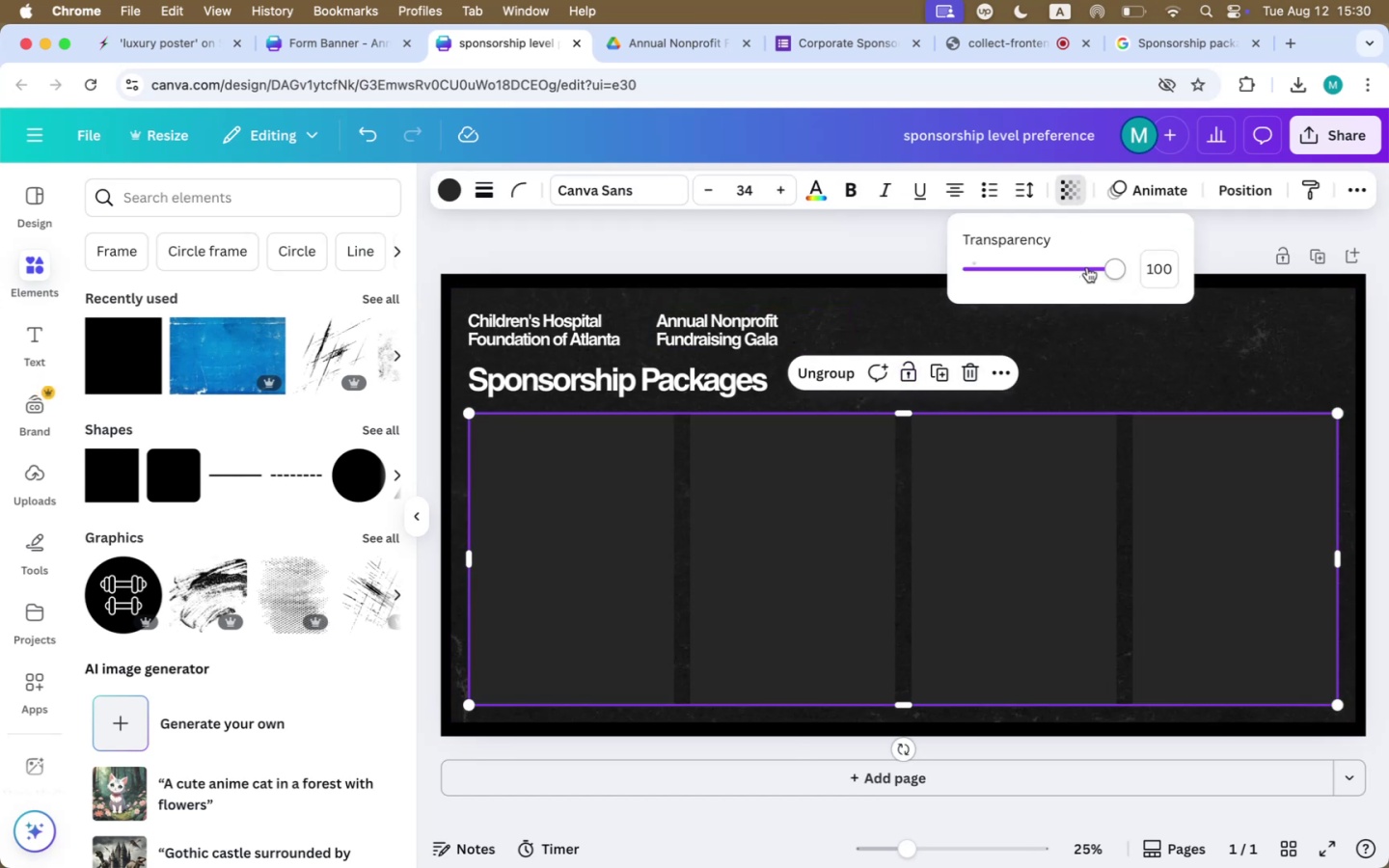 
left_click_drag(start_coordinate=[1103, 265], to_coordinate=[1081, 266])
 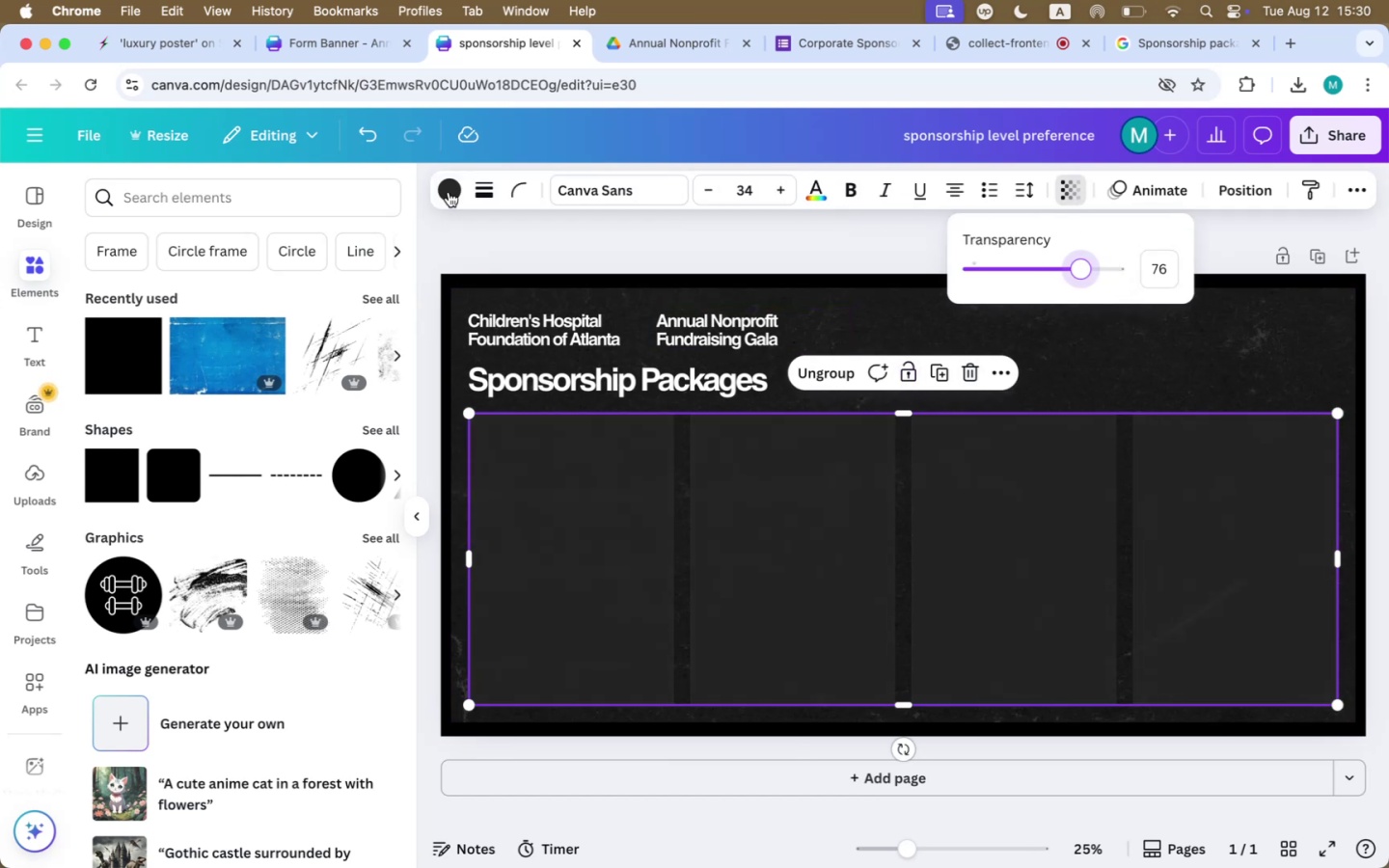 
left_click([455, 189])
 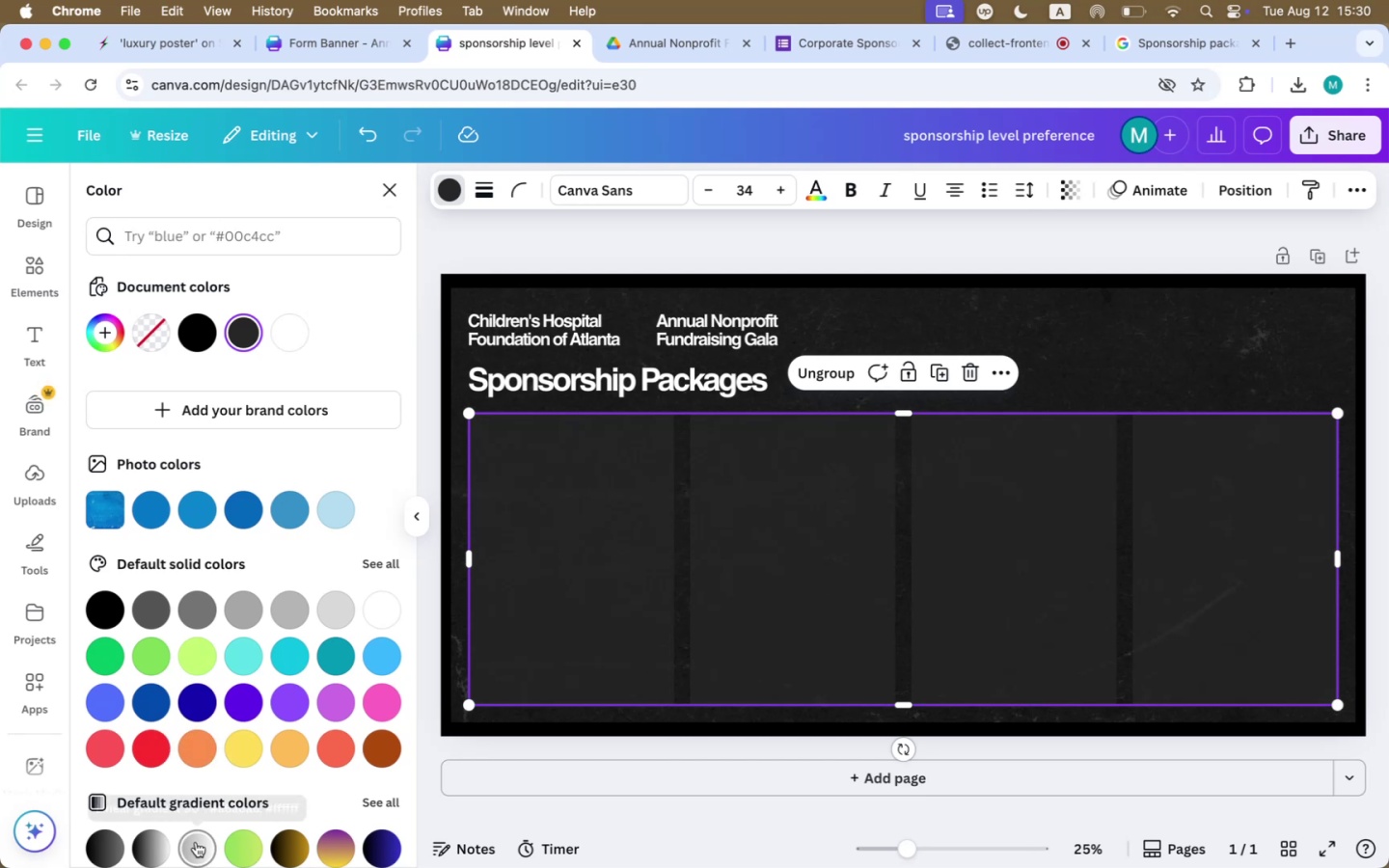 
left_click([196, 842])
 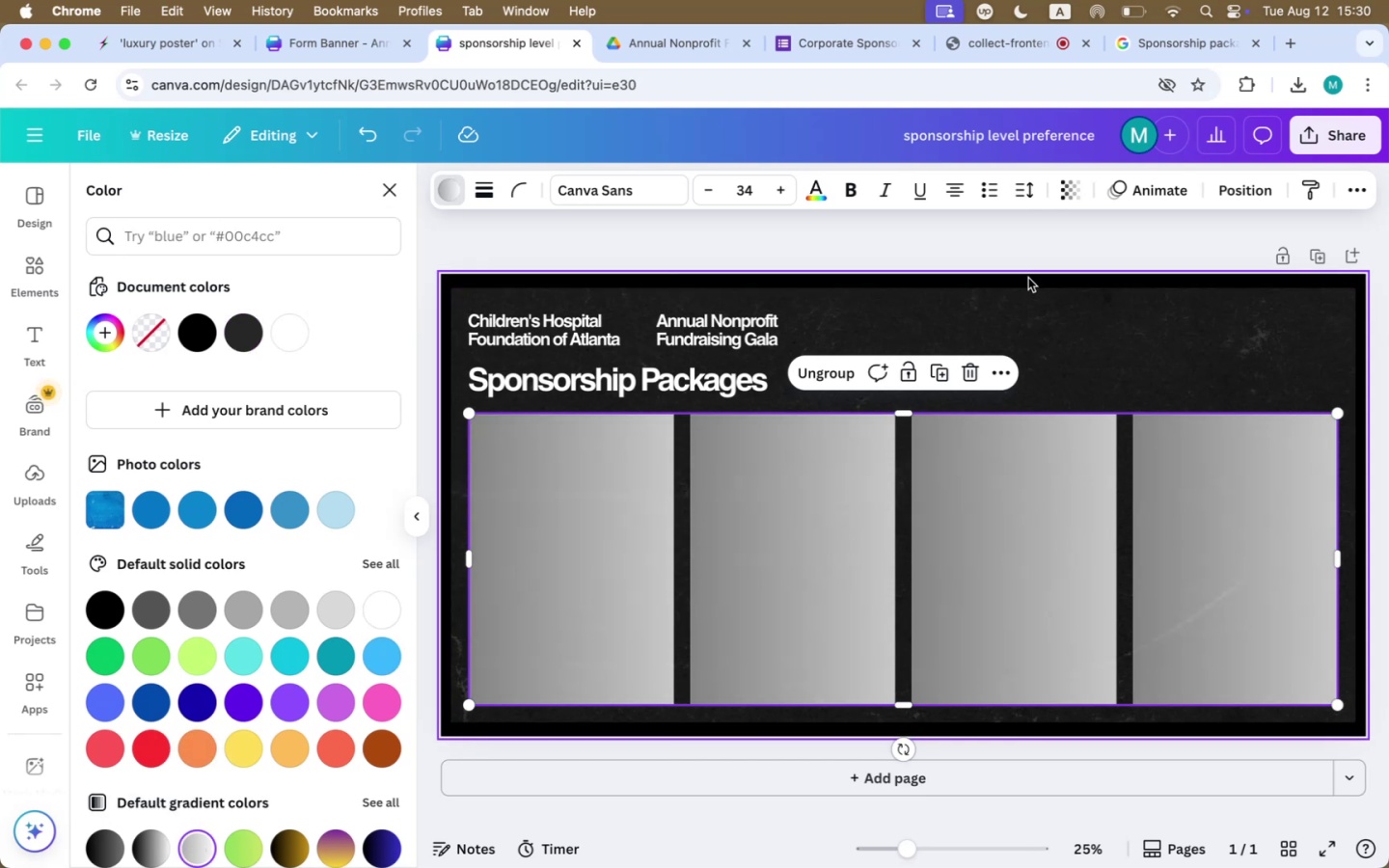 
left_click([1066, 189])
 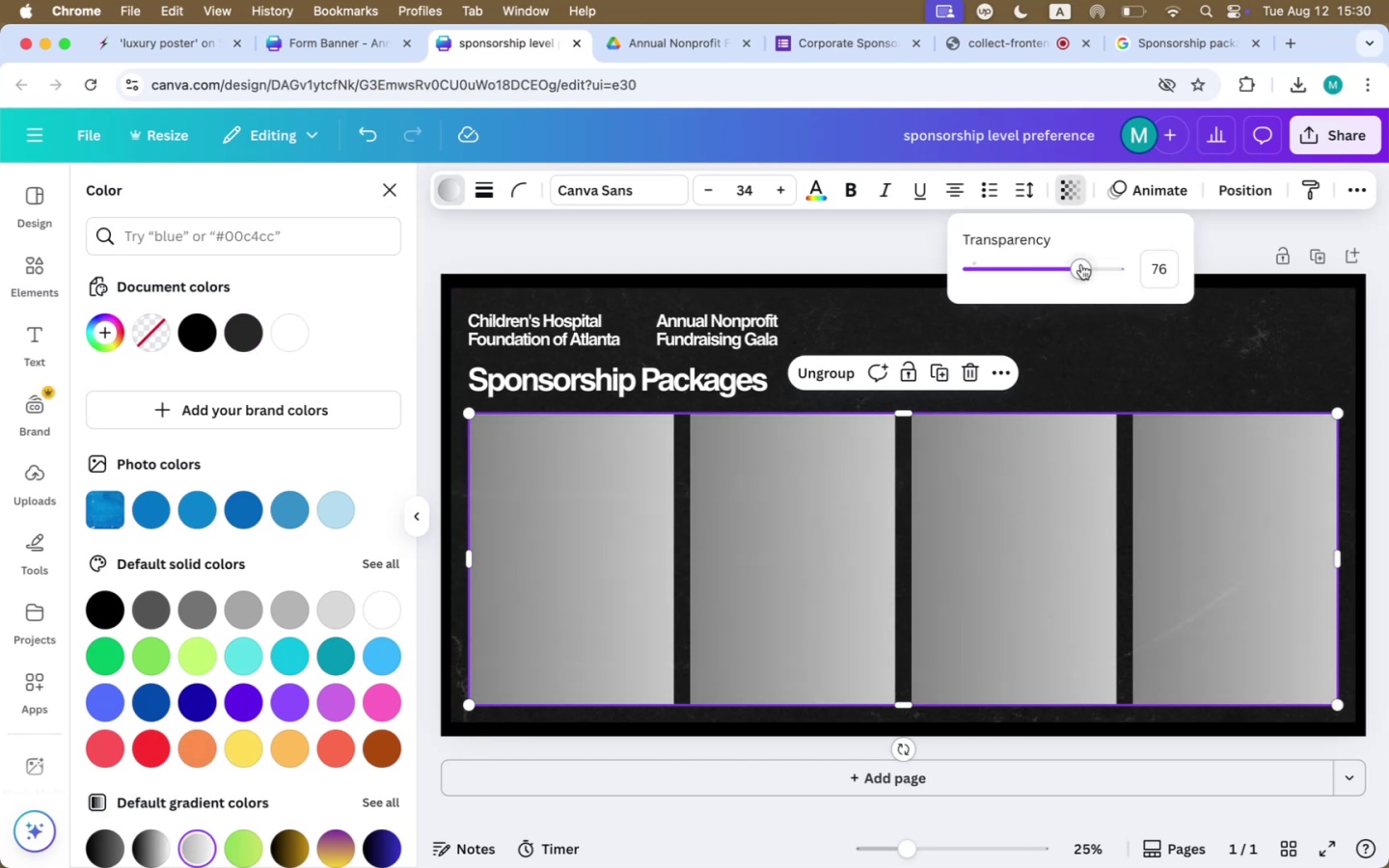 
left_click_drag(start_coordinate=[1076, 269], to_coordinate=[987, 267])
 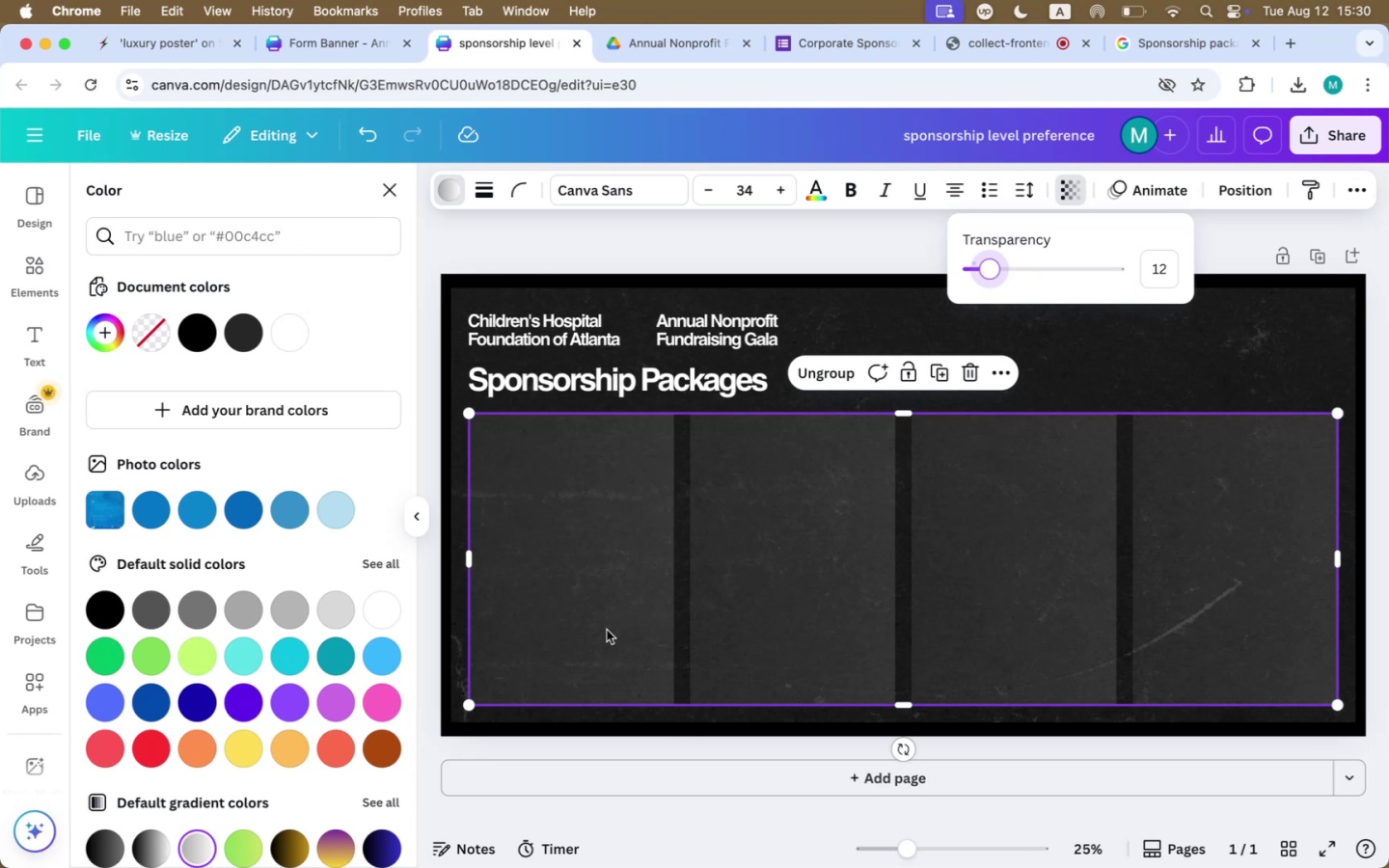 
mouse_move([309, 637])
 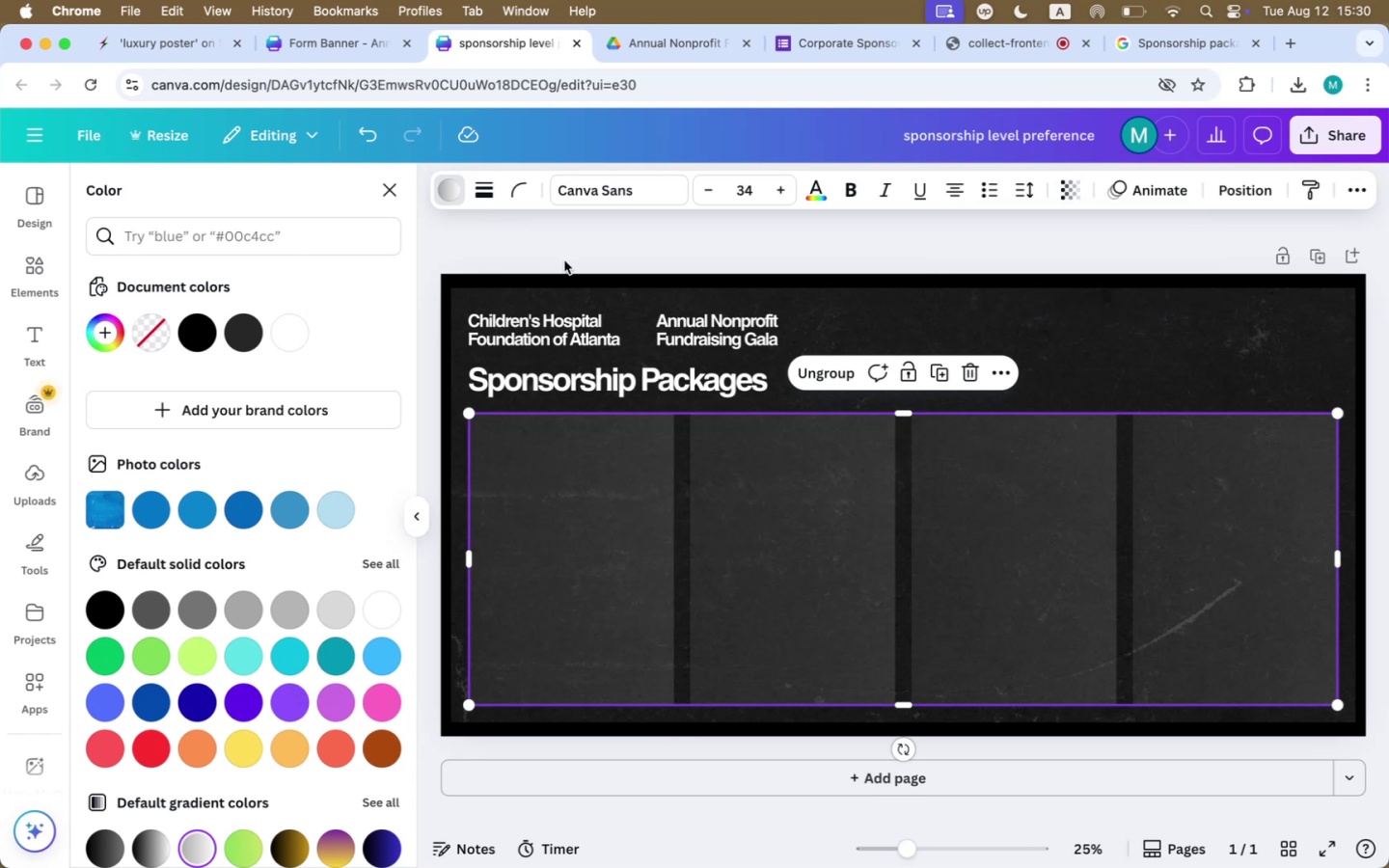 
double_click([567, 258])
 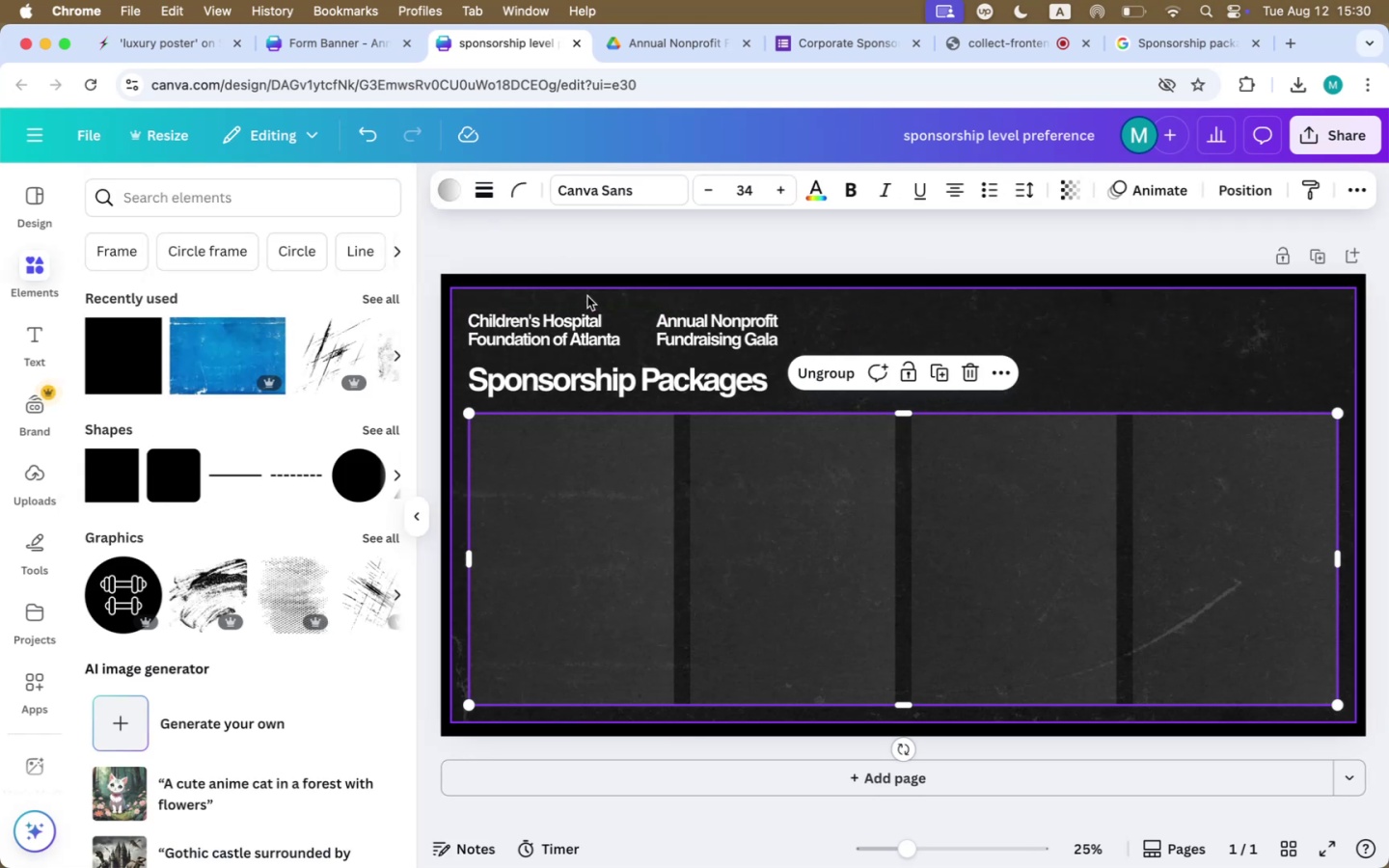 
left_click([625, 243])
 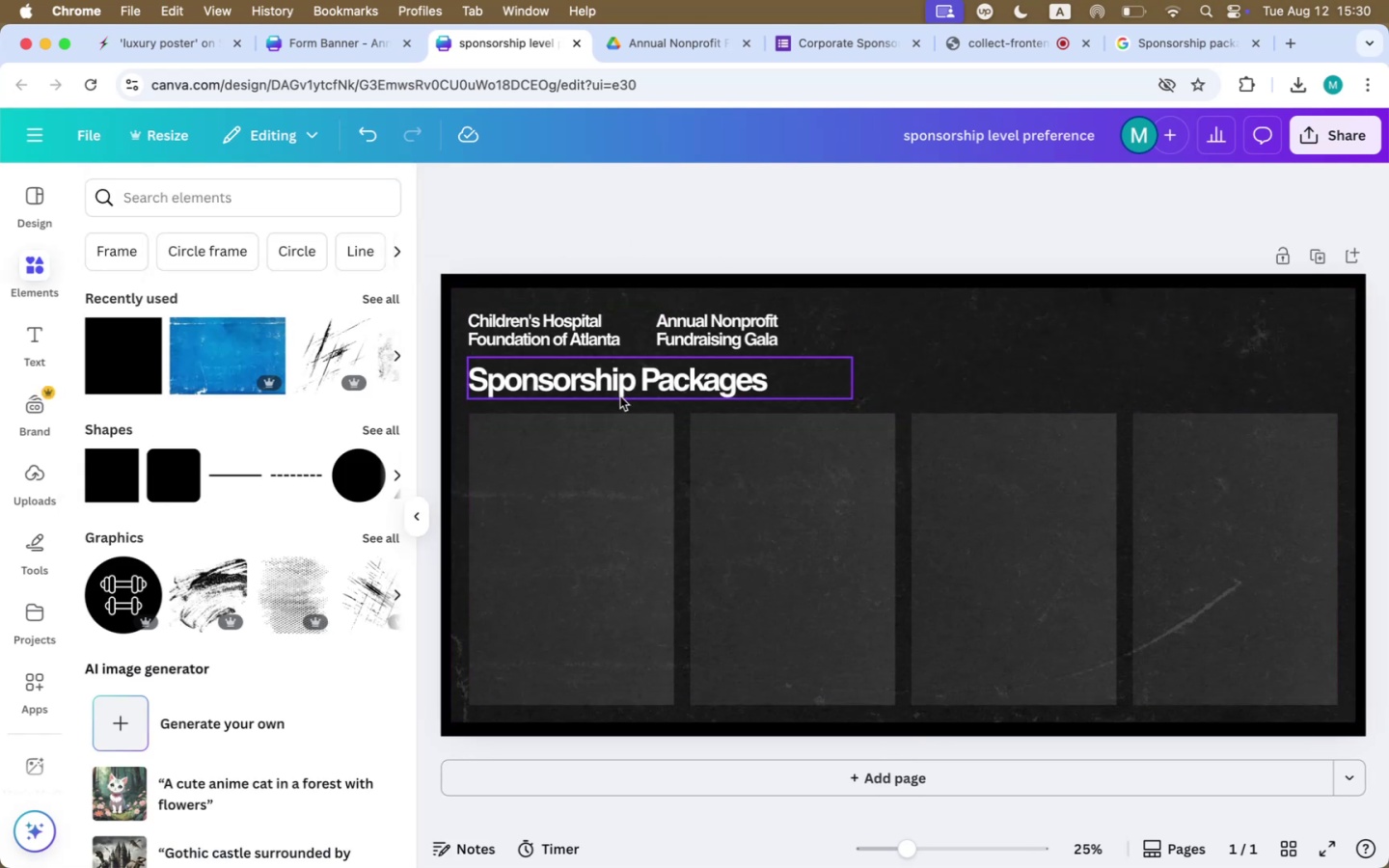 
left_click([620, 396])
 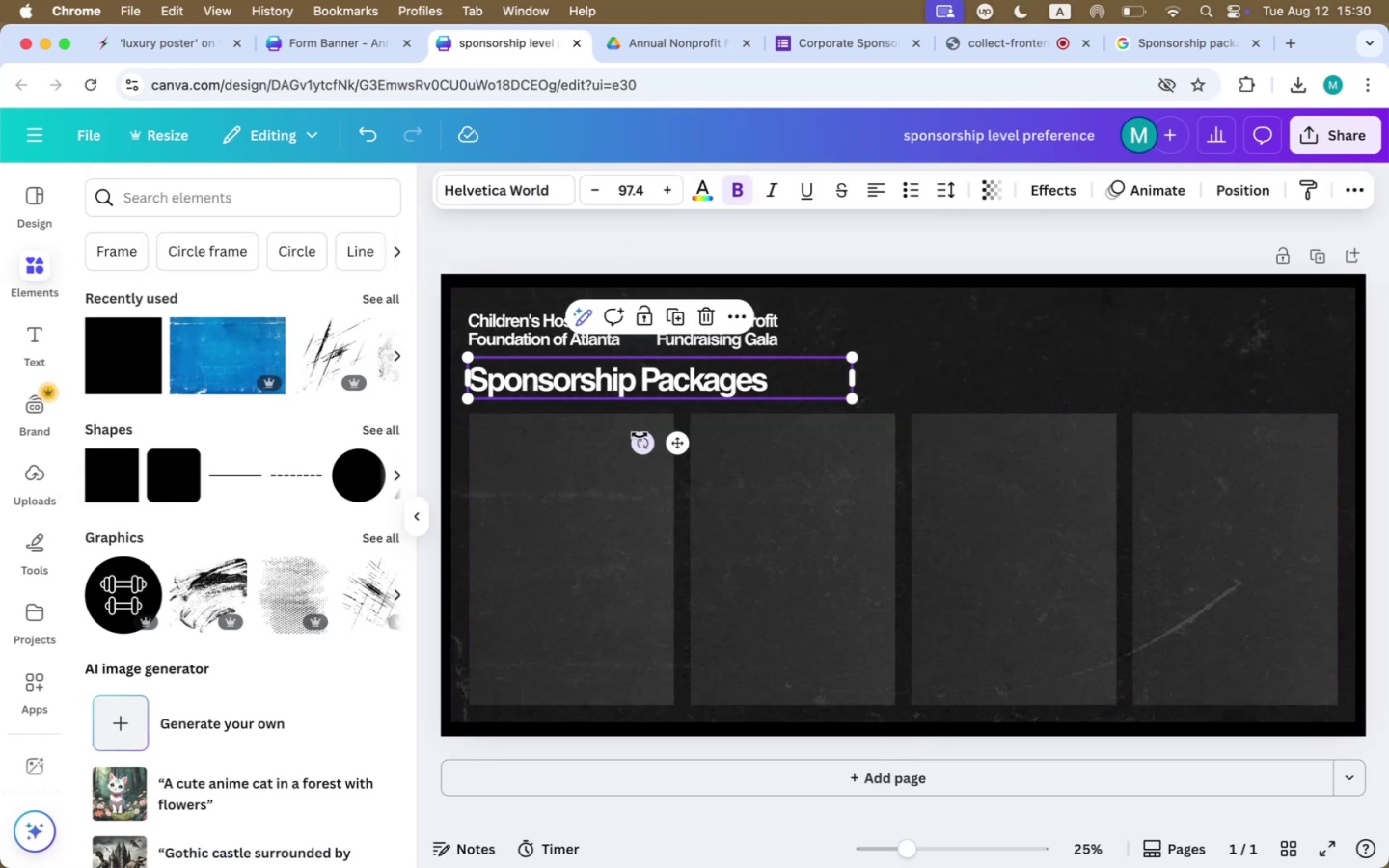 
hold_key(key=OptionLeft, duration=1.29)
left_click_drag(start_coordinate=[595, 381], to_coordinate=[610, 453])
 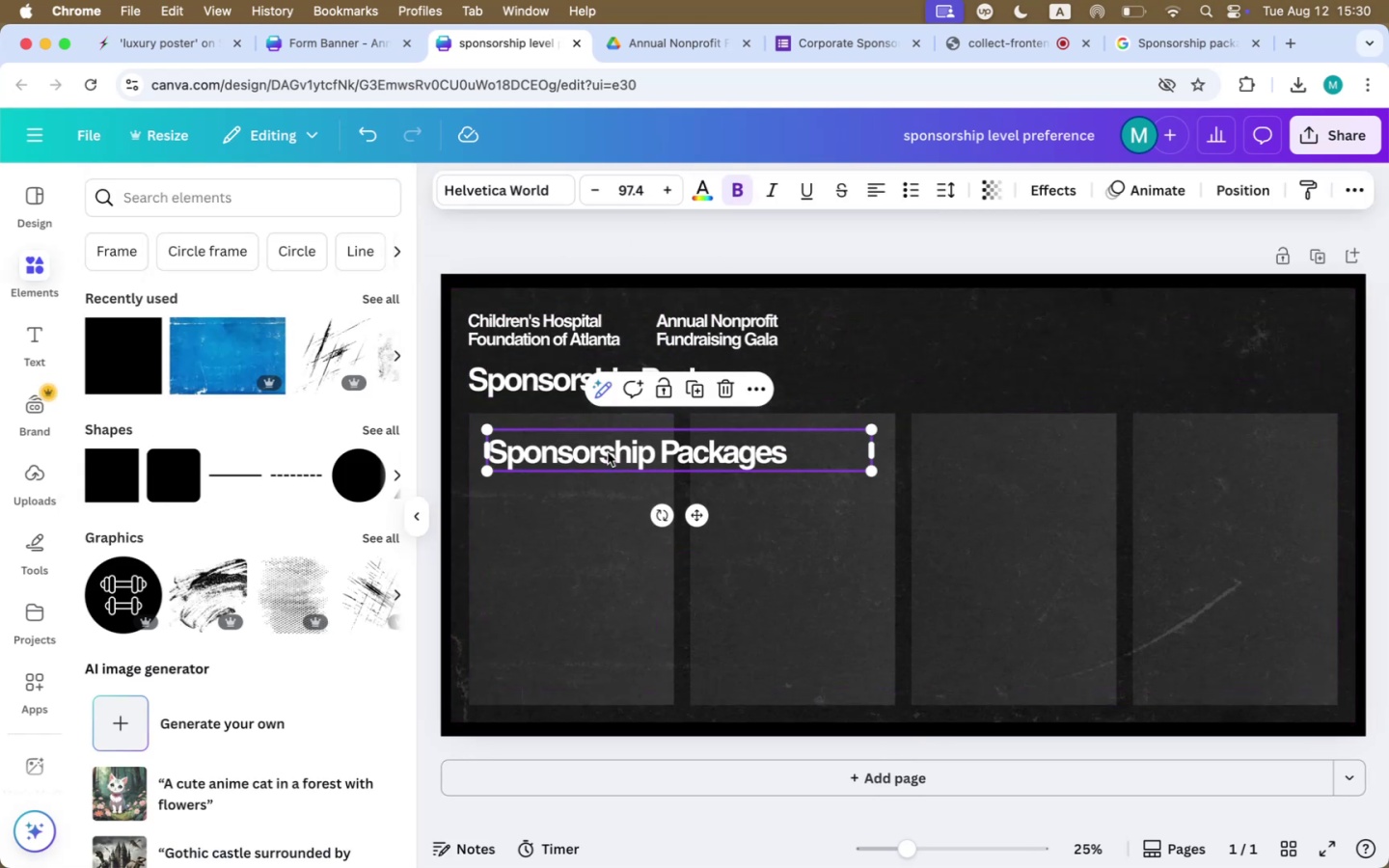 
double_click([608, 452])
 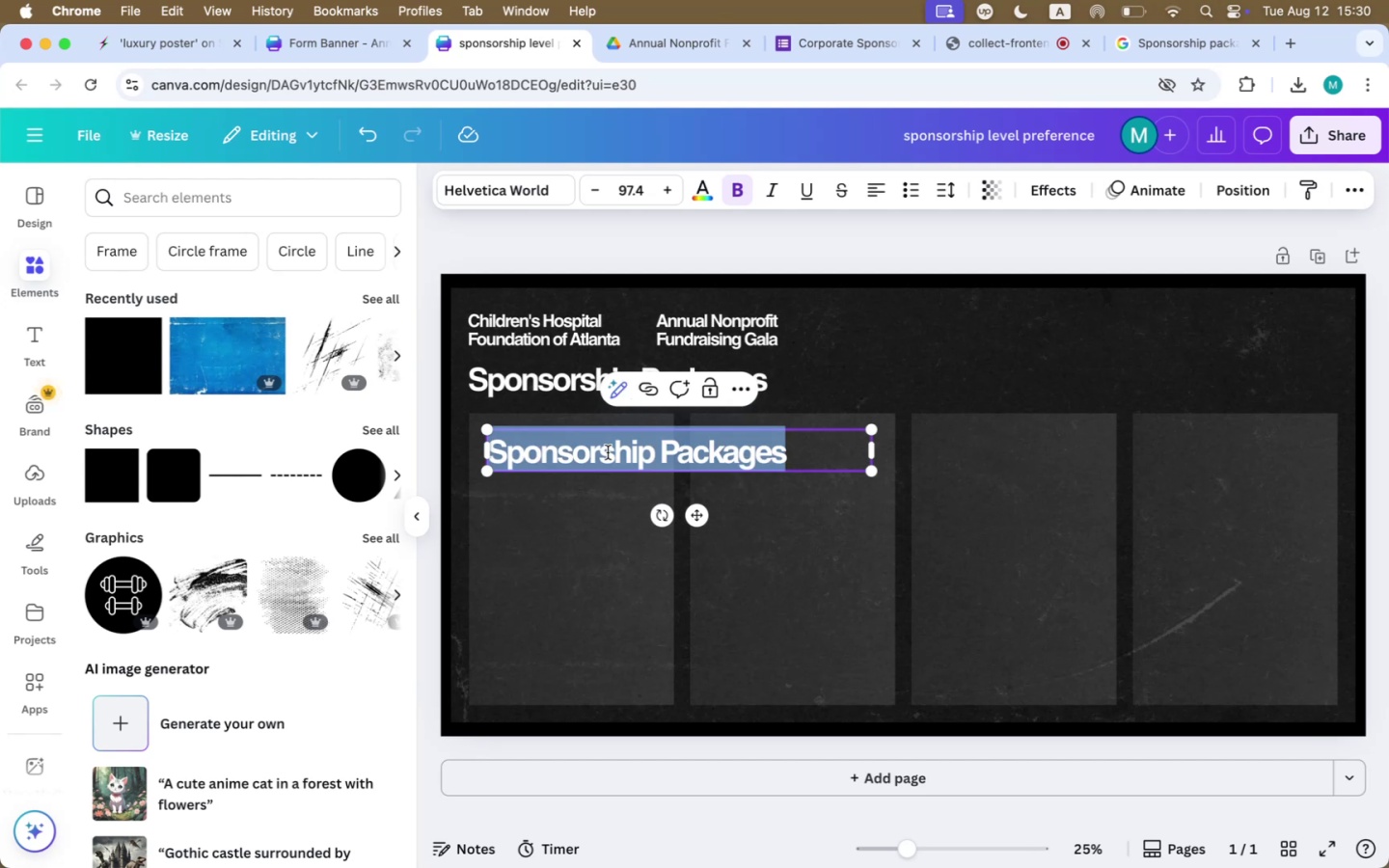 
type(PLATINUM)
 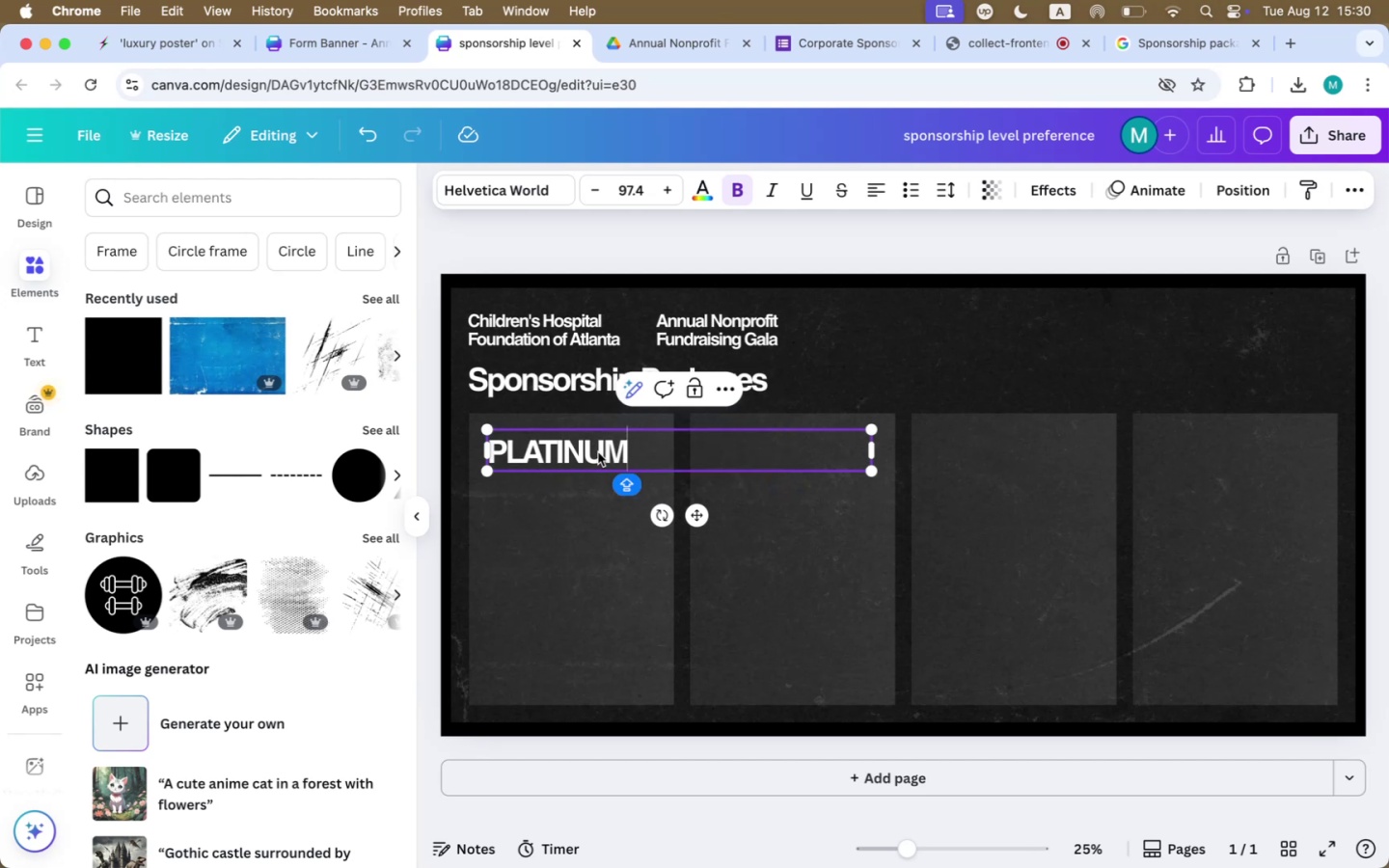 
double_click([570, 453])
 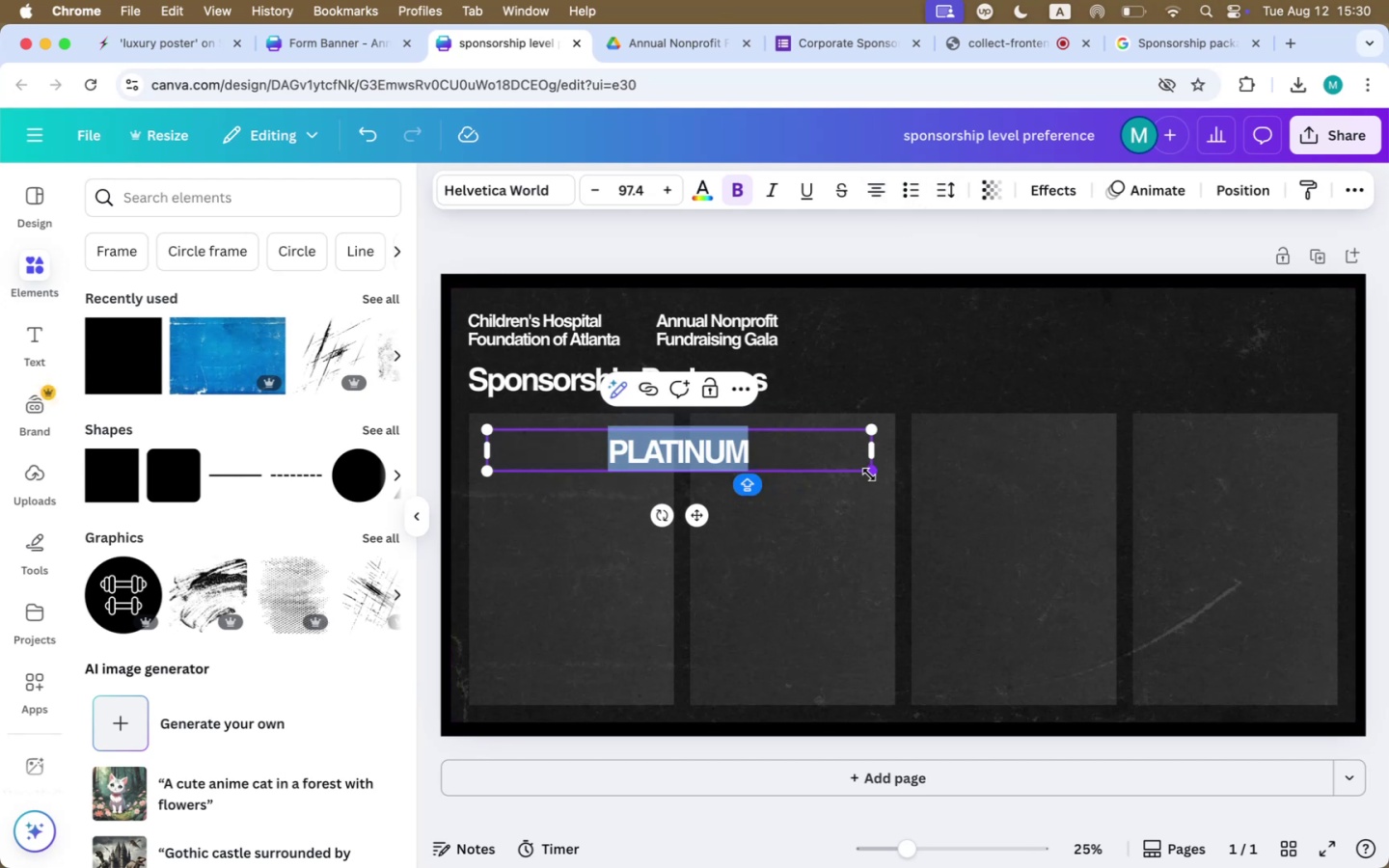 
left_click_drag(start_coordinate=[874, 454], to_coordinate=[634, 462])
 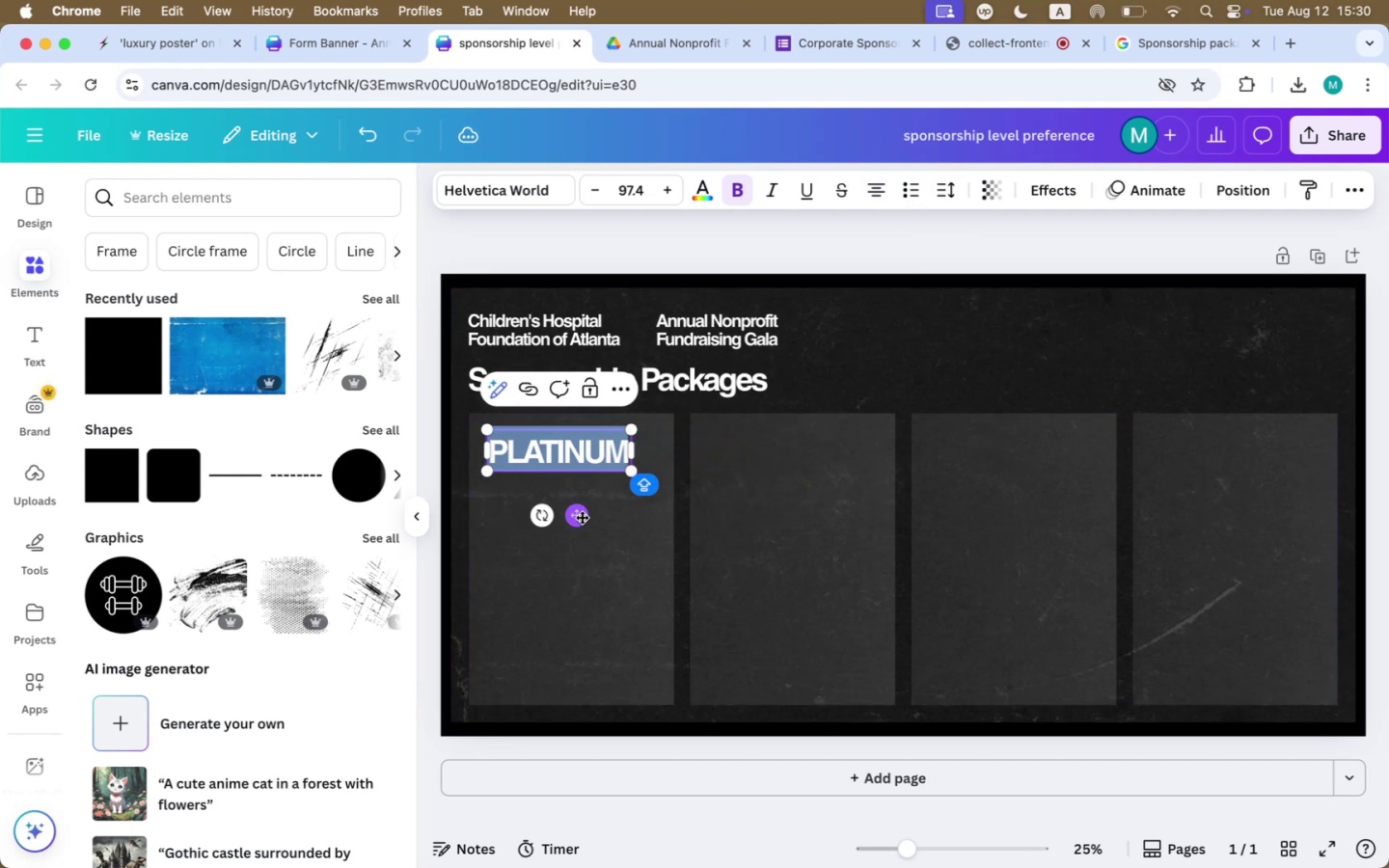 
left_click_drag(start_coordinate=[572, 510], to_coordinate=[582, 517])
 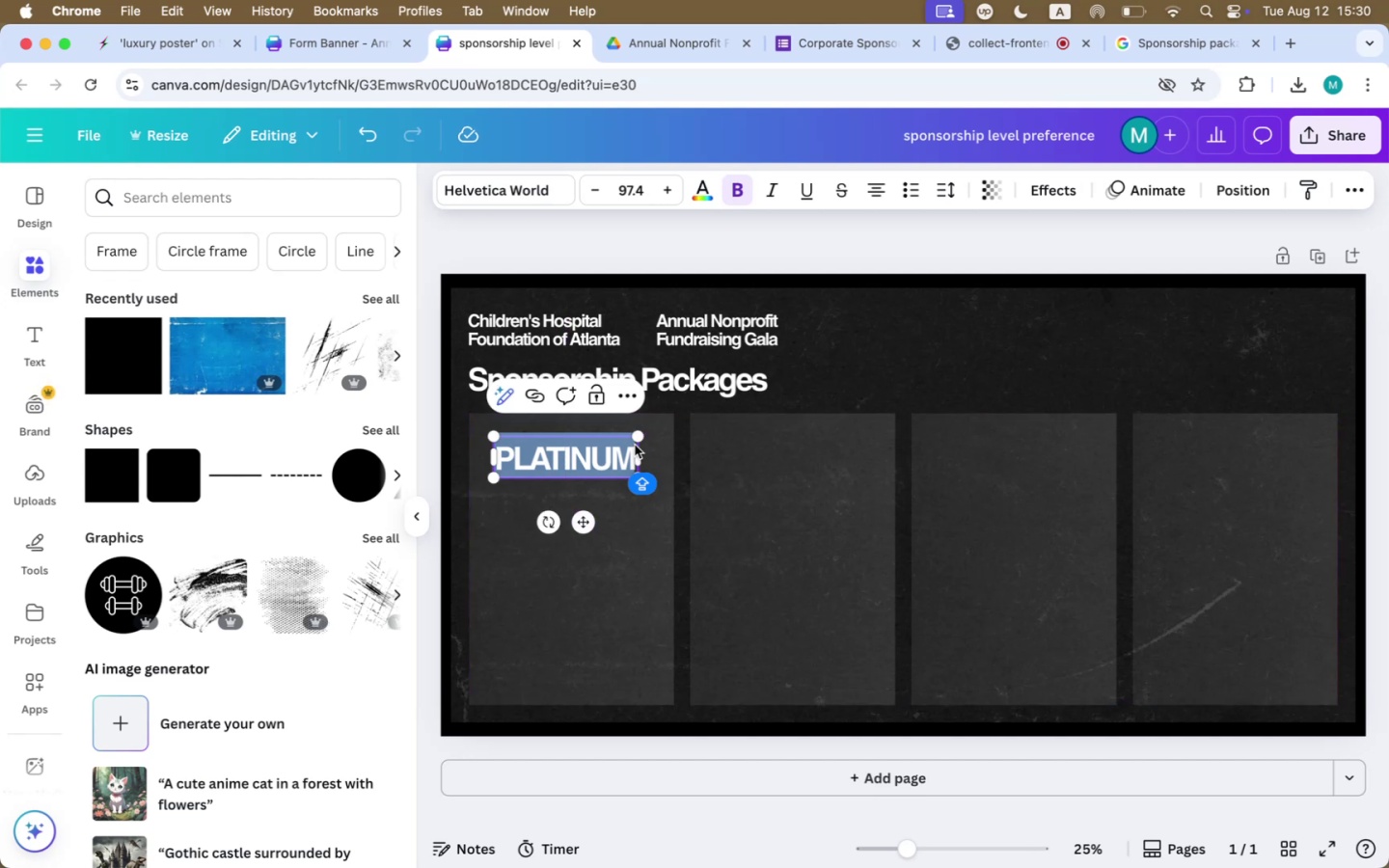 
left_click_drag(start_coordinate=[639, 436], to_coordinate=[586, 458])
 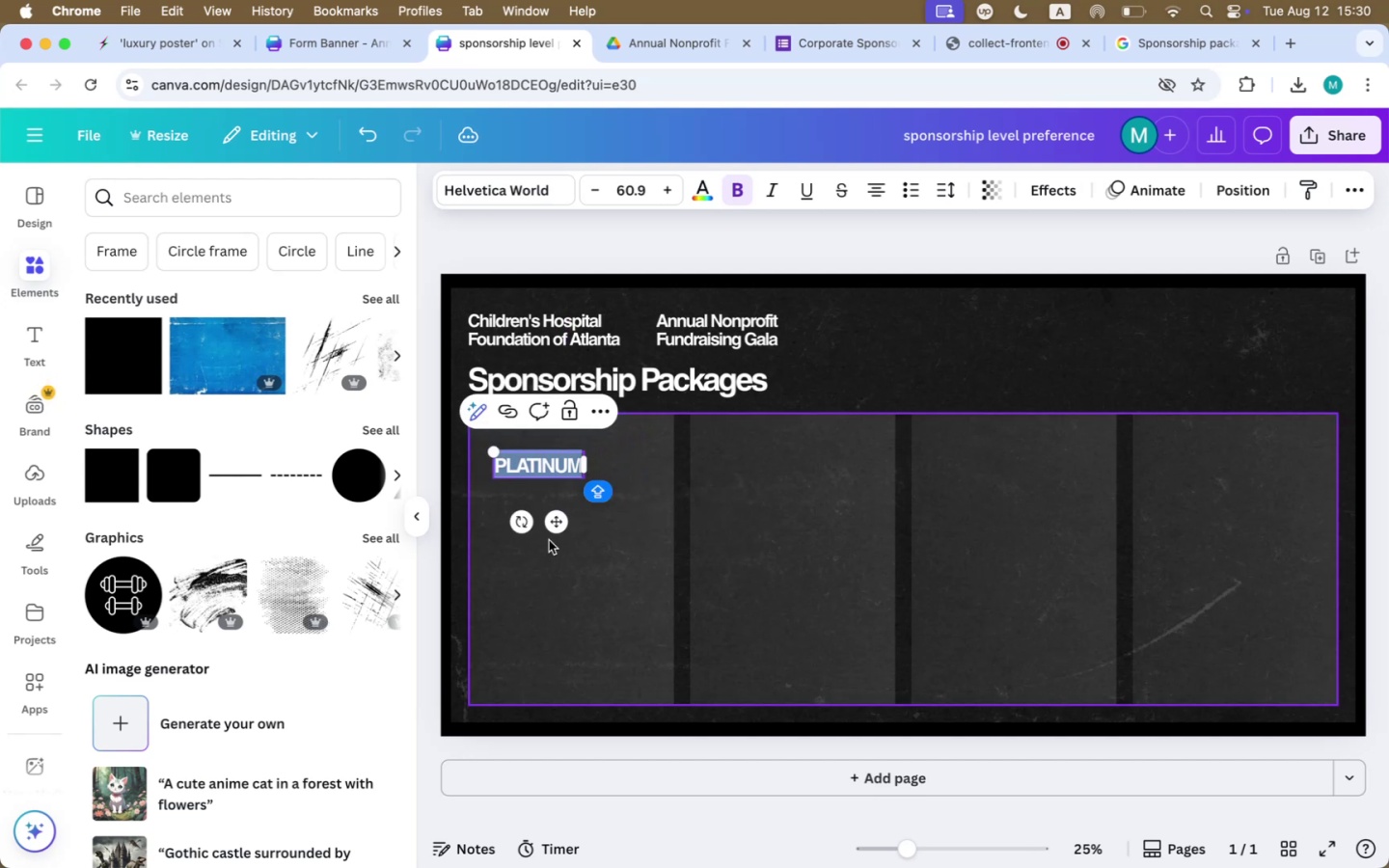 
left_click_drag(start_coordinate=[554, 527], to_coordinate=[584, 519])
 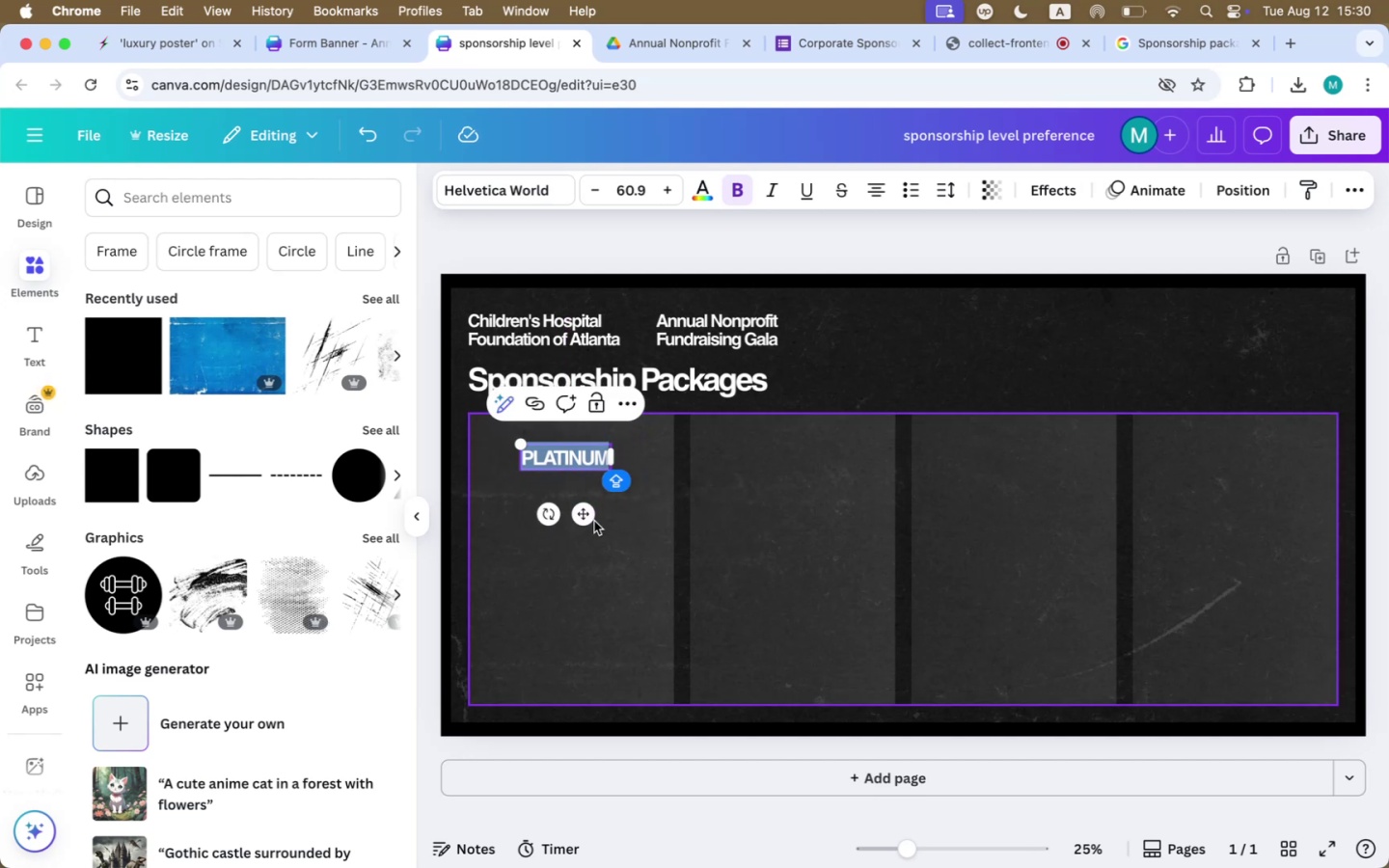 
hold_key(key=OptionLeft, duration=3.74)
left_click_drag(start_coordinate=[585, 516], to_coordinate=[810, 520])
 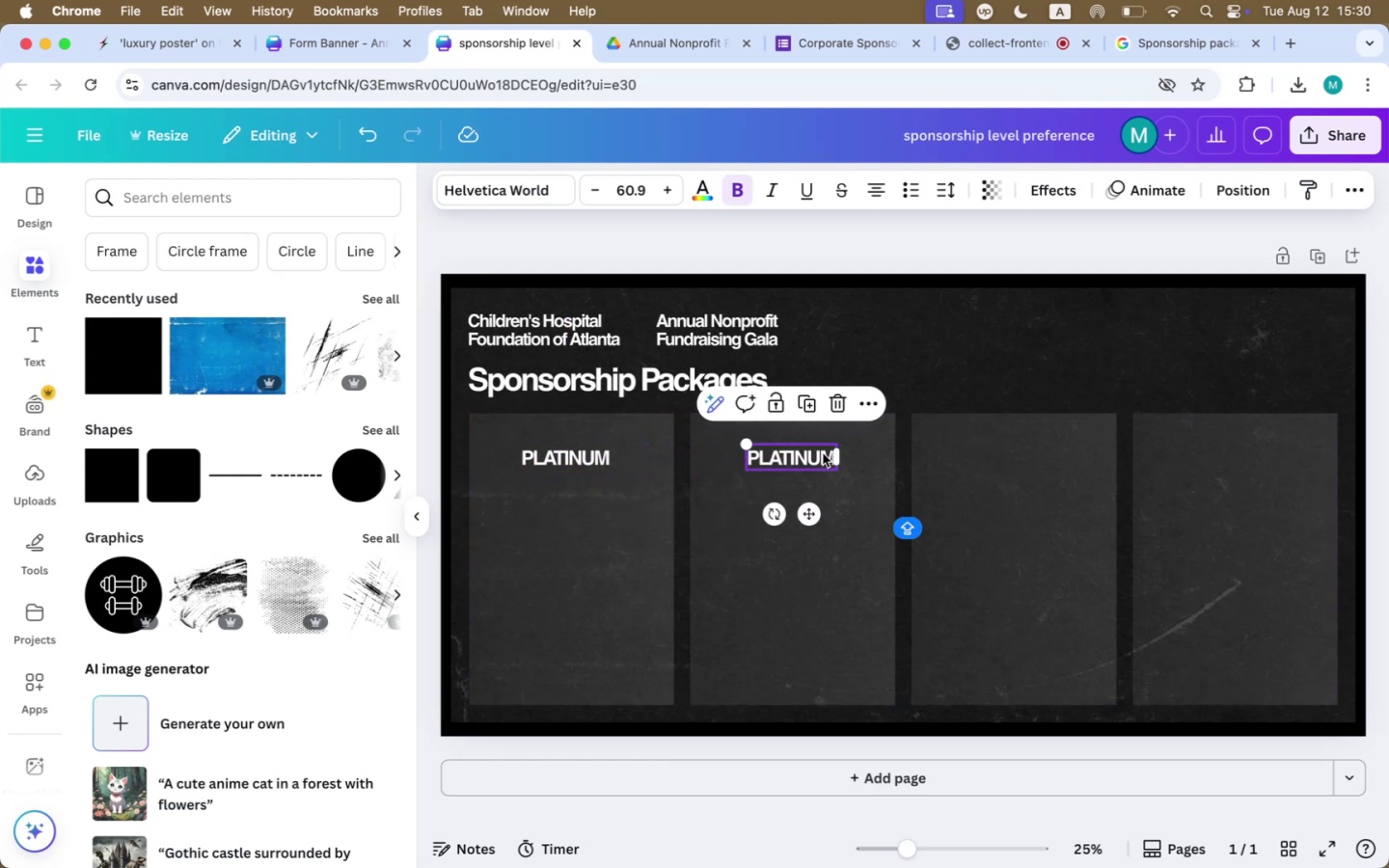 
double_click([823, 453])
 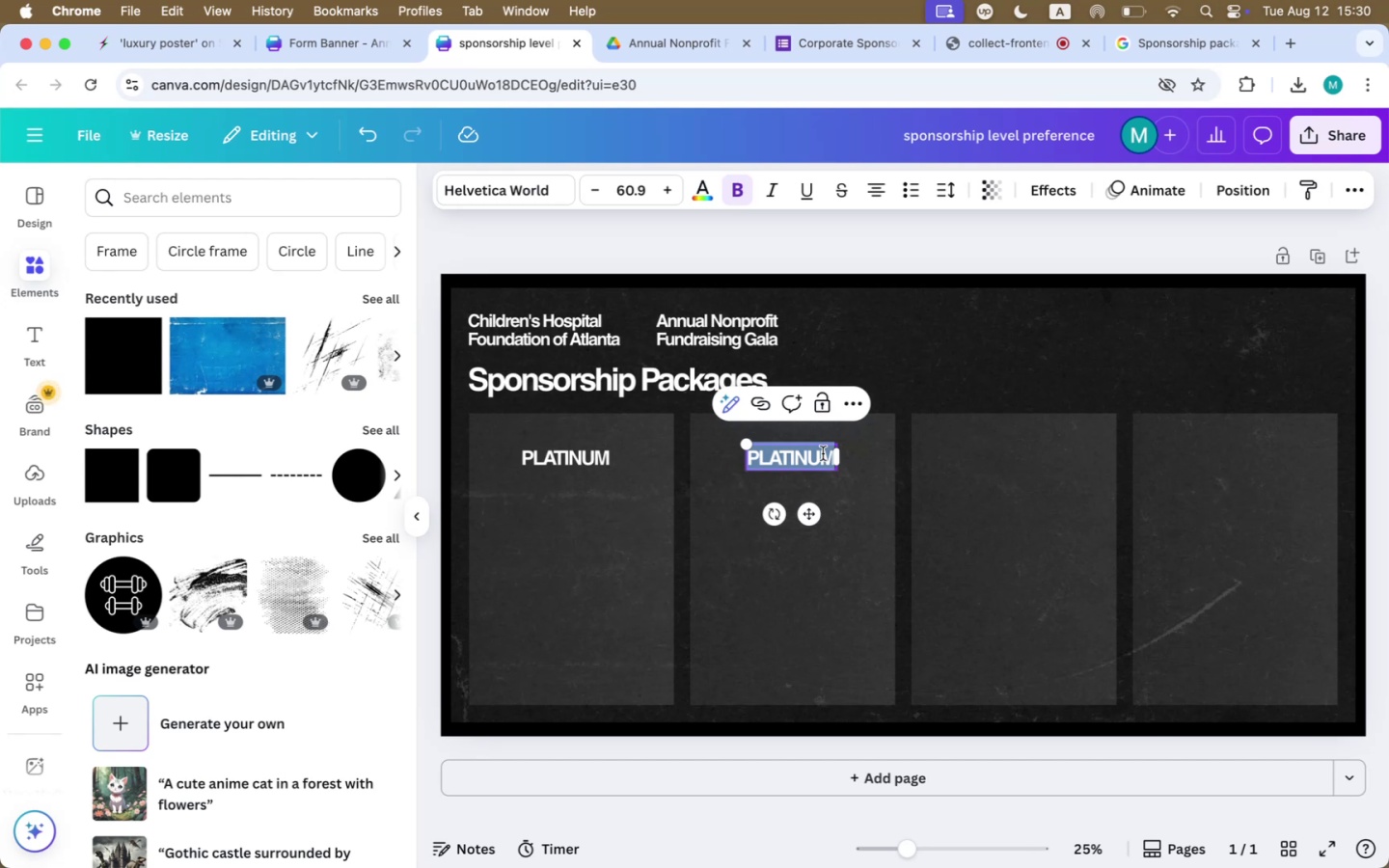 
type(gold)
key(Backspace)
key(Backspace)
key(Backspace)
key(Backspace)
key(Backspace)
type(GOLD)
 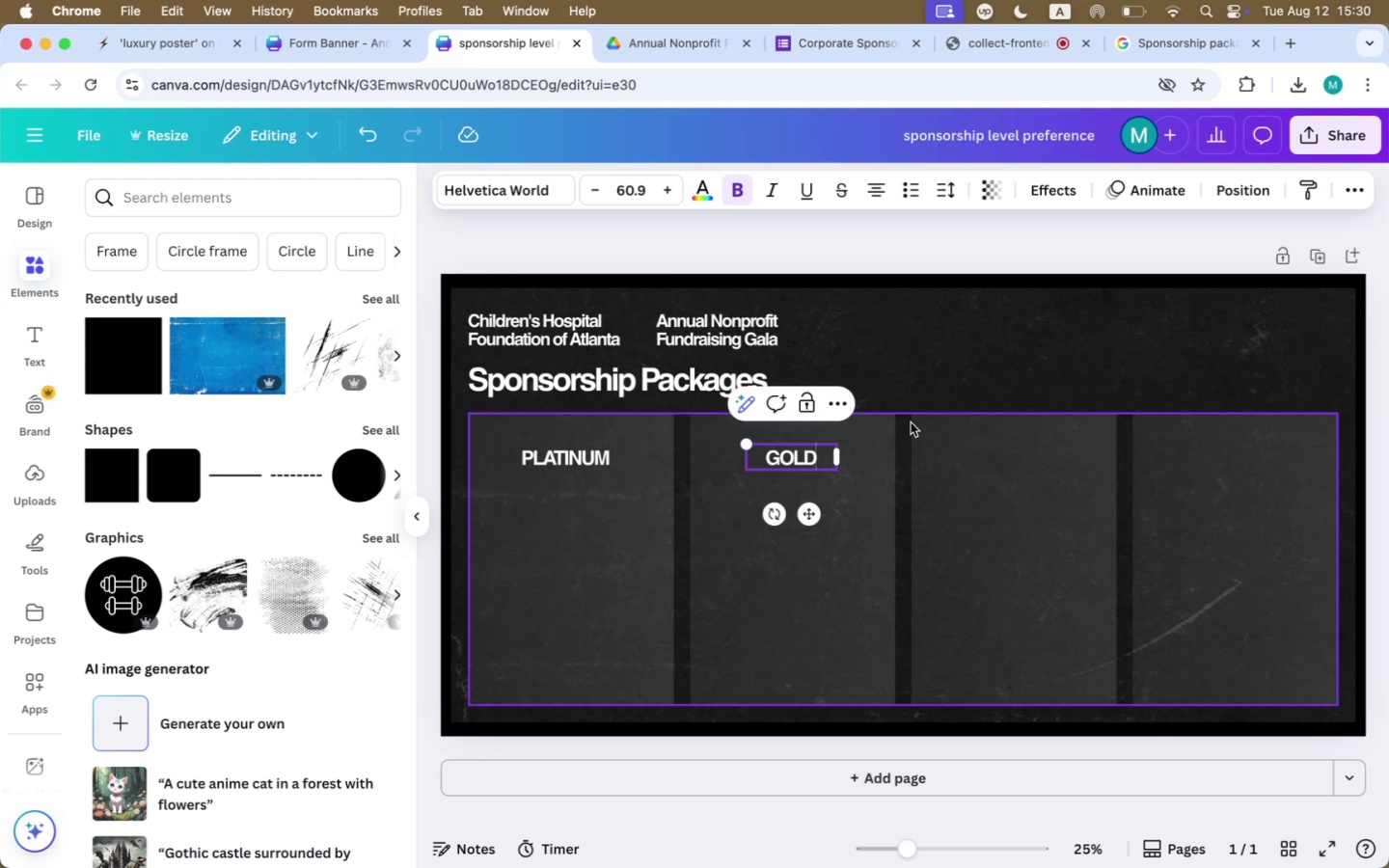 
left_click([978, 392])
 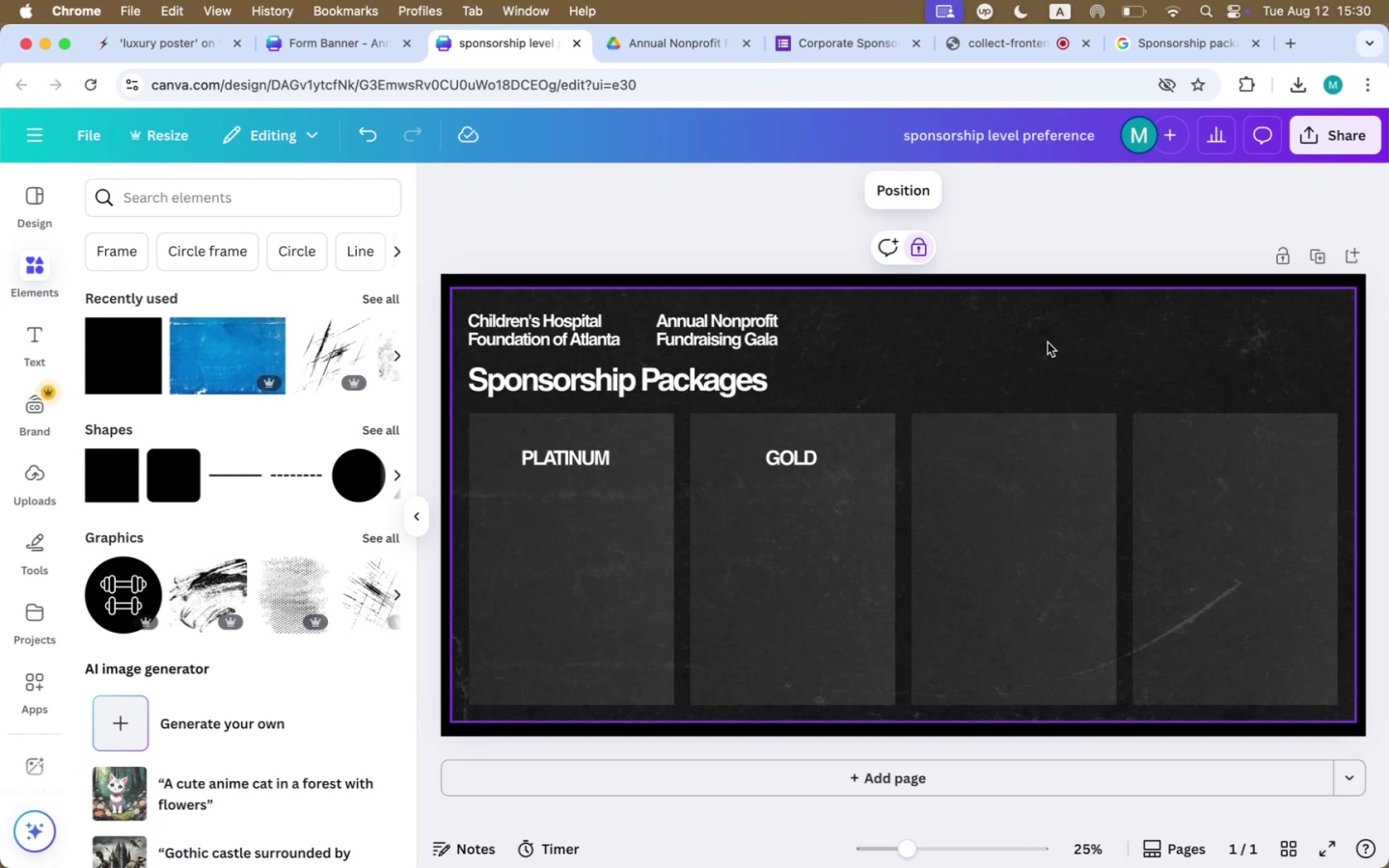 
wait(6.35)
 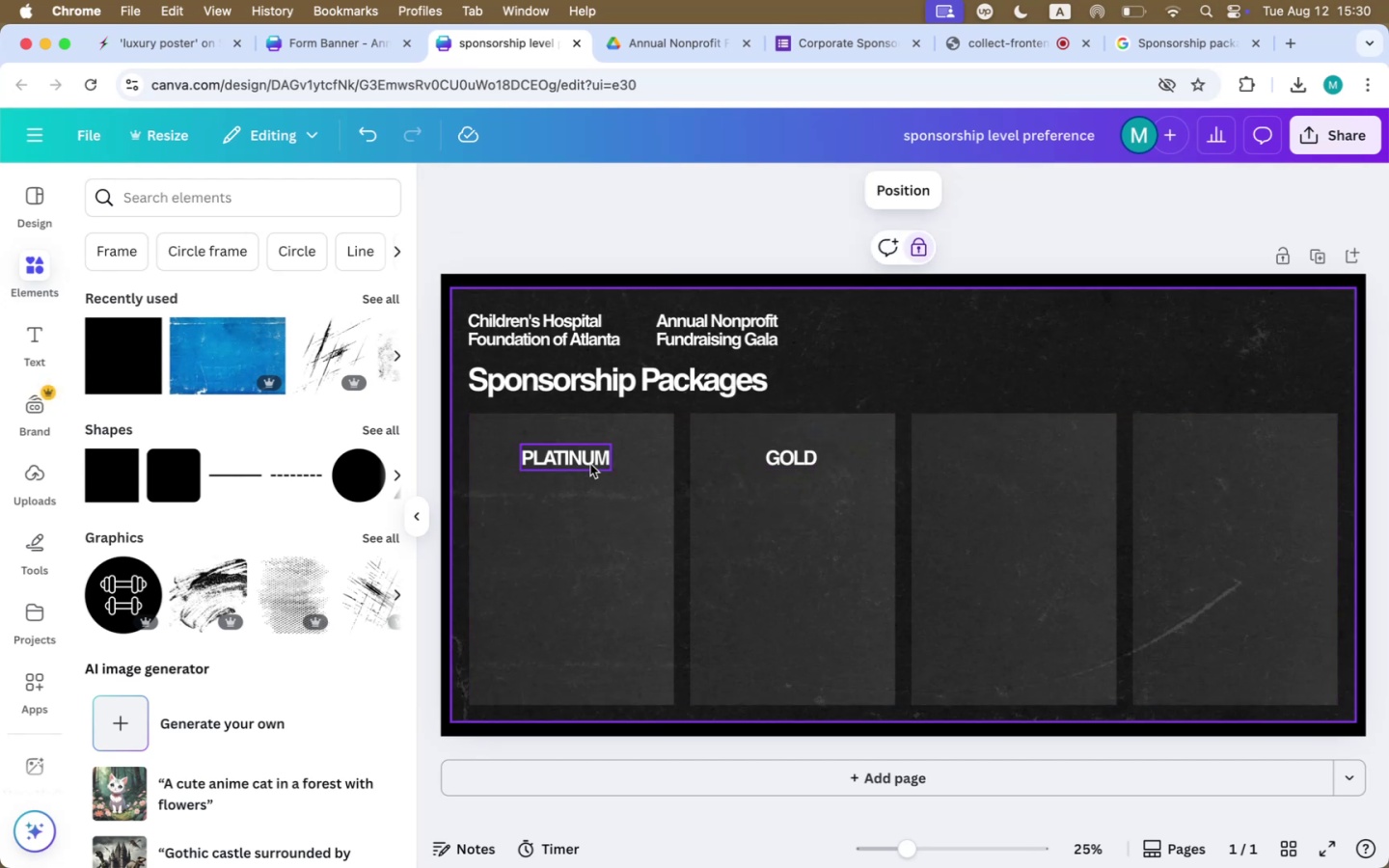 
hold_key(key=ShiftLeft, duration=0.38)
left_click([758, 335])
 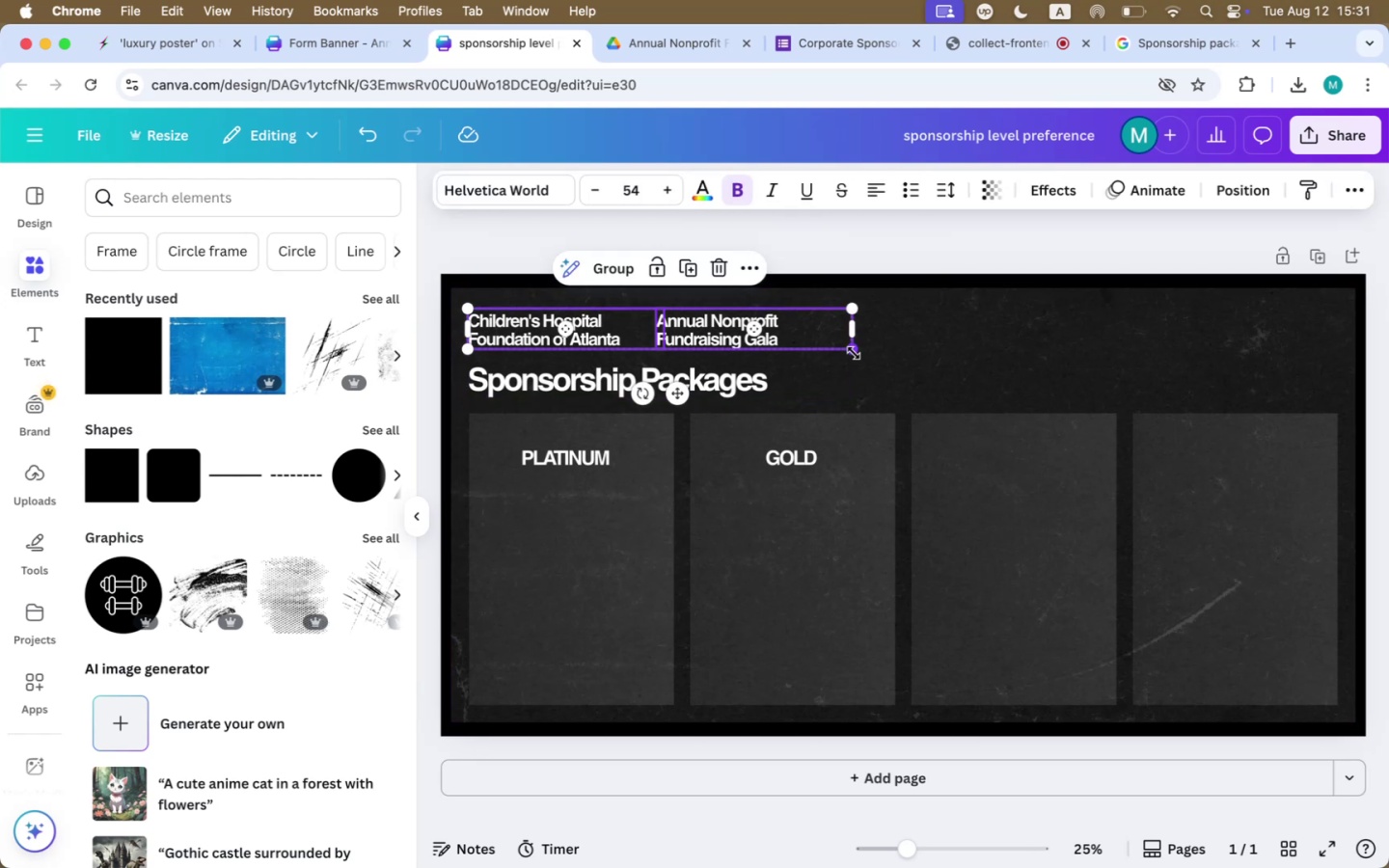 
left_click_drag(start_coordinate=[854, 351], to_coordinate=[829, 342])
 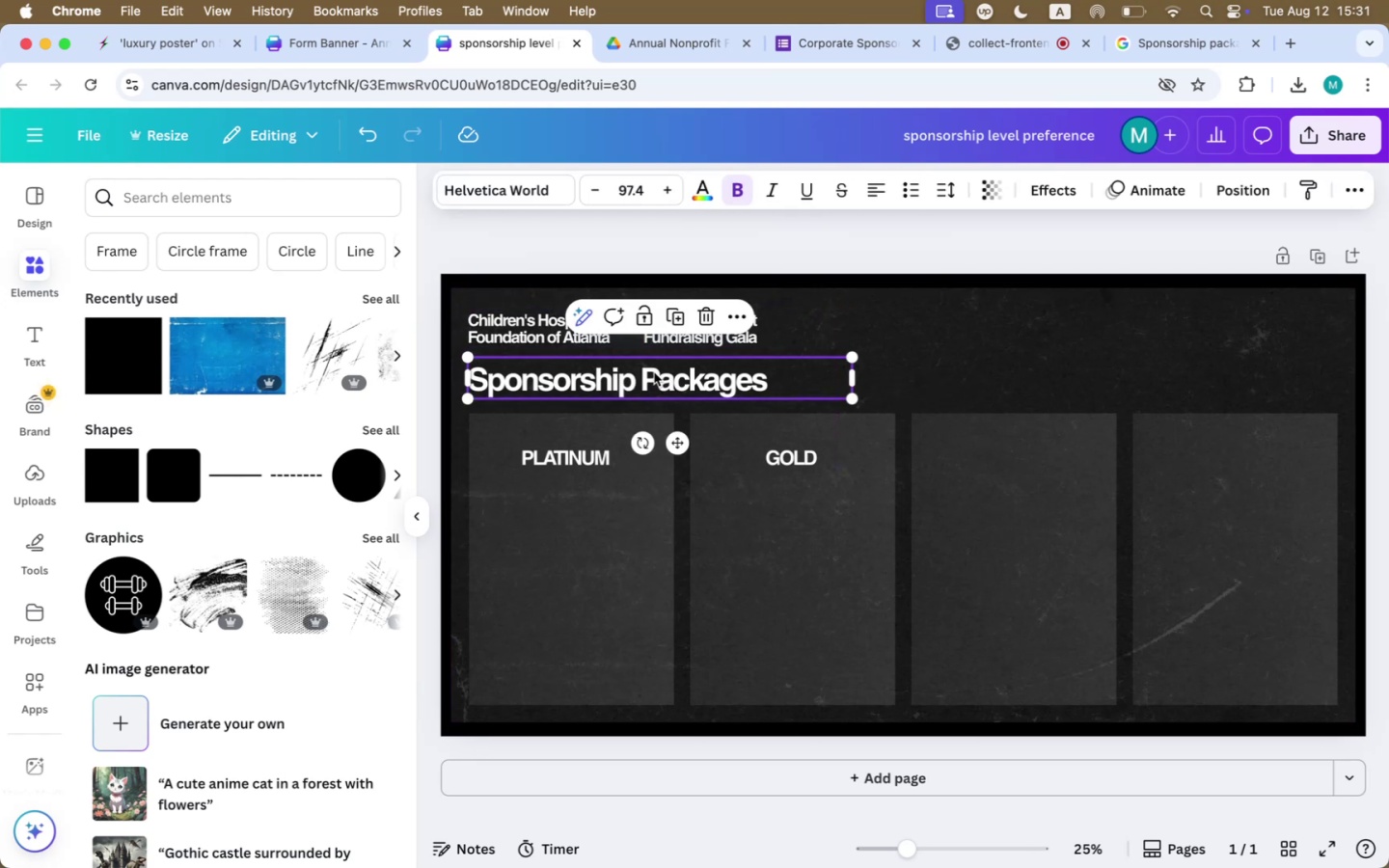 
double_click([654, 372])
 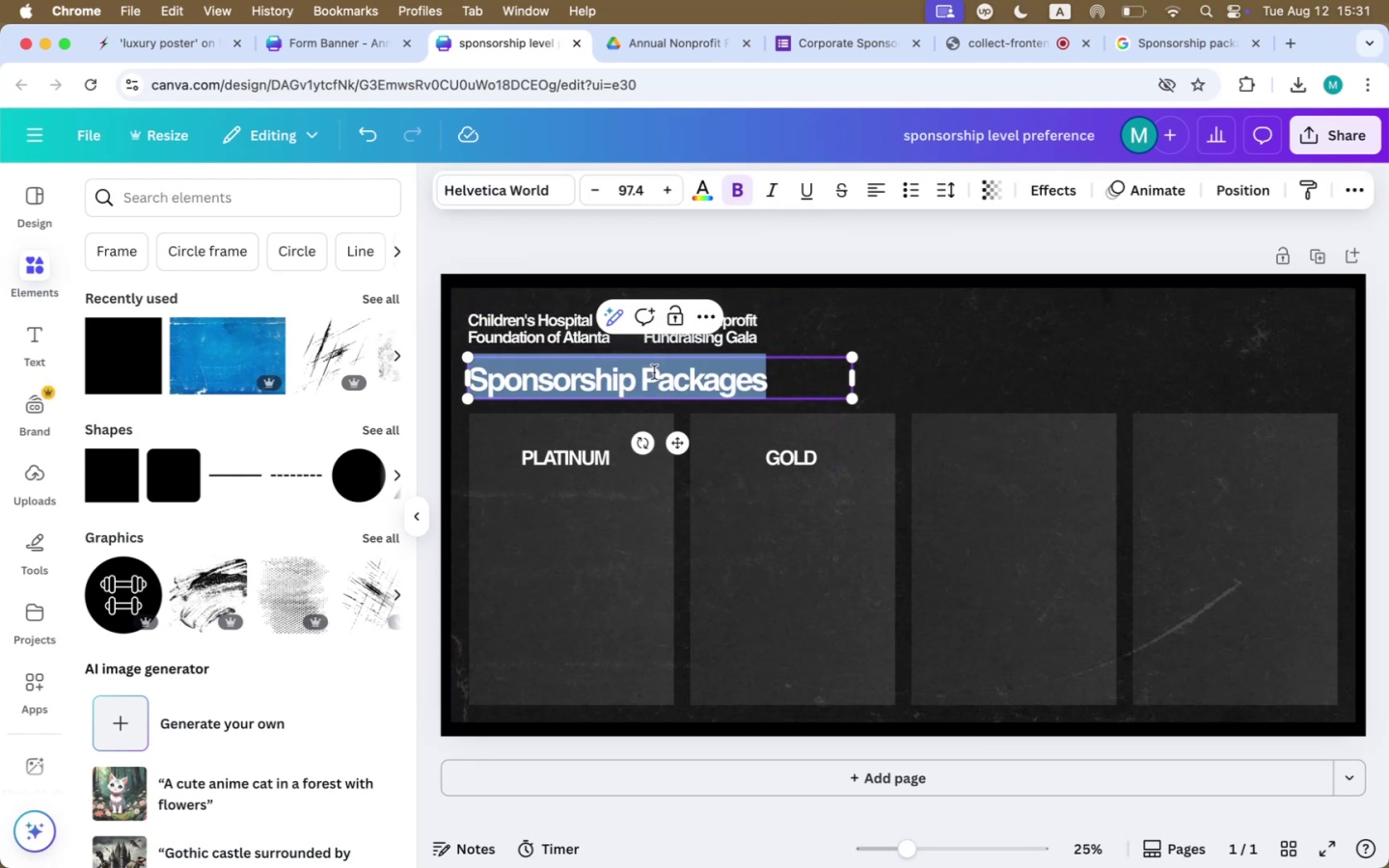 
triple_click([654, 372])
 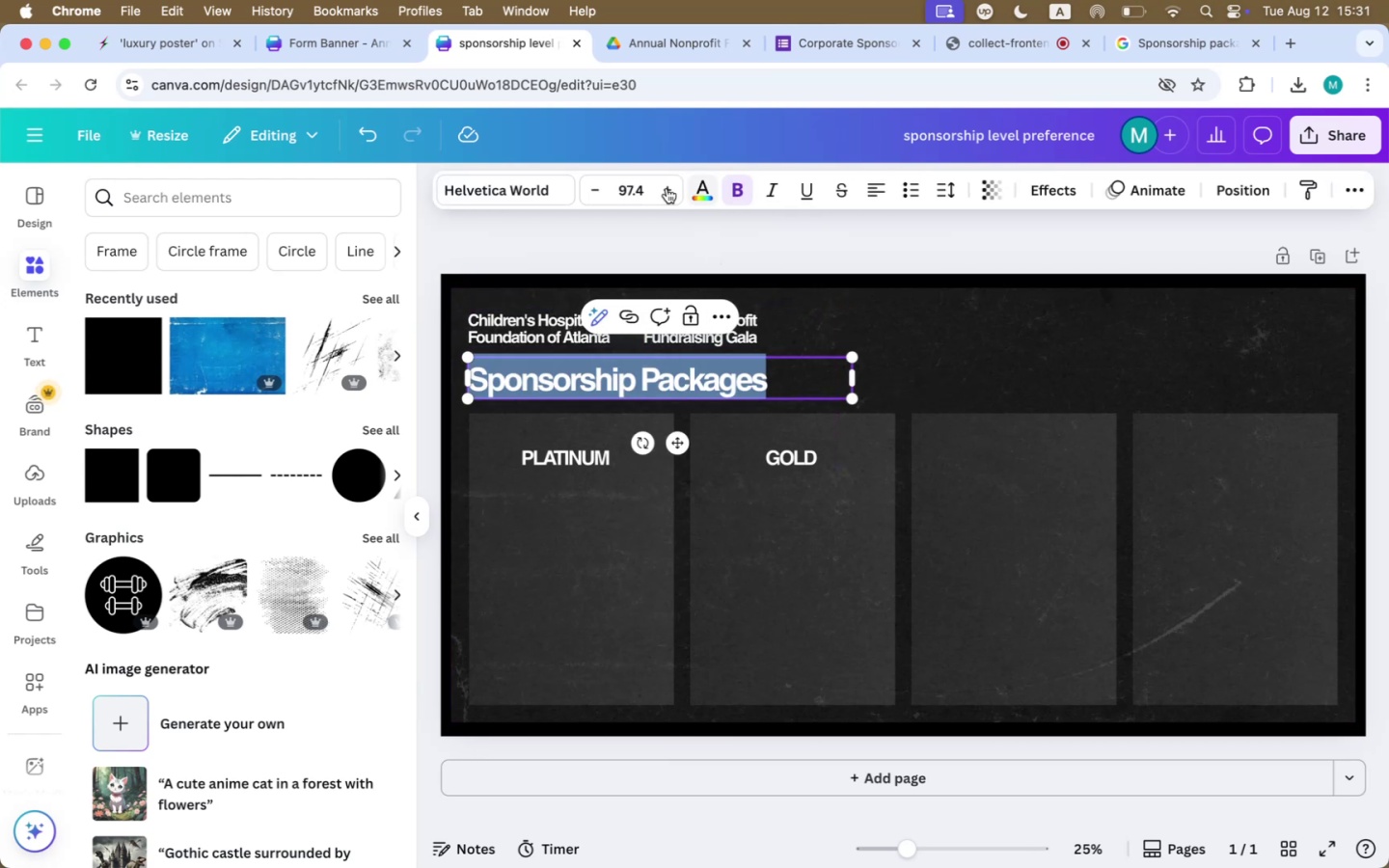 
left_click([653, 190])
 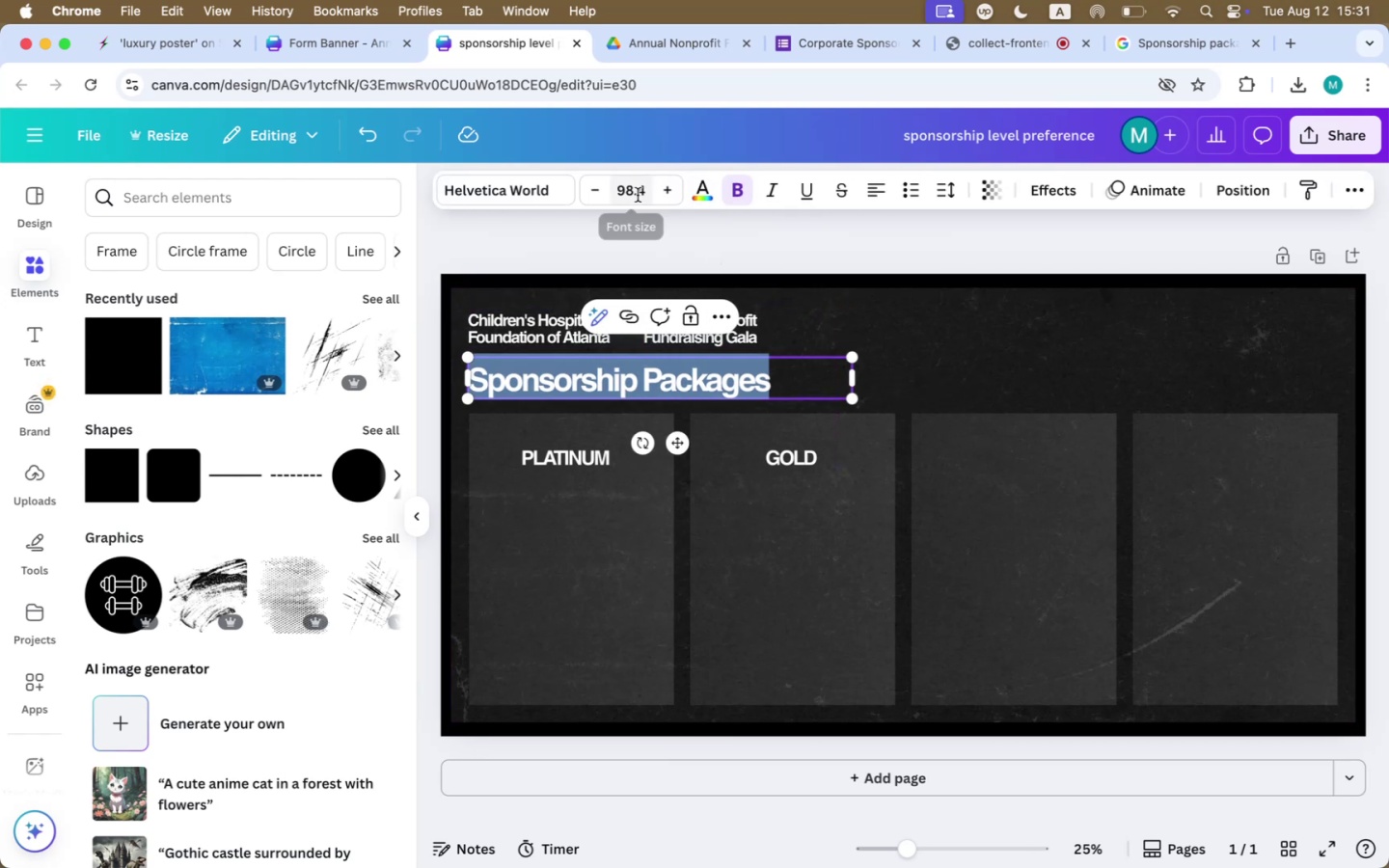 
left_click([638, 195])
 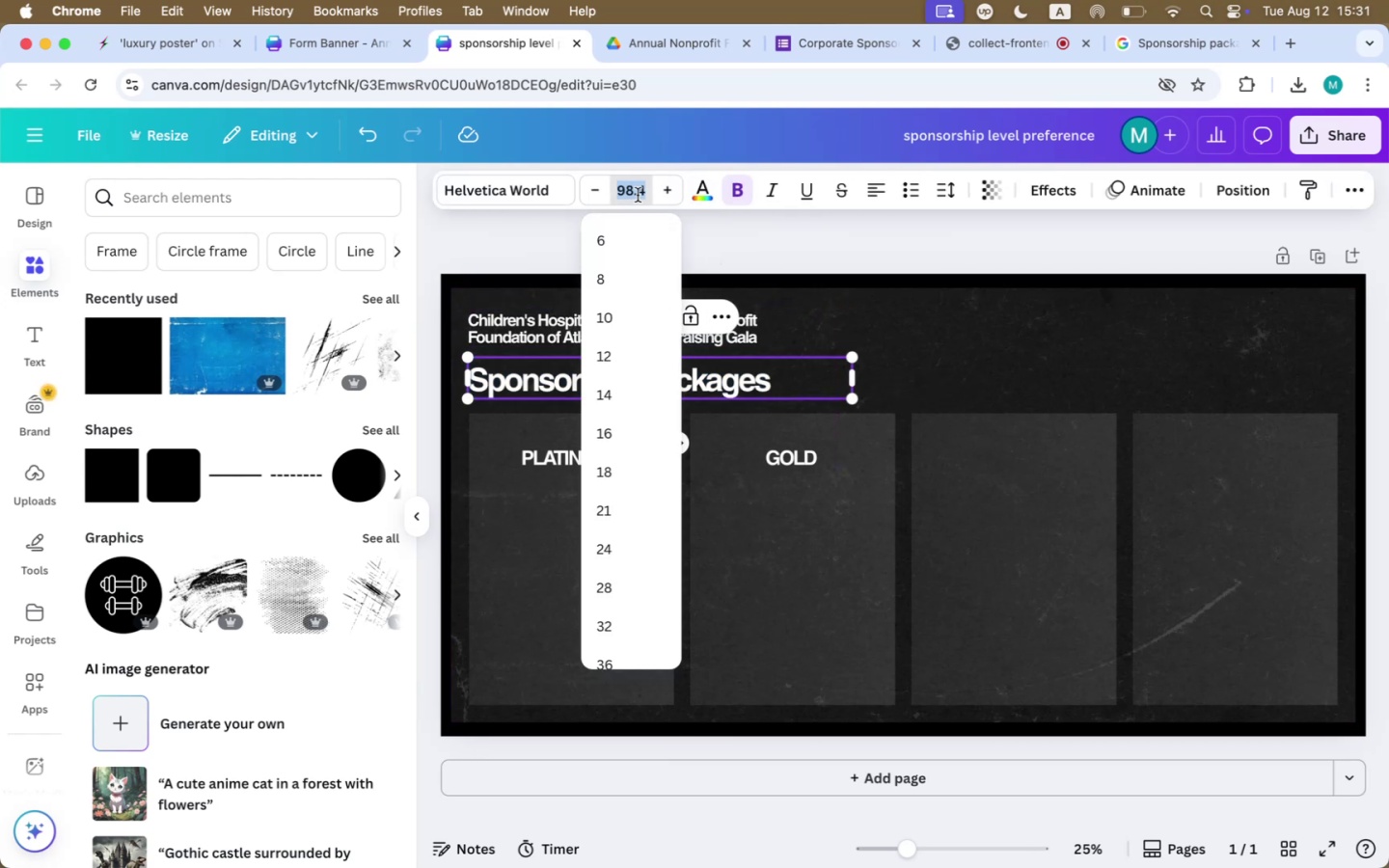 
type(100)
 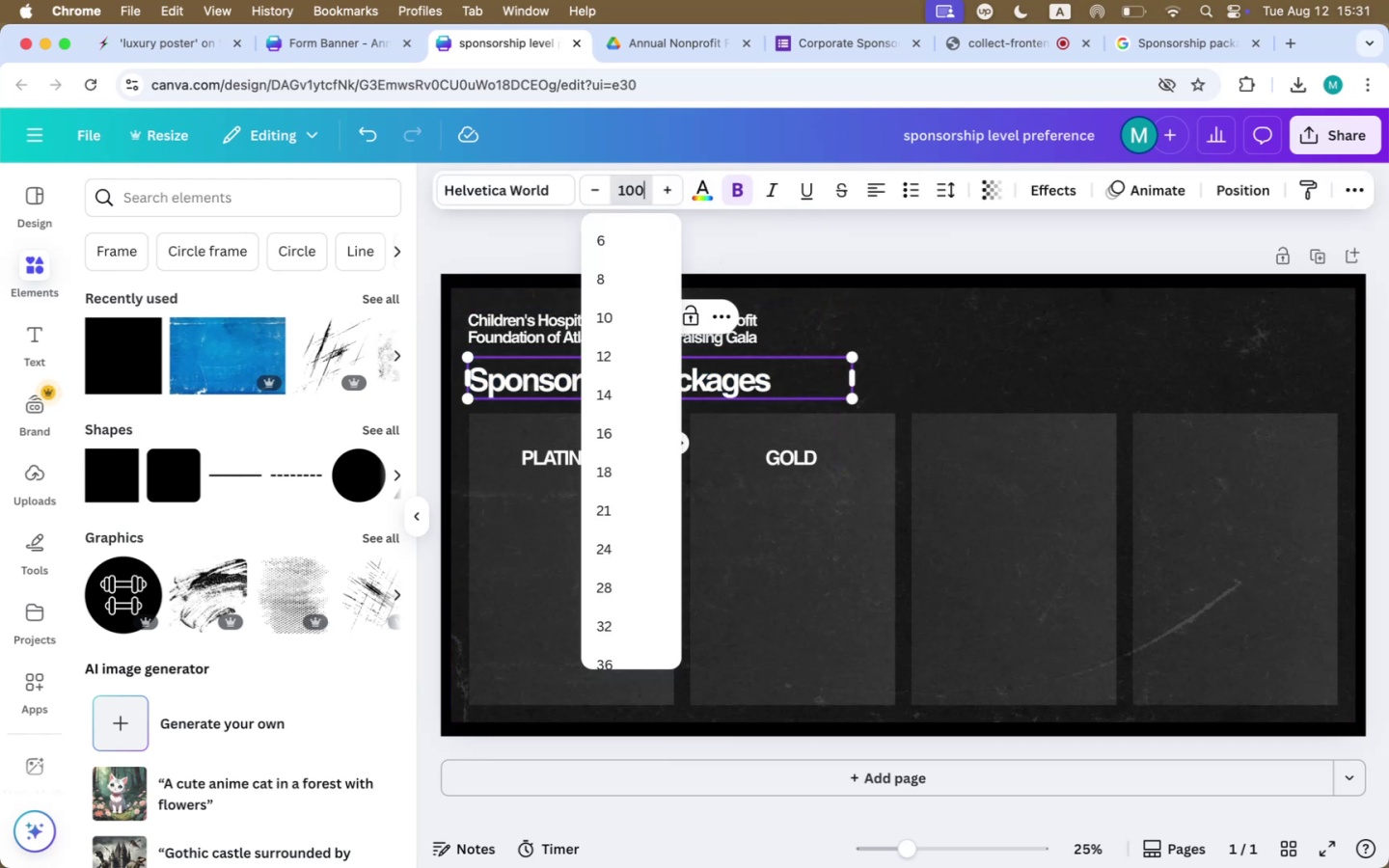 
key(Enter)
 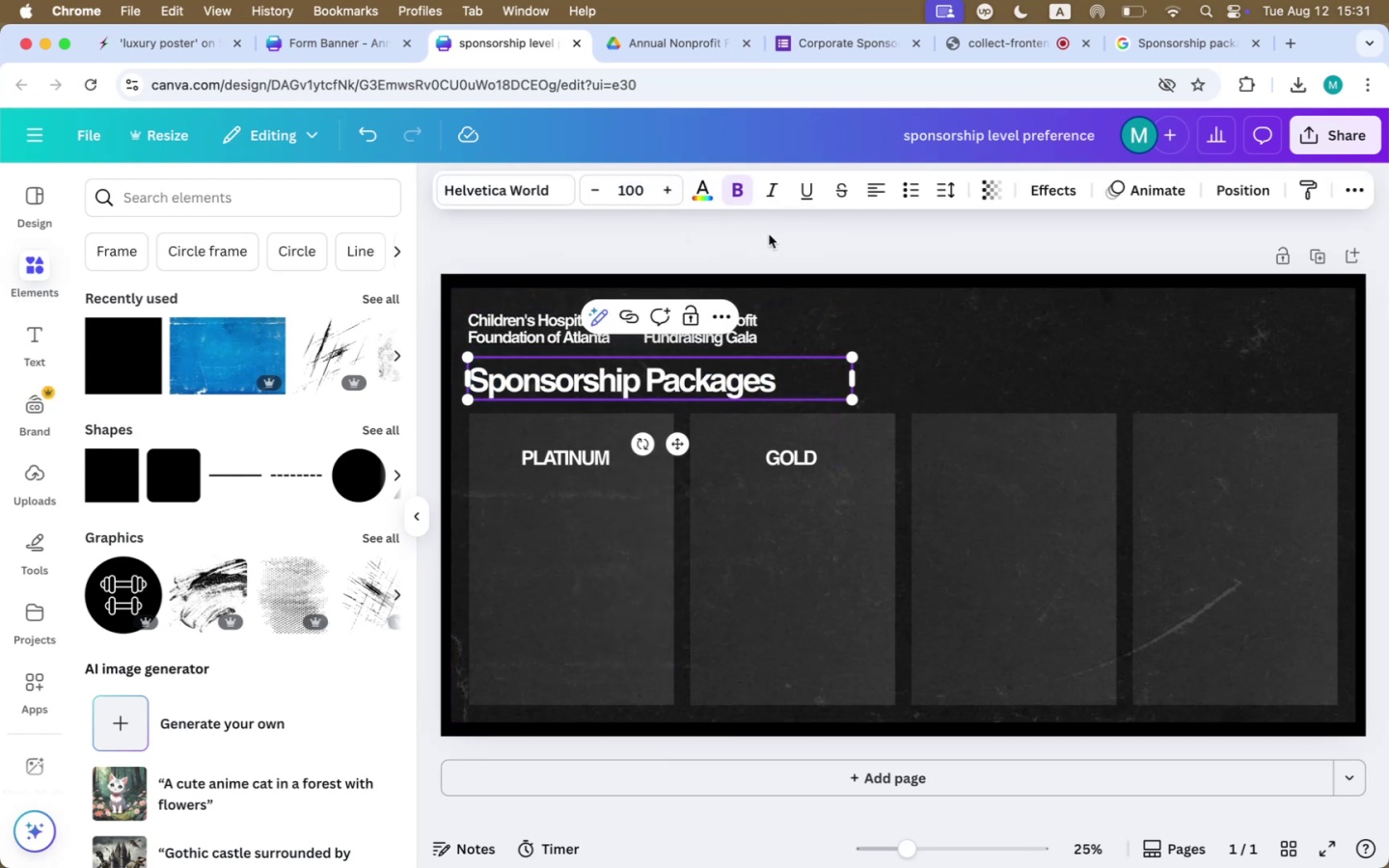 
left_click([841, 241])
 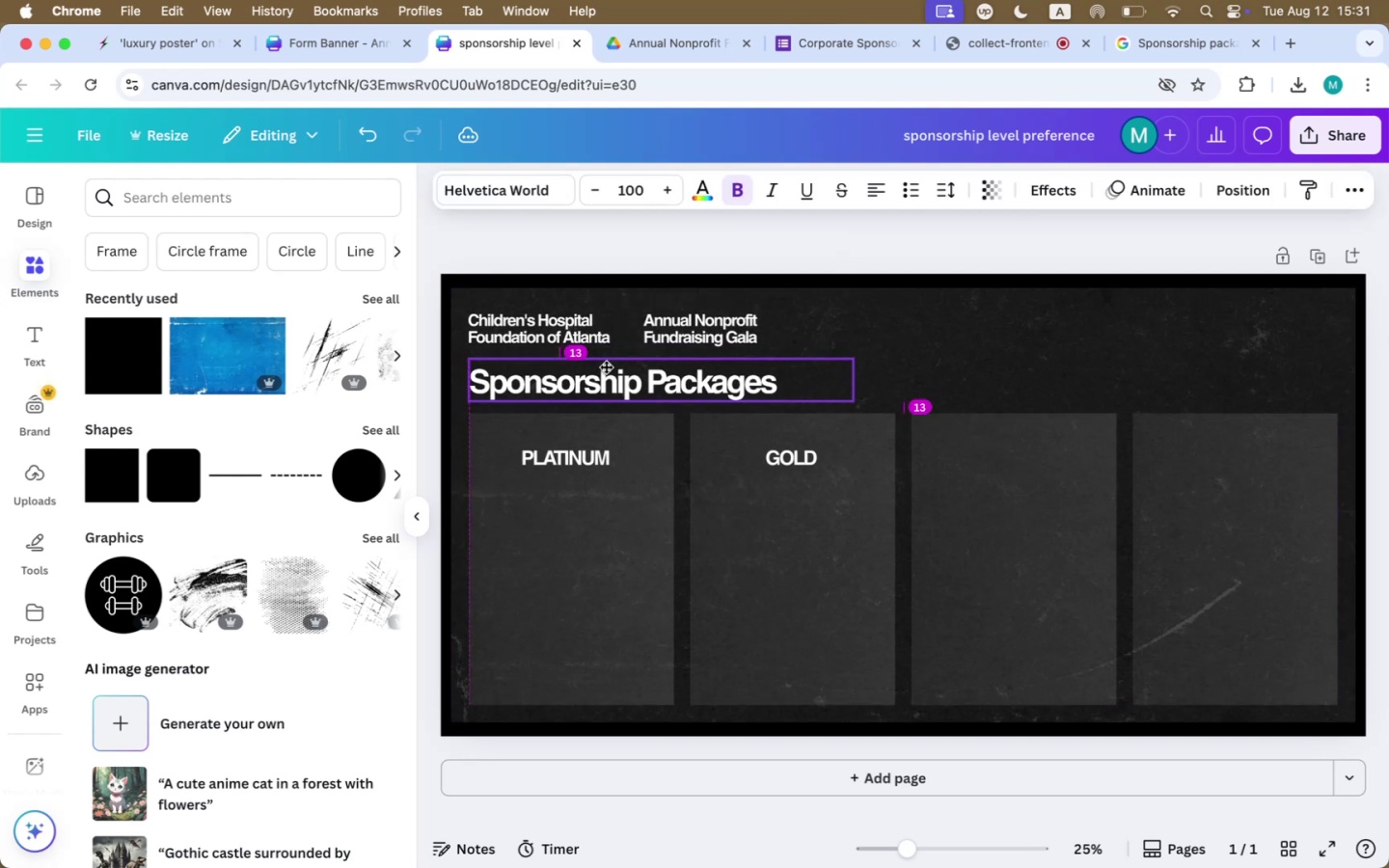 
left_click_drag(start_coordinate=[494, 316], to_coordinate=[505, 325])
 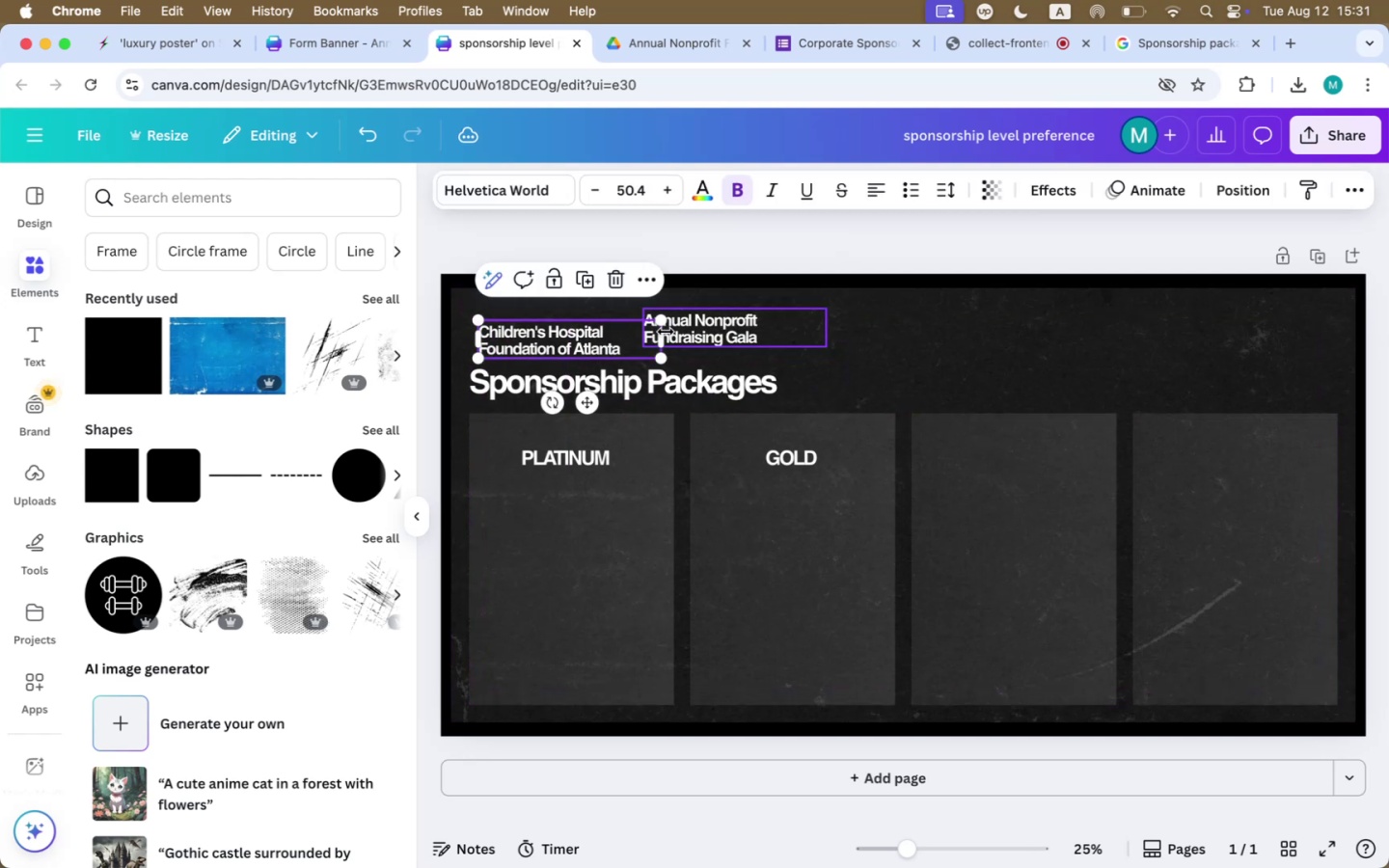 
left_click_drag(start_coordinate=[725, 331], to_coordinate=[724, 338])
 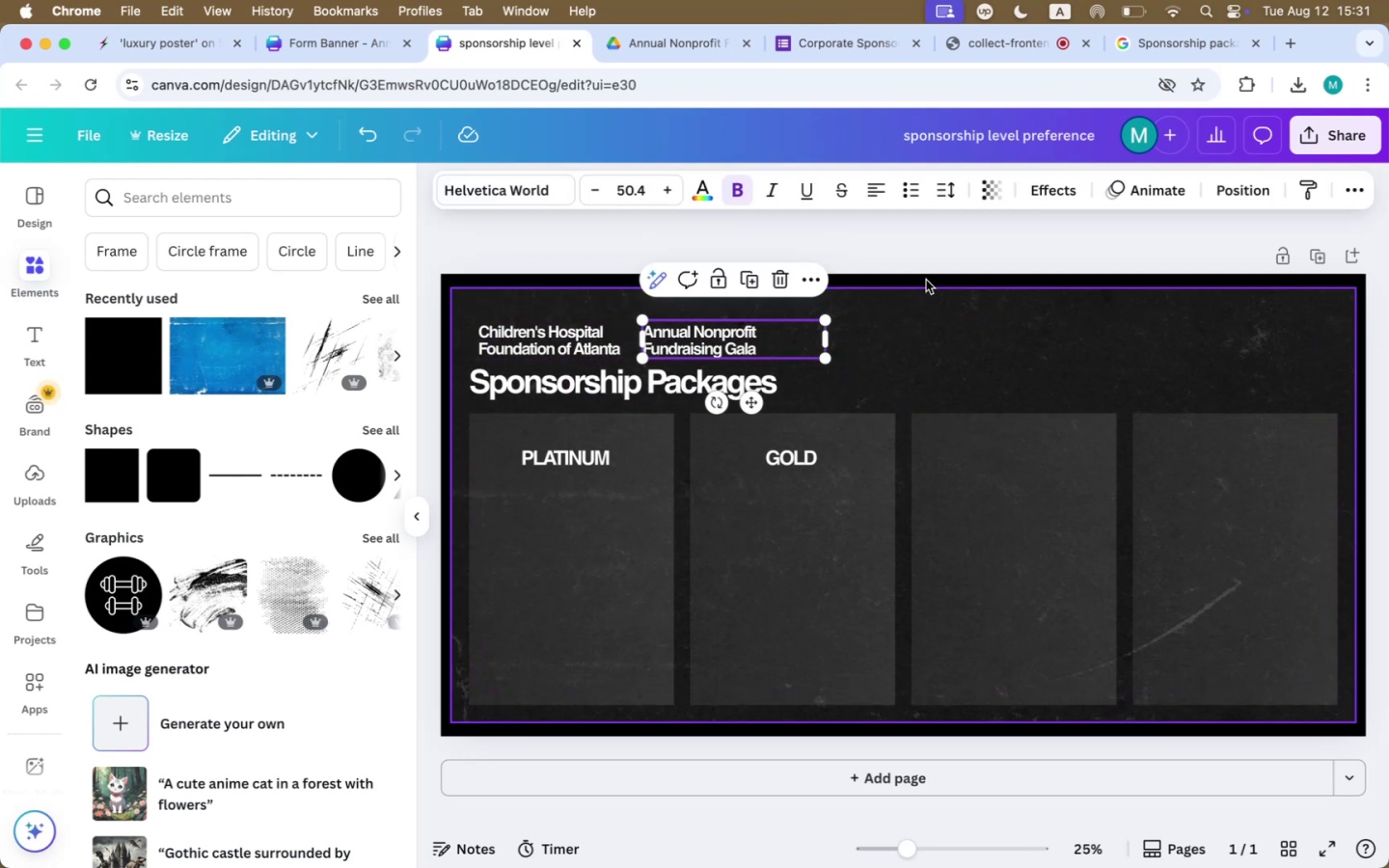 
left_click([931, 255])
 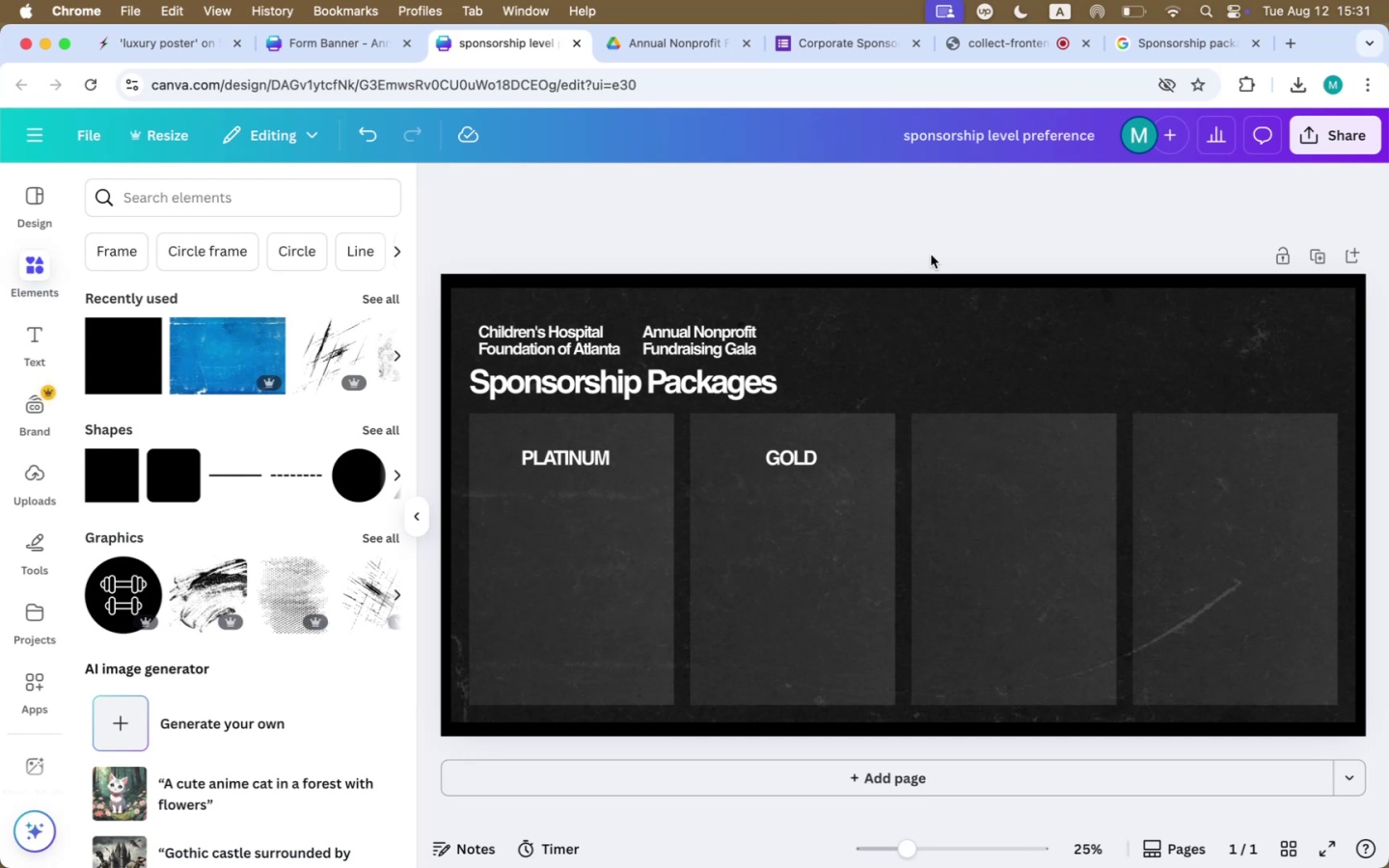 
left_click([512, 345])
 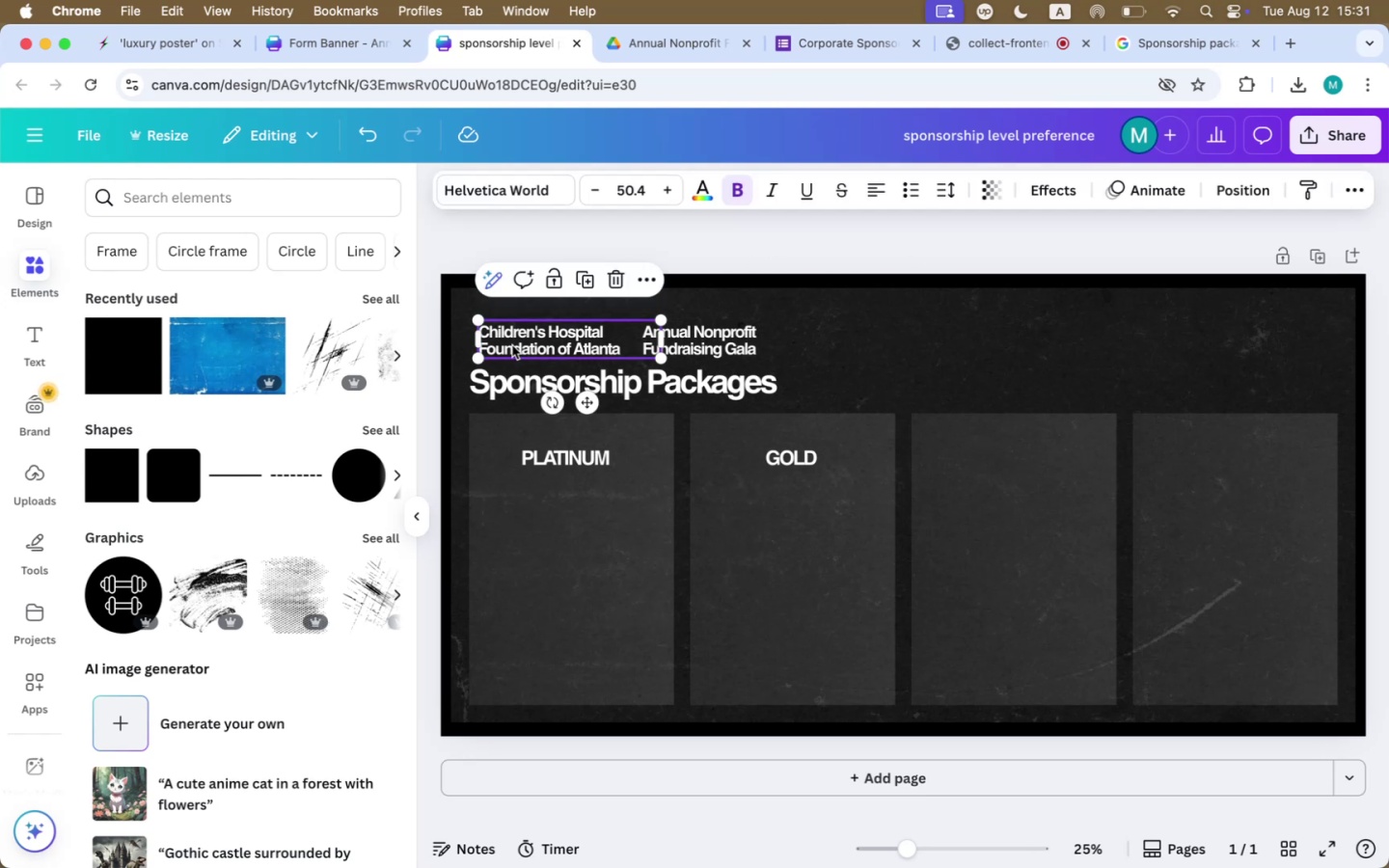 
key(Shift+ArrowLeft)
 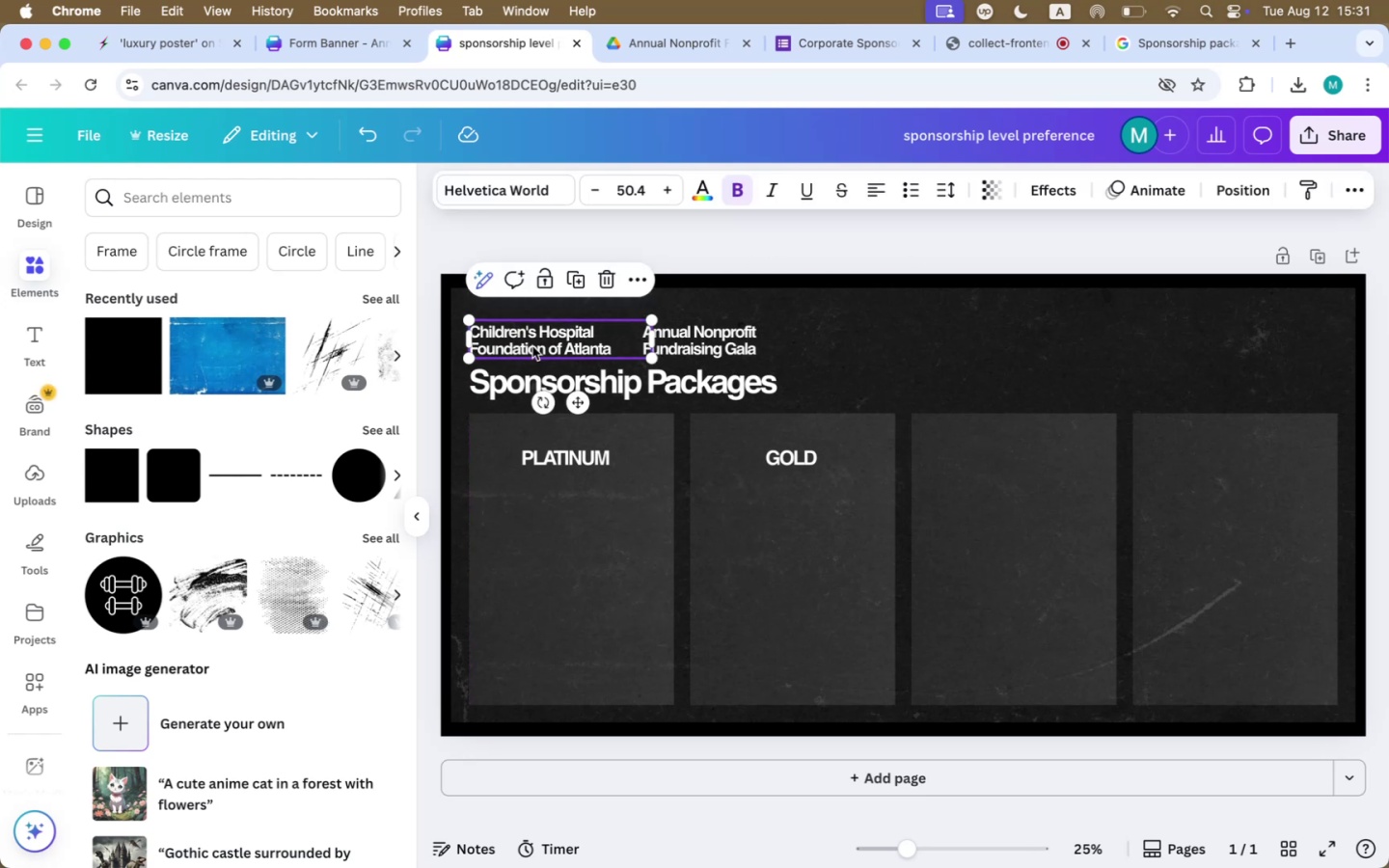 
left_click([707, 340])
 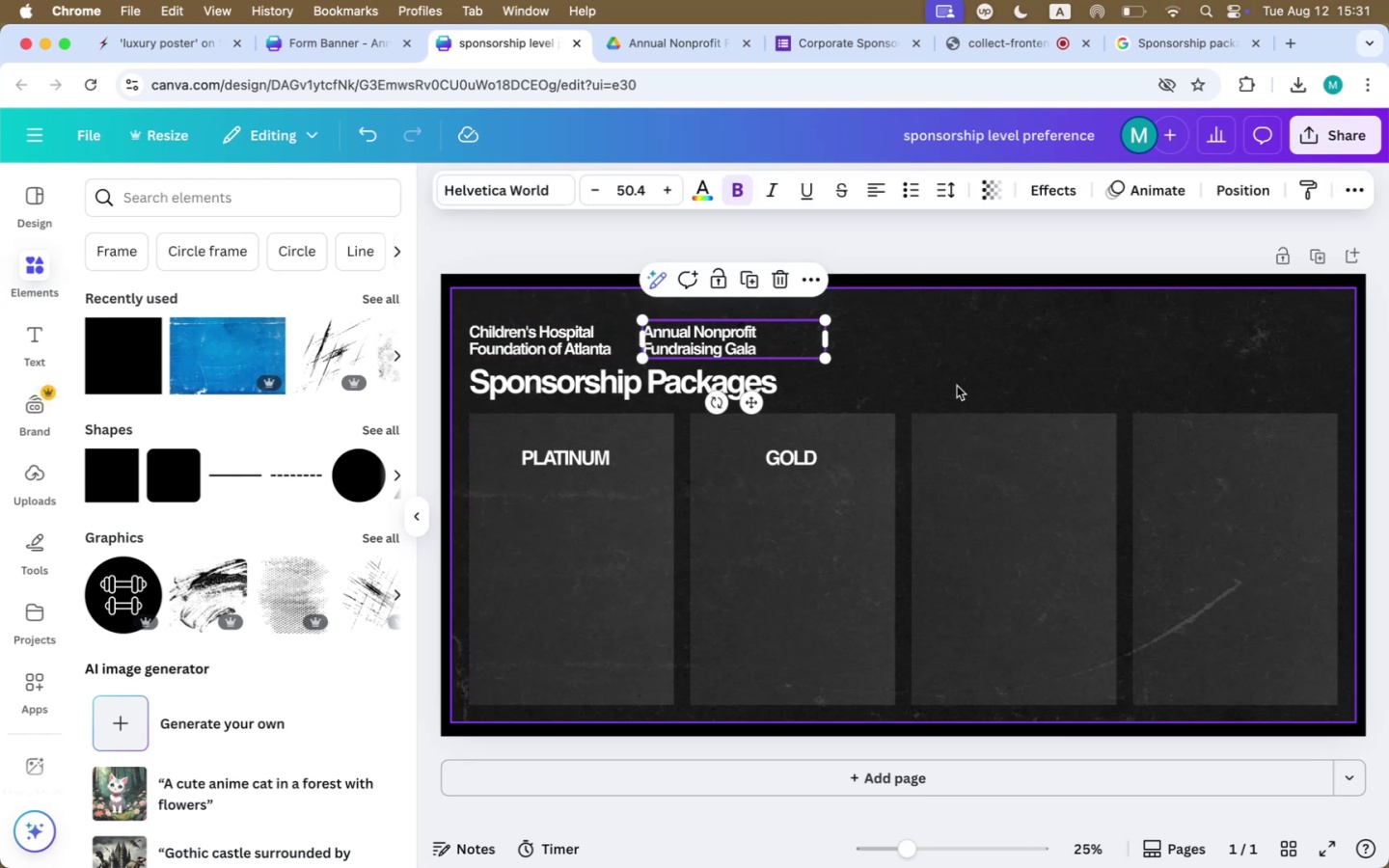 
left_click([957, 385])
 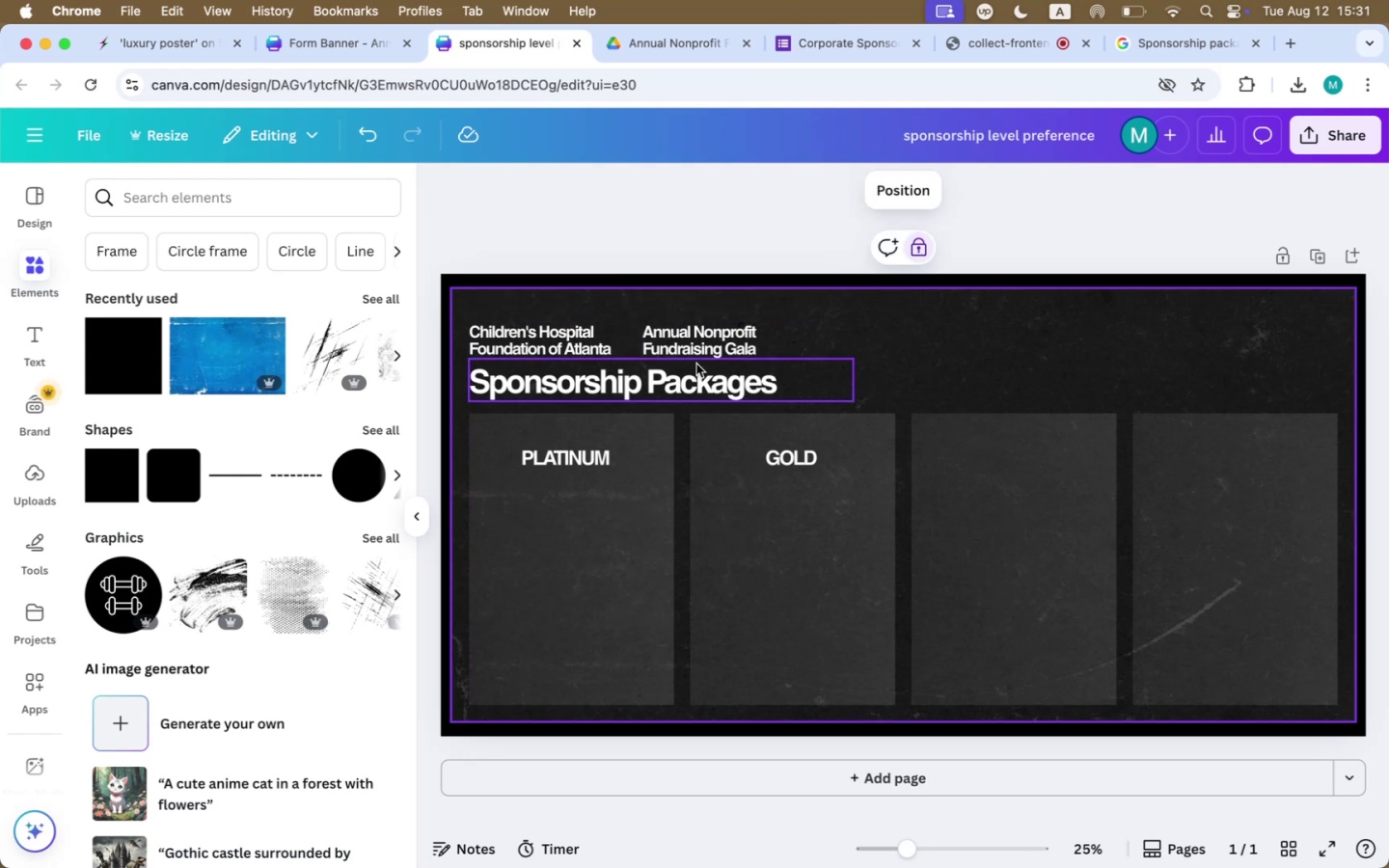 
left_click([588, 341])
 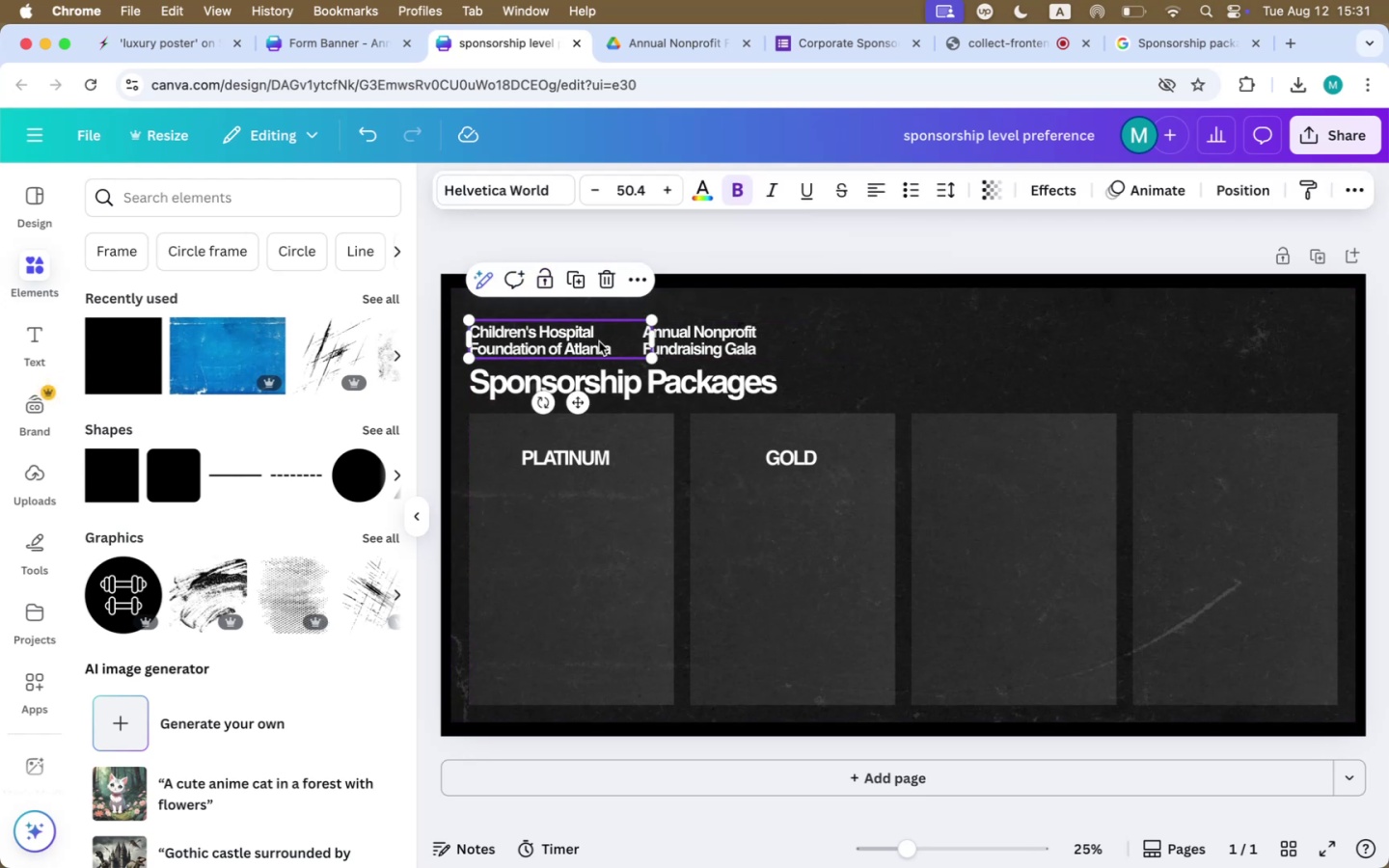 
hold_key(key=ShiftLeft, duration=0.33)
double_click([721, 342])
 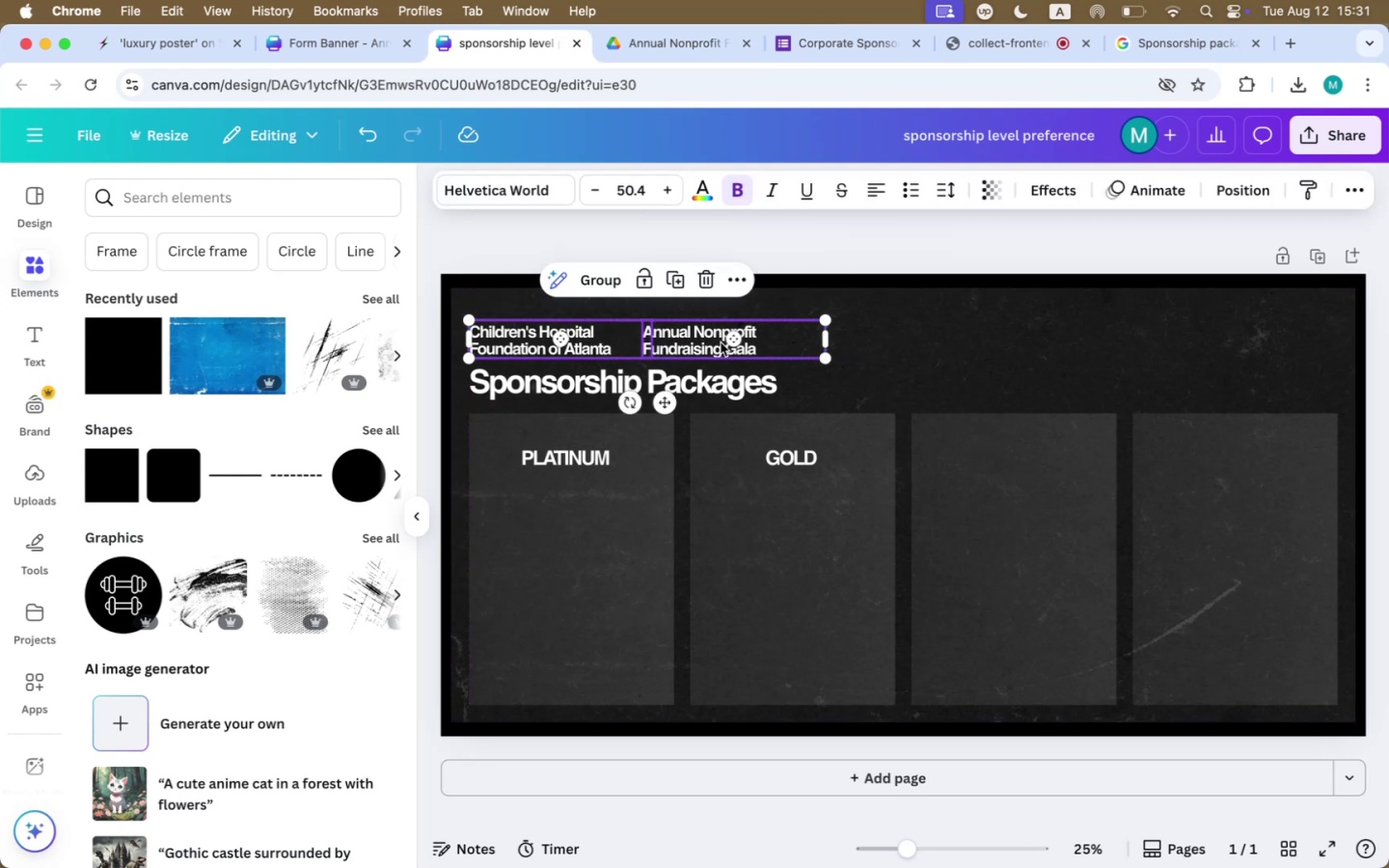 
key(Shift+ArrowUp)
 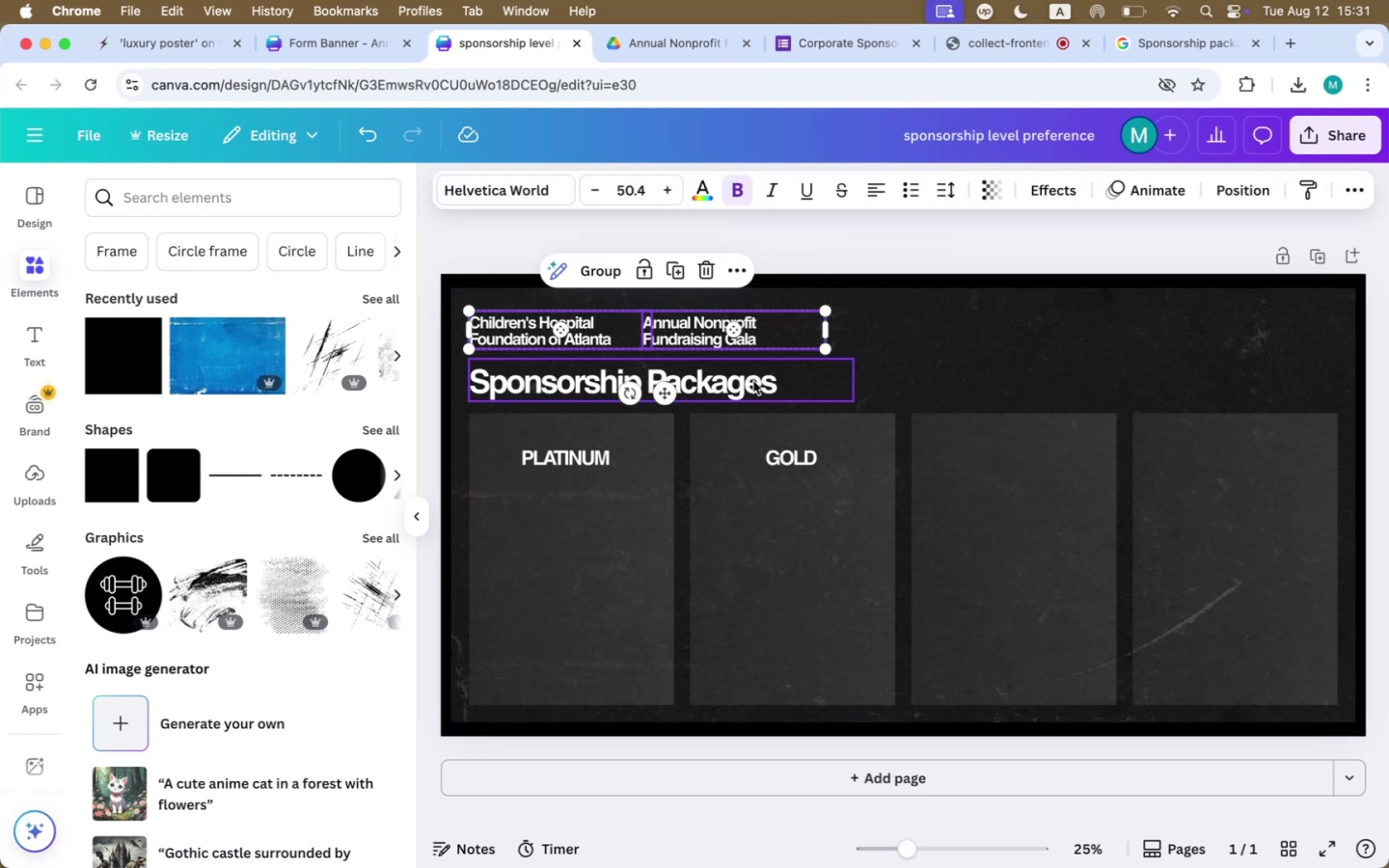 
left_click([815, 578])
 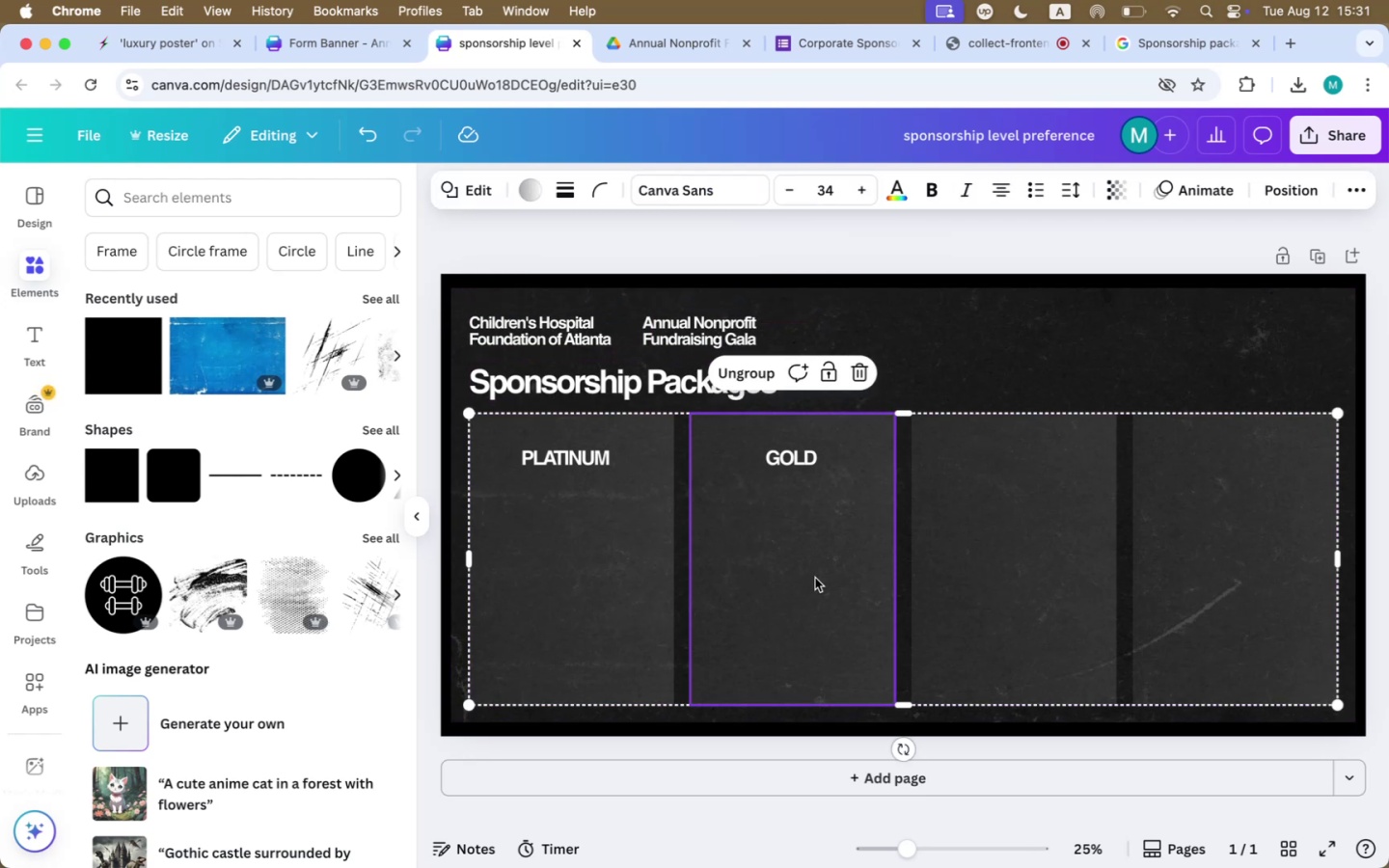 
left_click([814, 578])
 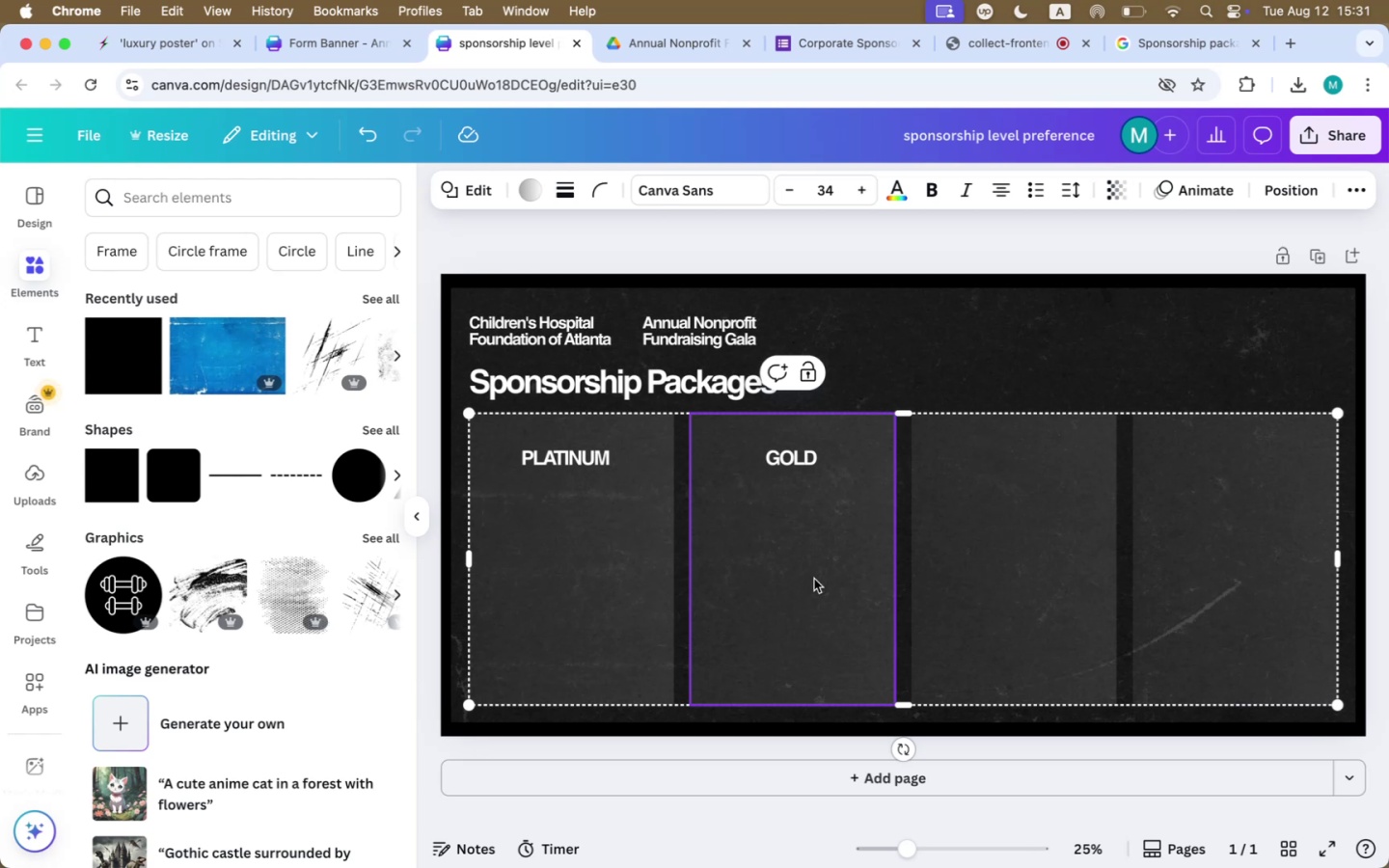 
left_click([814, 579])
 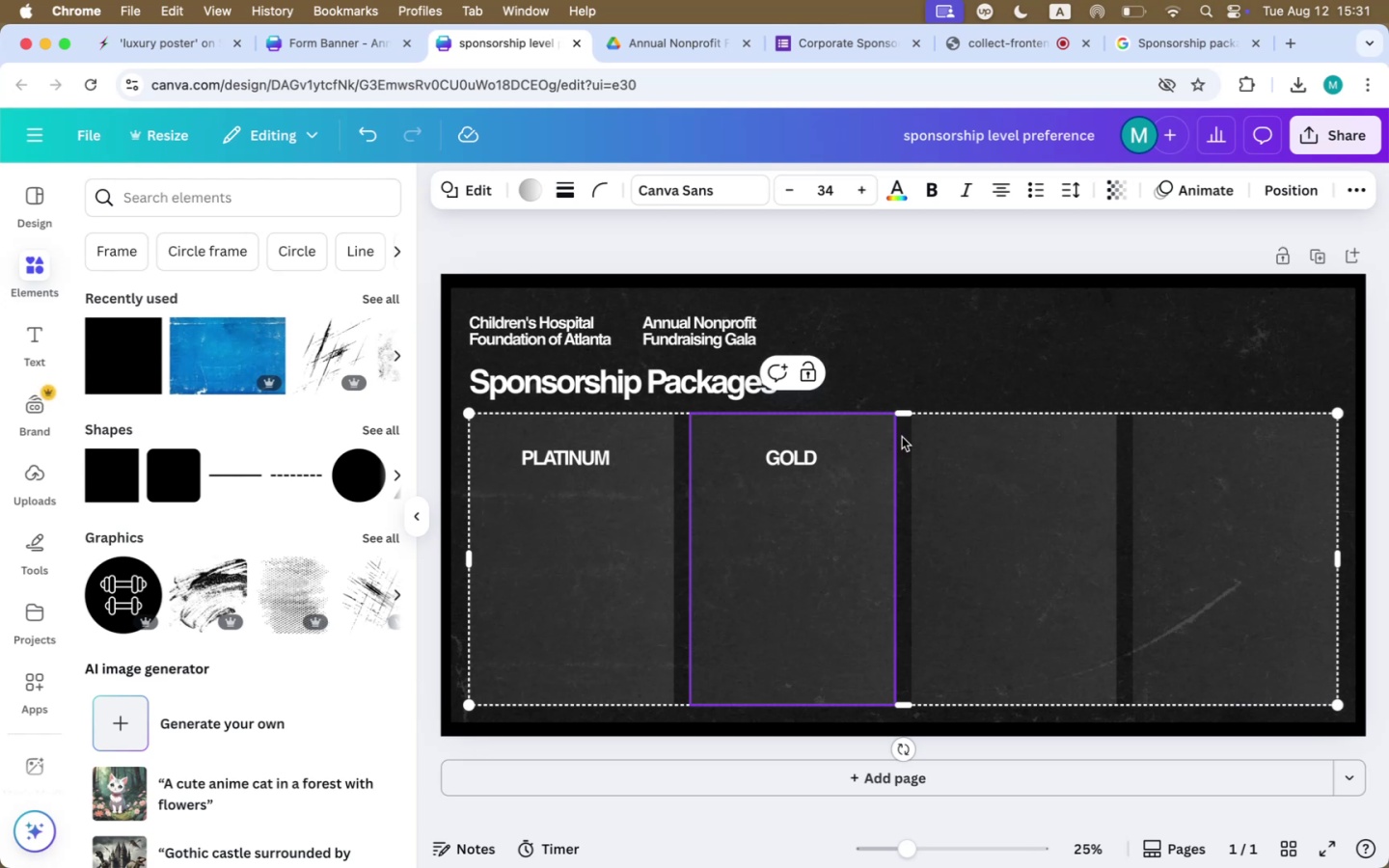 
left_click([930, 393])
 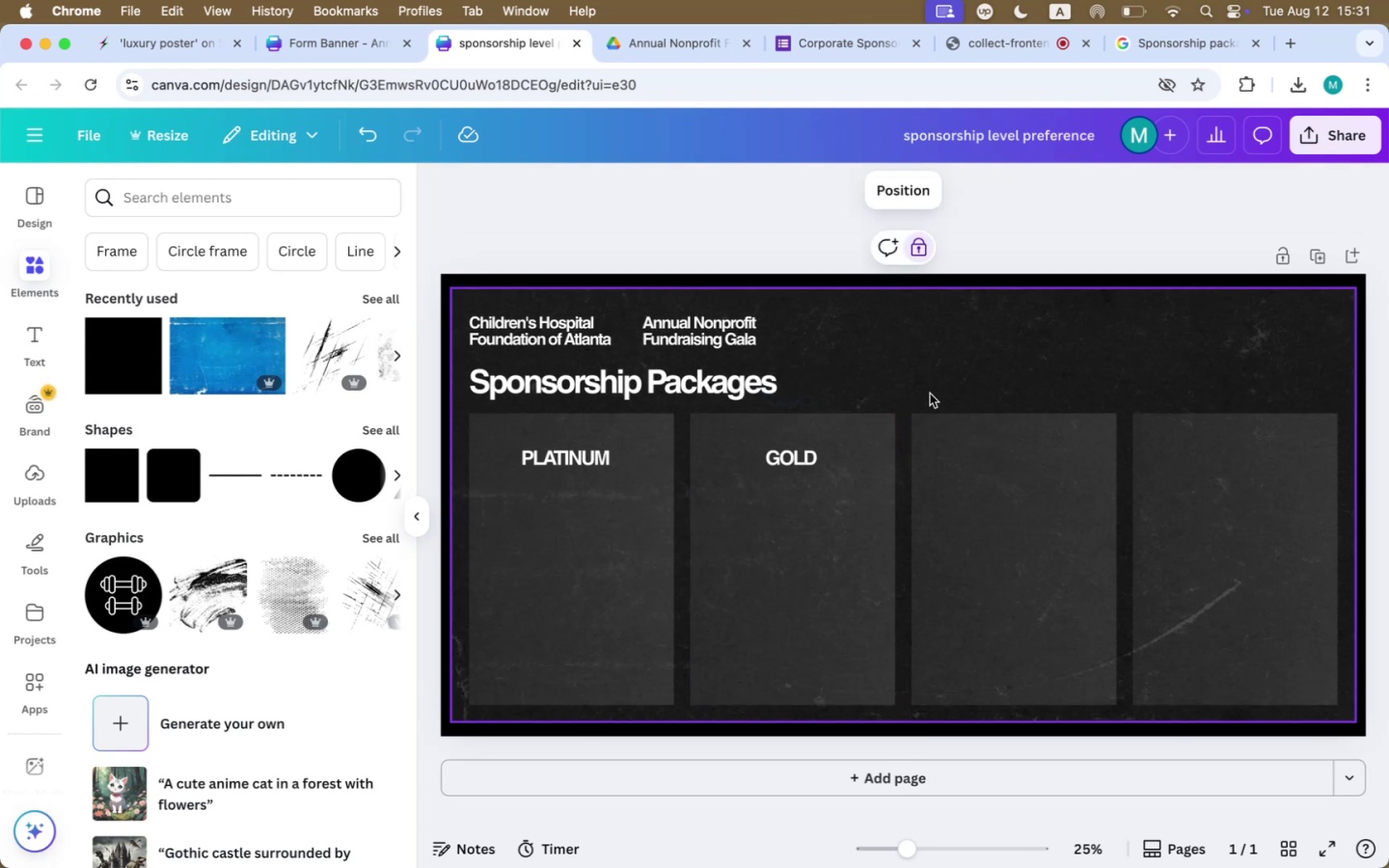 
left_click([820, 448])
 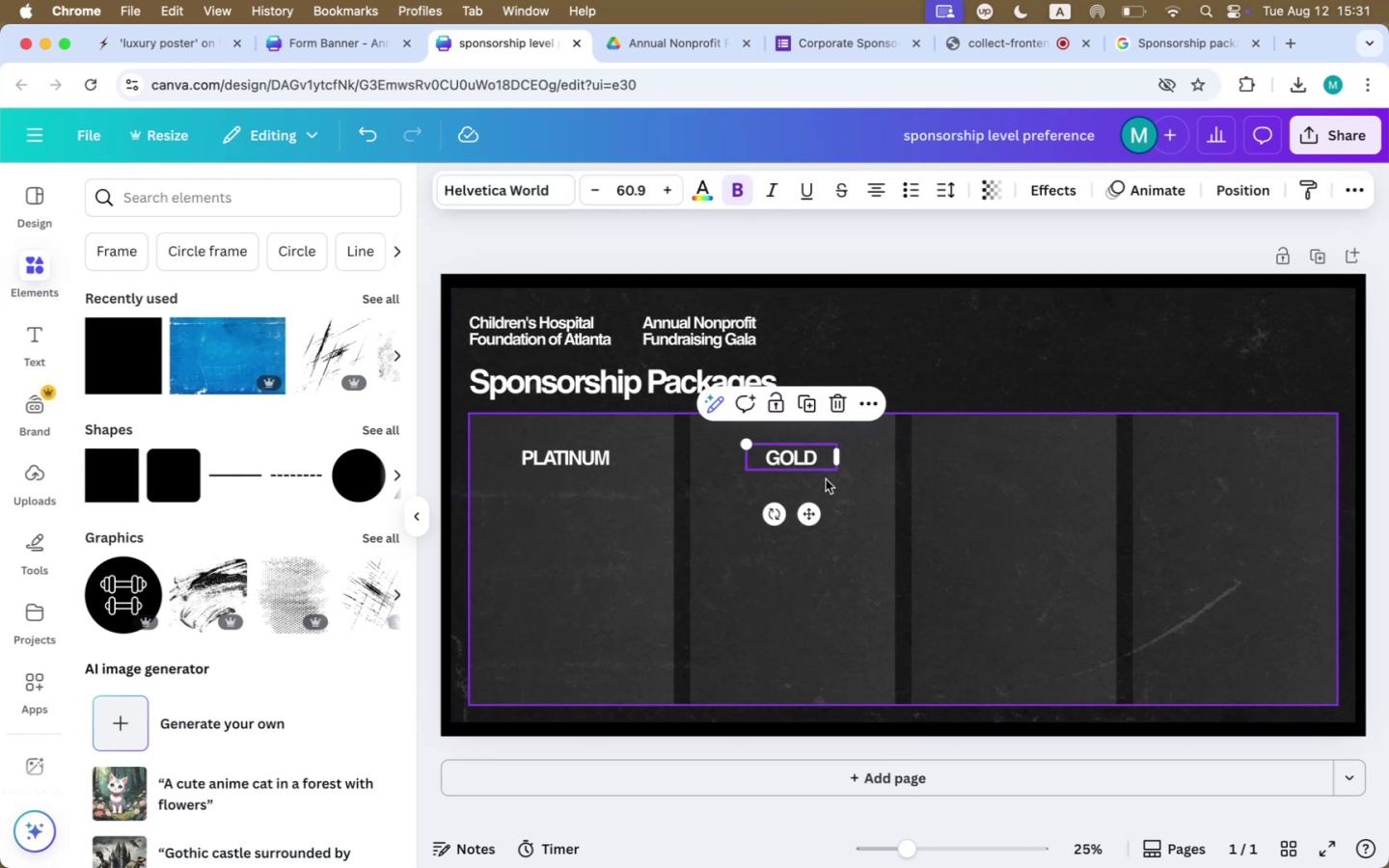 
hold_key(key=OptionLeft, duration=0.92)
left_click_drag(start_coordinate=[803, 475], to_coordinate=[1065, 473])
 